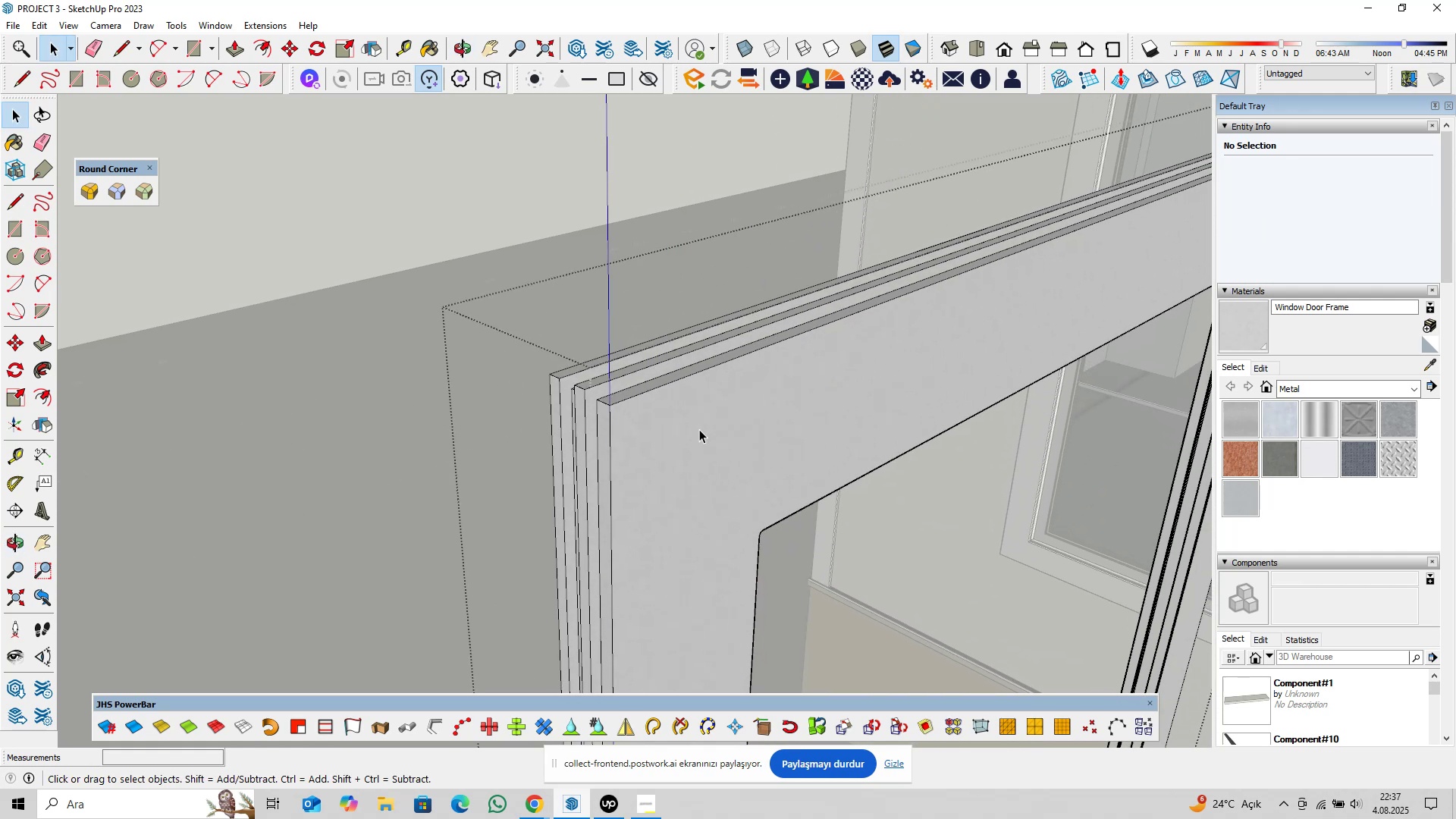 
left_click([699, 429])
 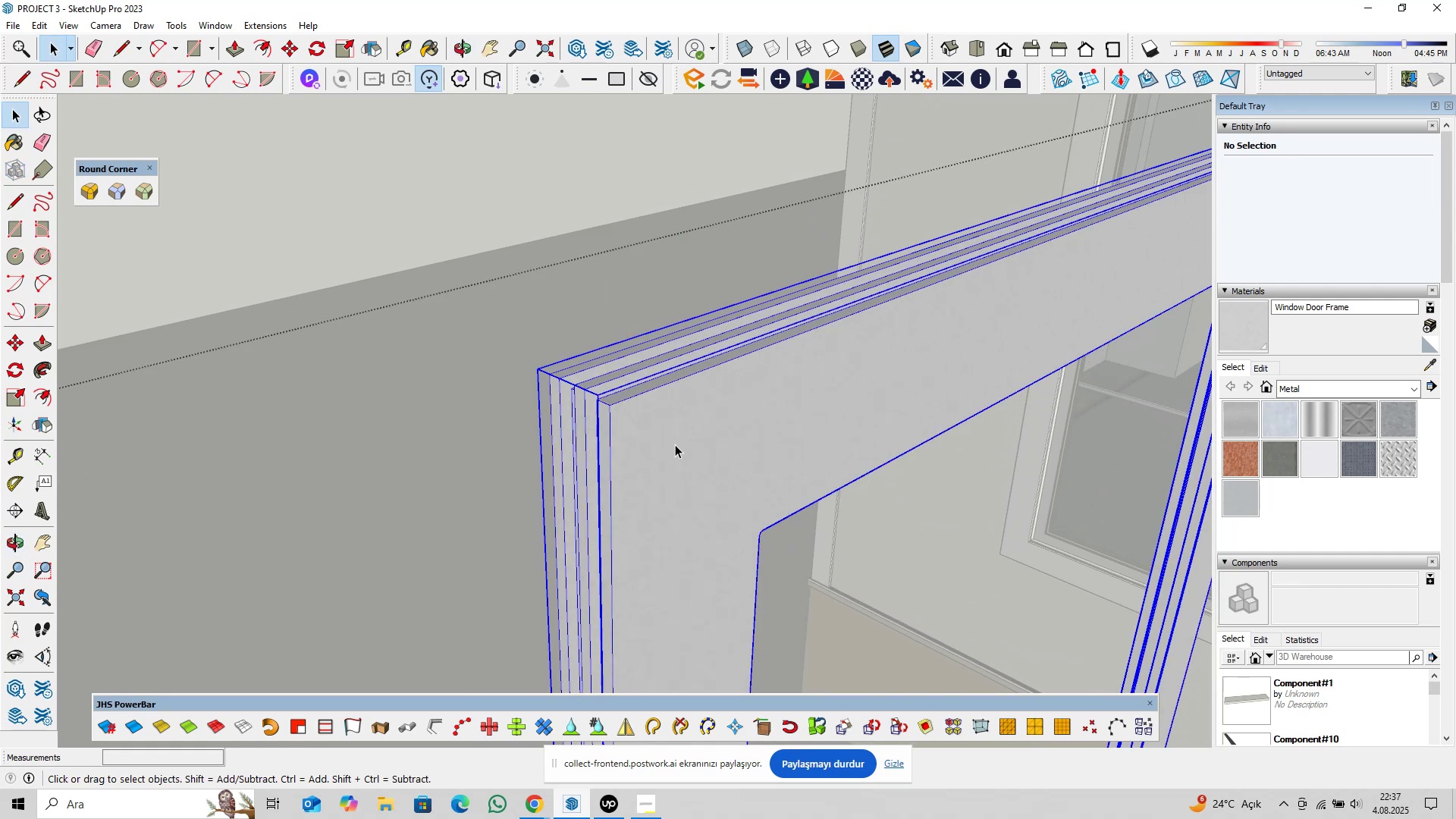 
scroll: coordinate [645, 447], scroll_direction: down, amount: 5.0
 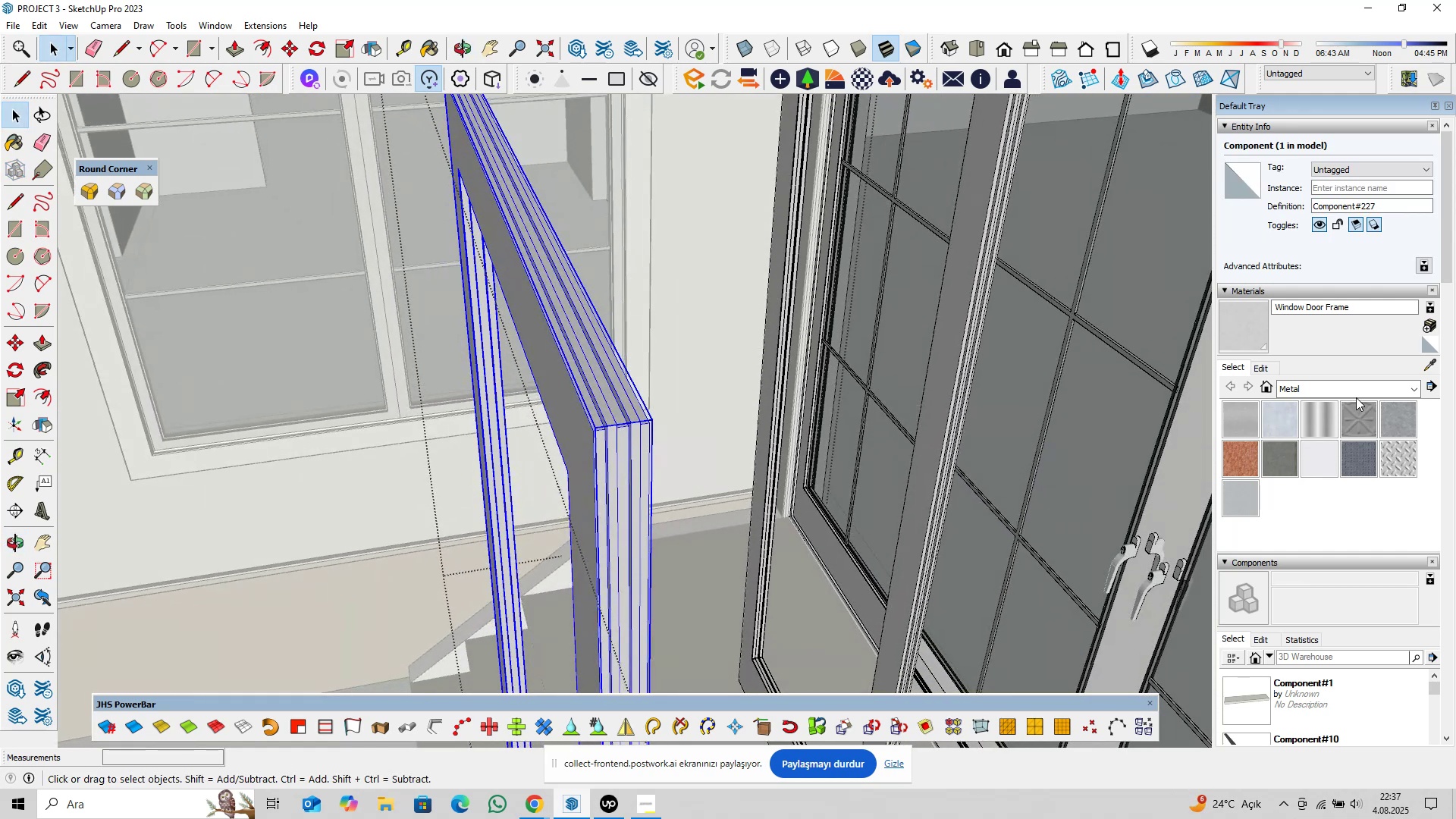 
left_click([1424, 367])
 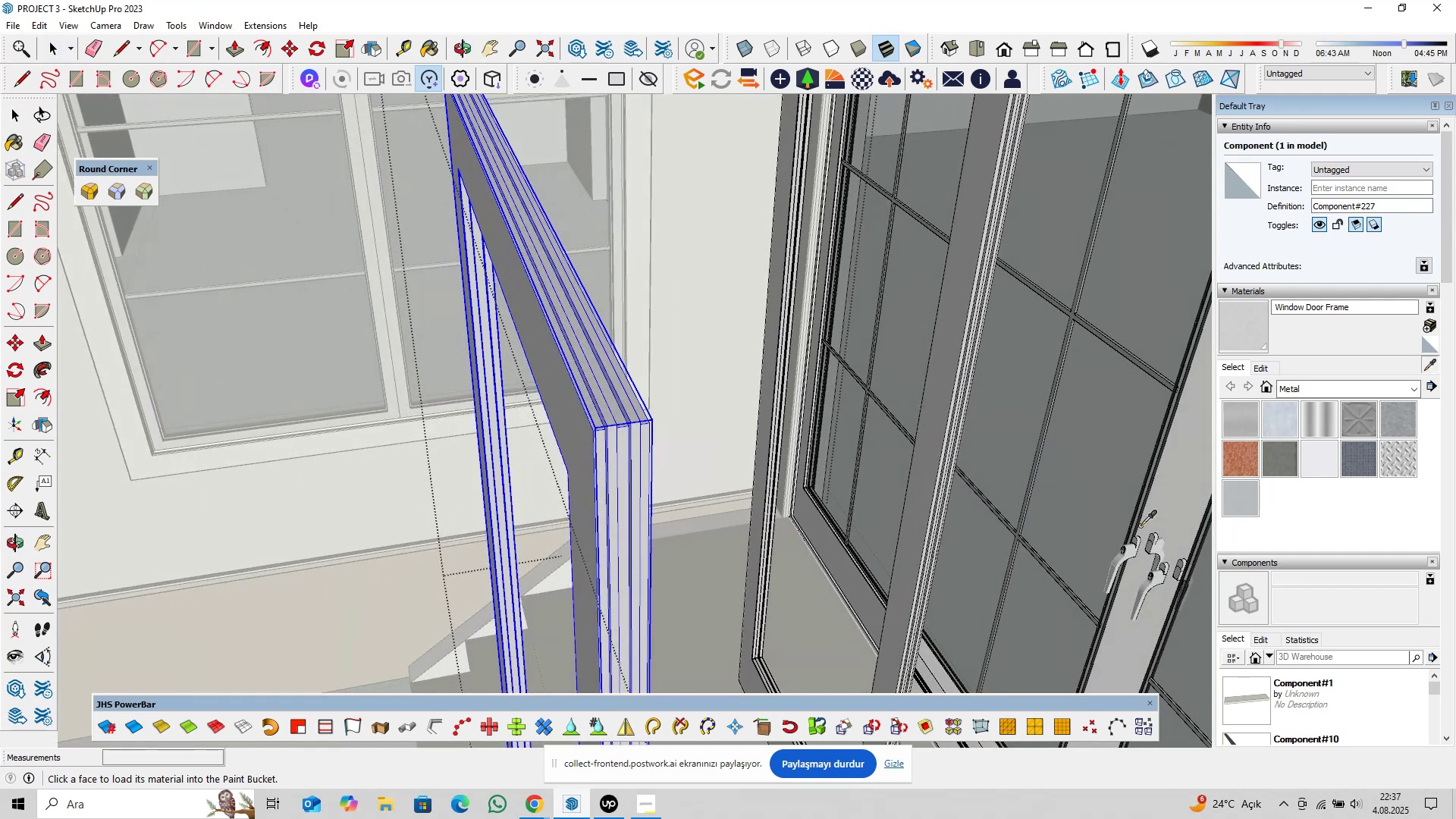 
scroll: coordinate [1131, 494], scroll_direction: up, amount: 19.0
 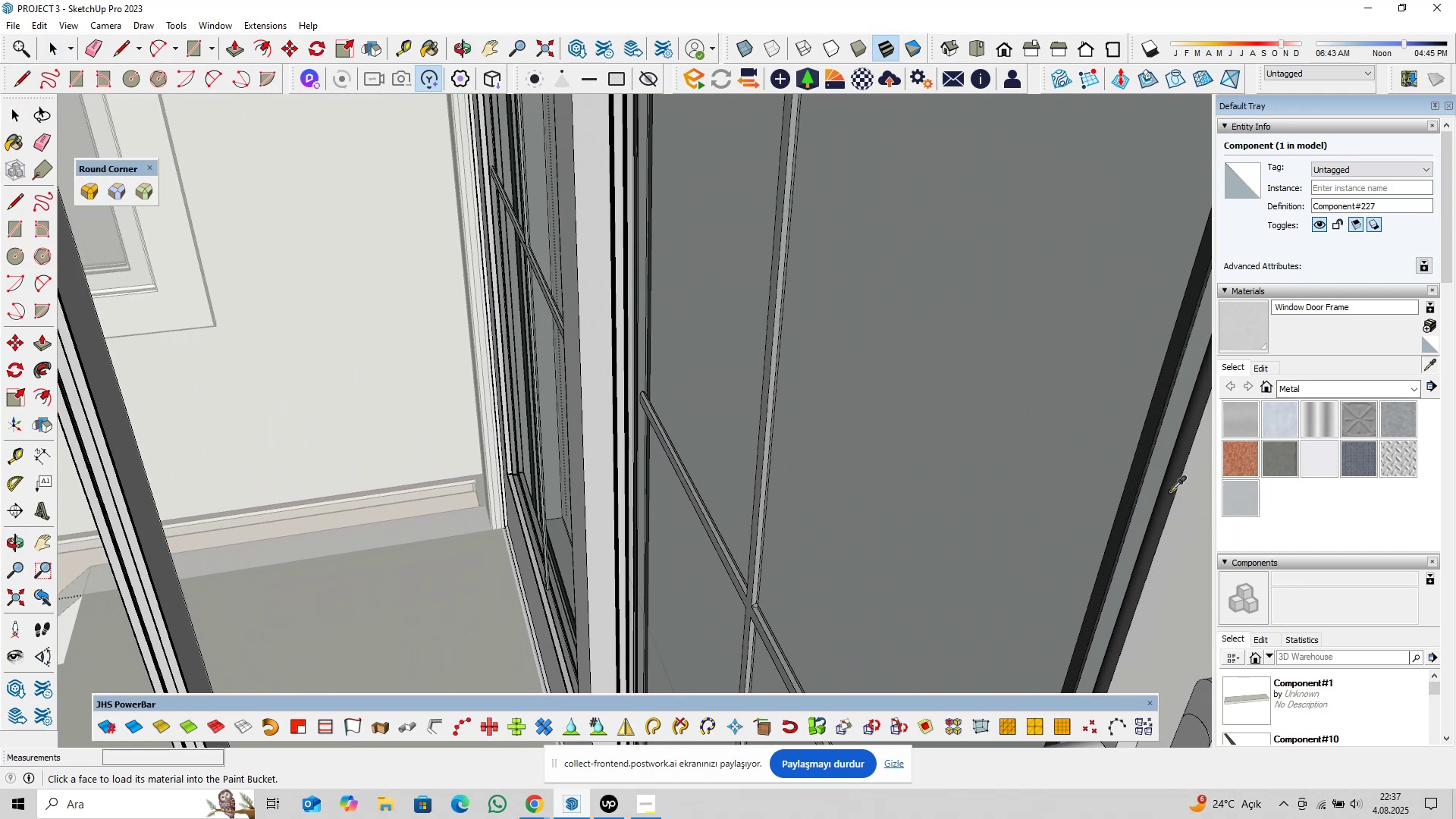 
left_click([1170, 489])
 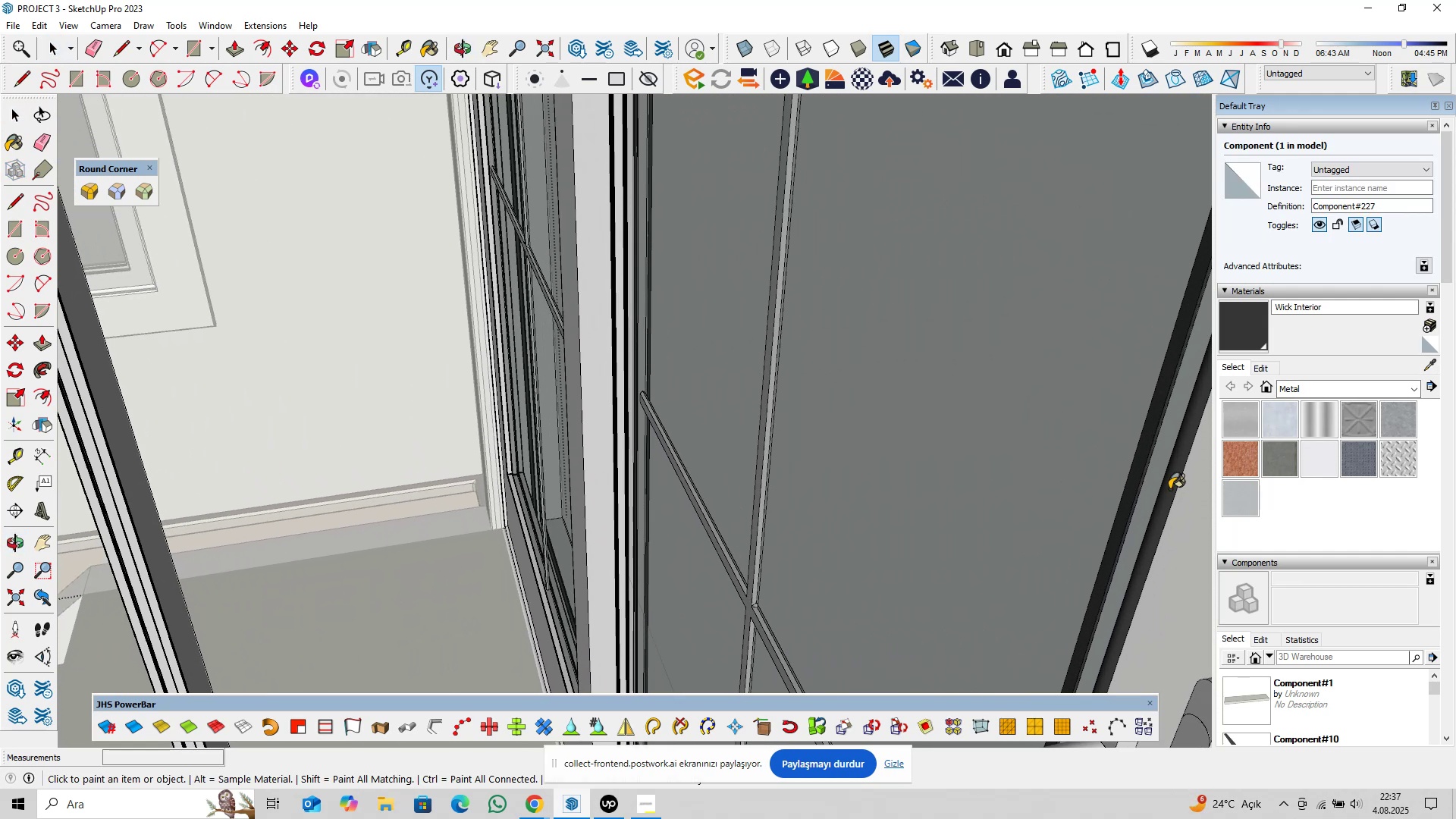 
key(Space)
 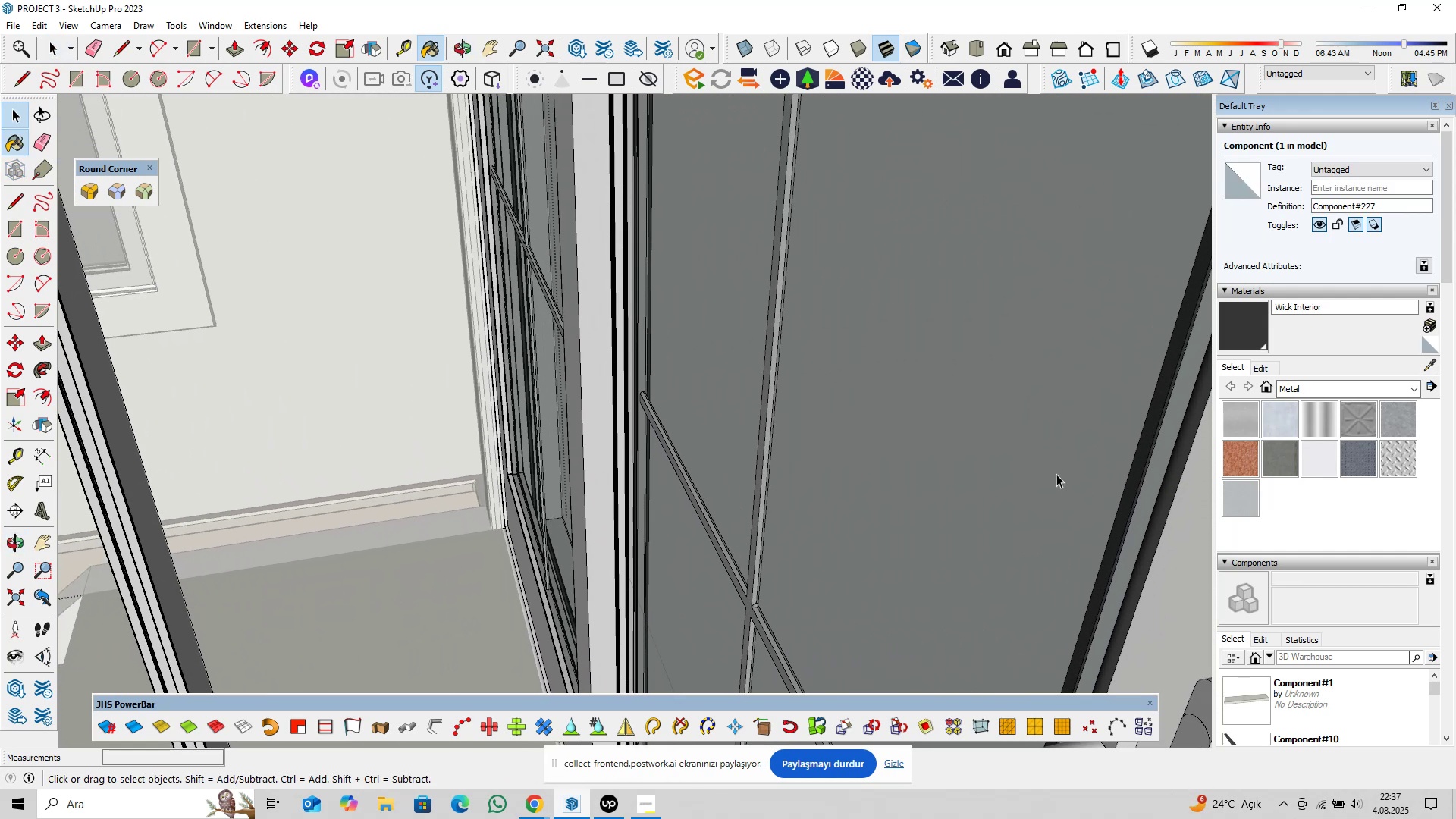 
scroll: coordinate [715, 438], scroll_direction: down, amount: 20.0
 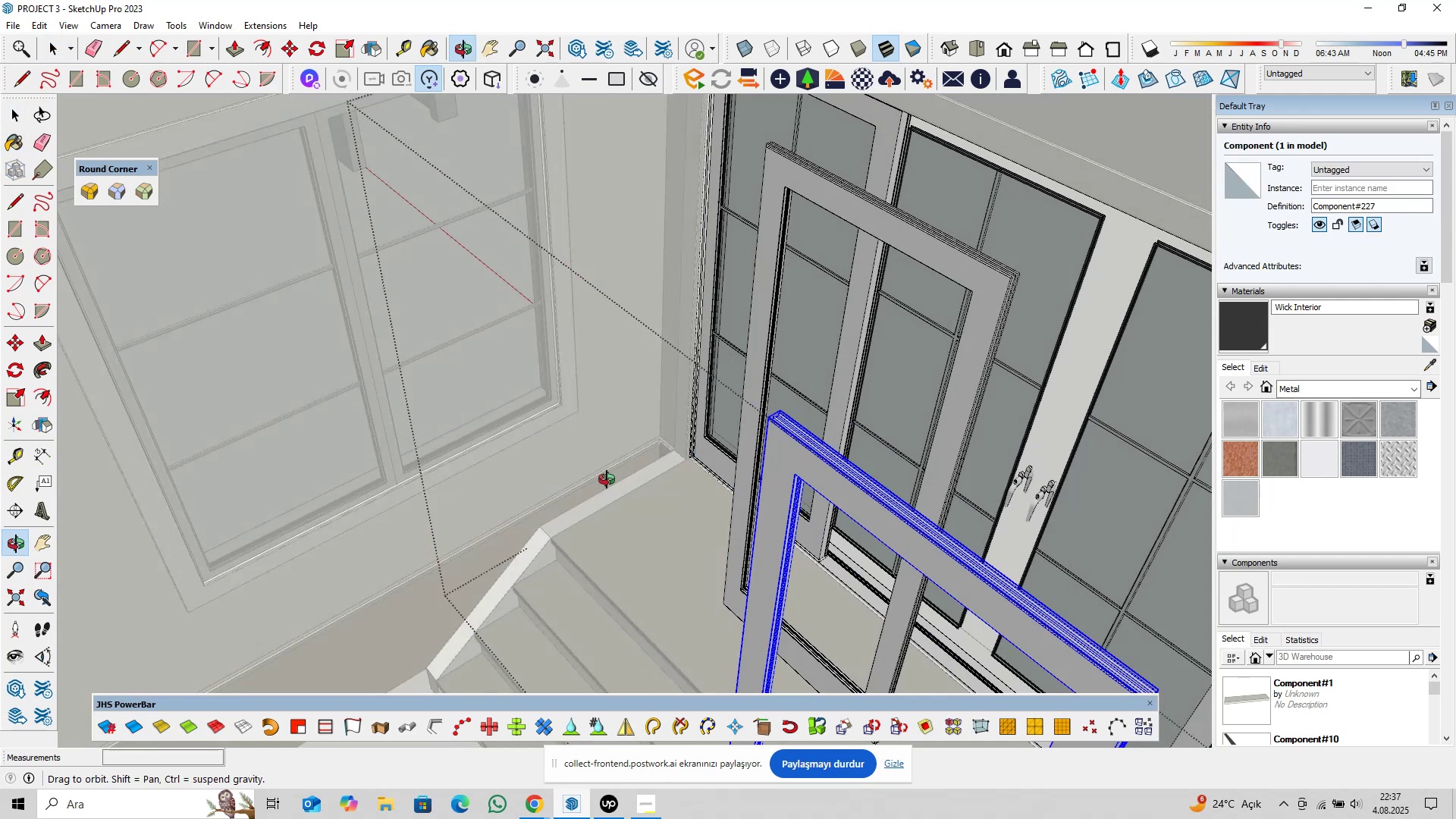 
hold_key(key=ShiftLeft, duration=0.6)
 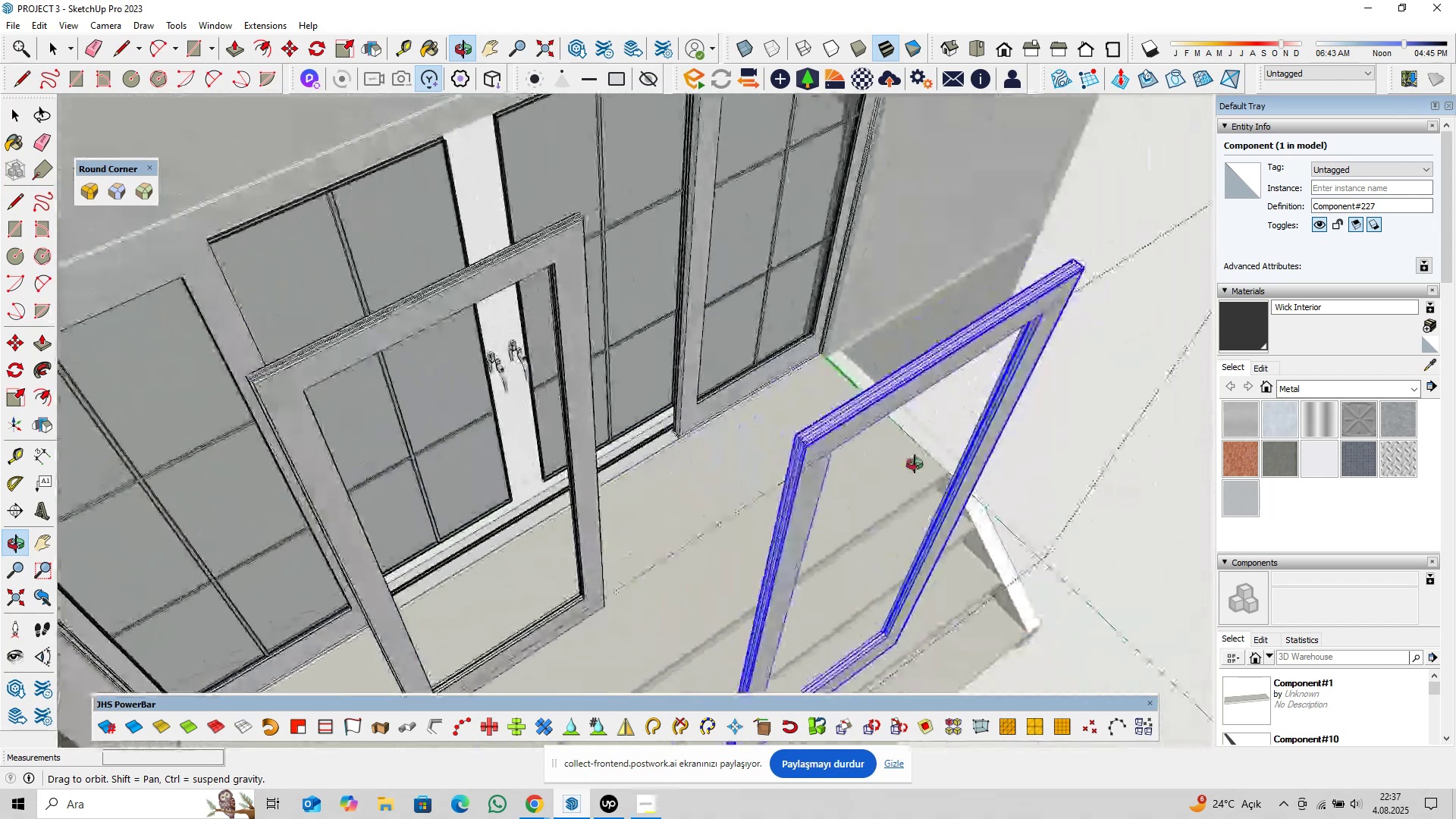 
scroll: coordinate [821, 403], scroll_direction: up, amount: 23.0
 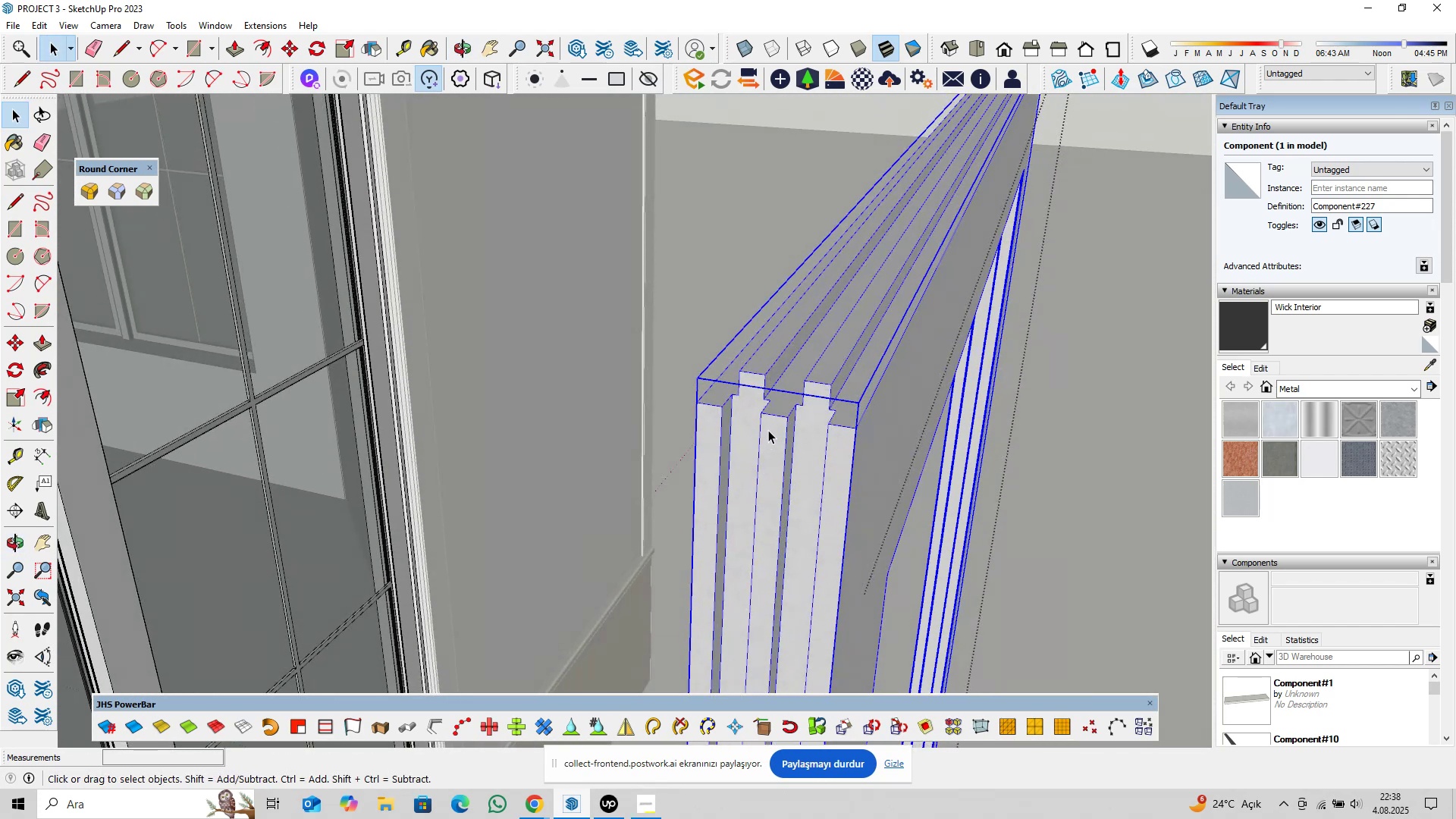 
wait(5.94)
 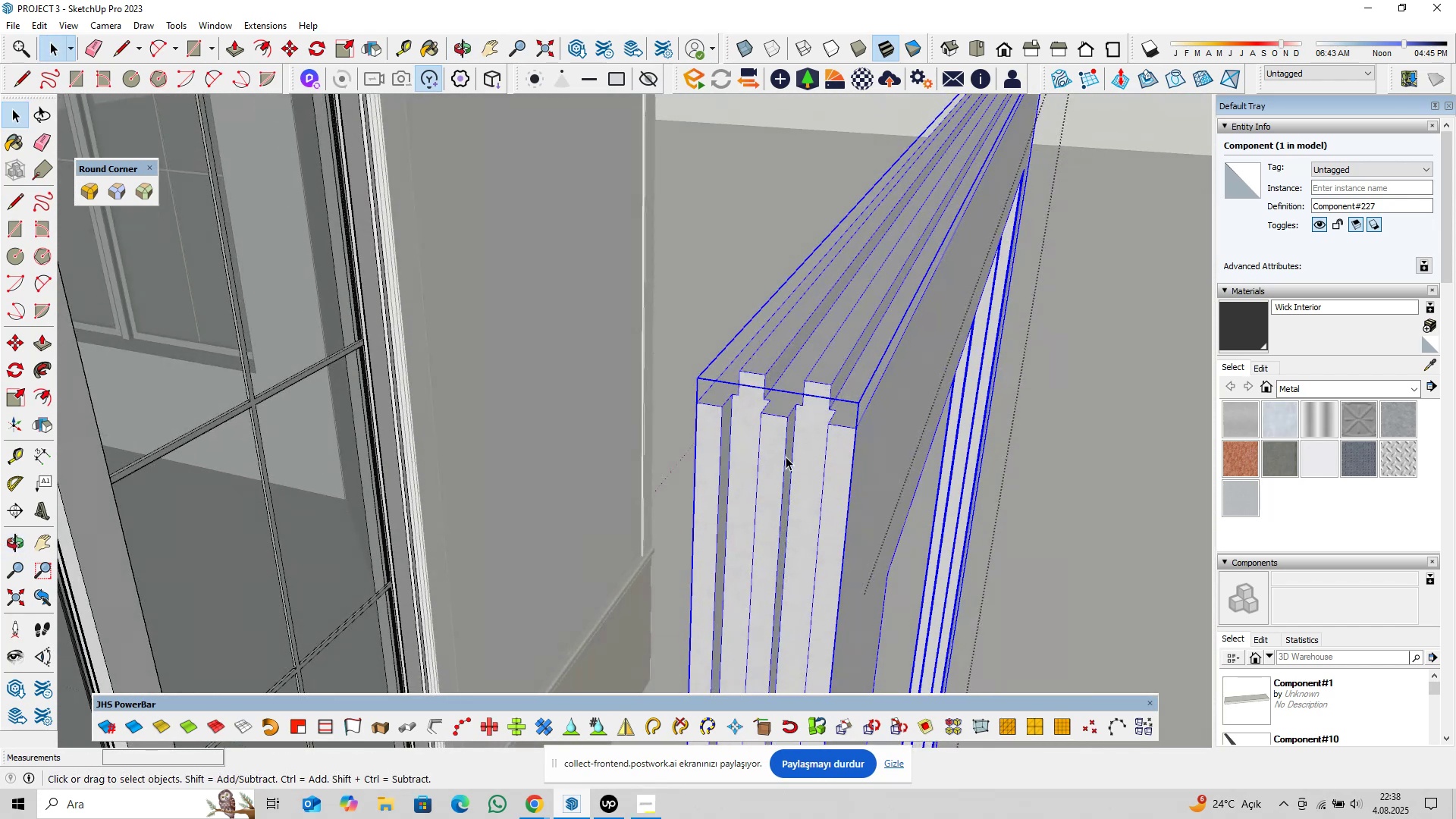 
right_click([883, 389])
 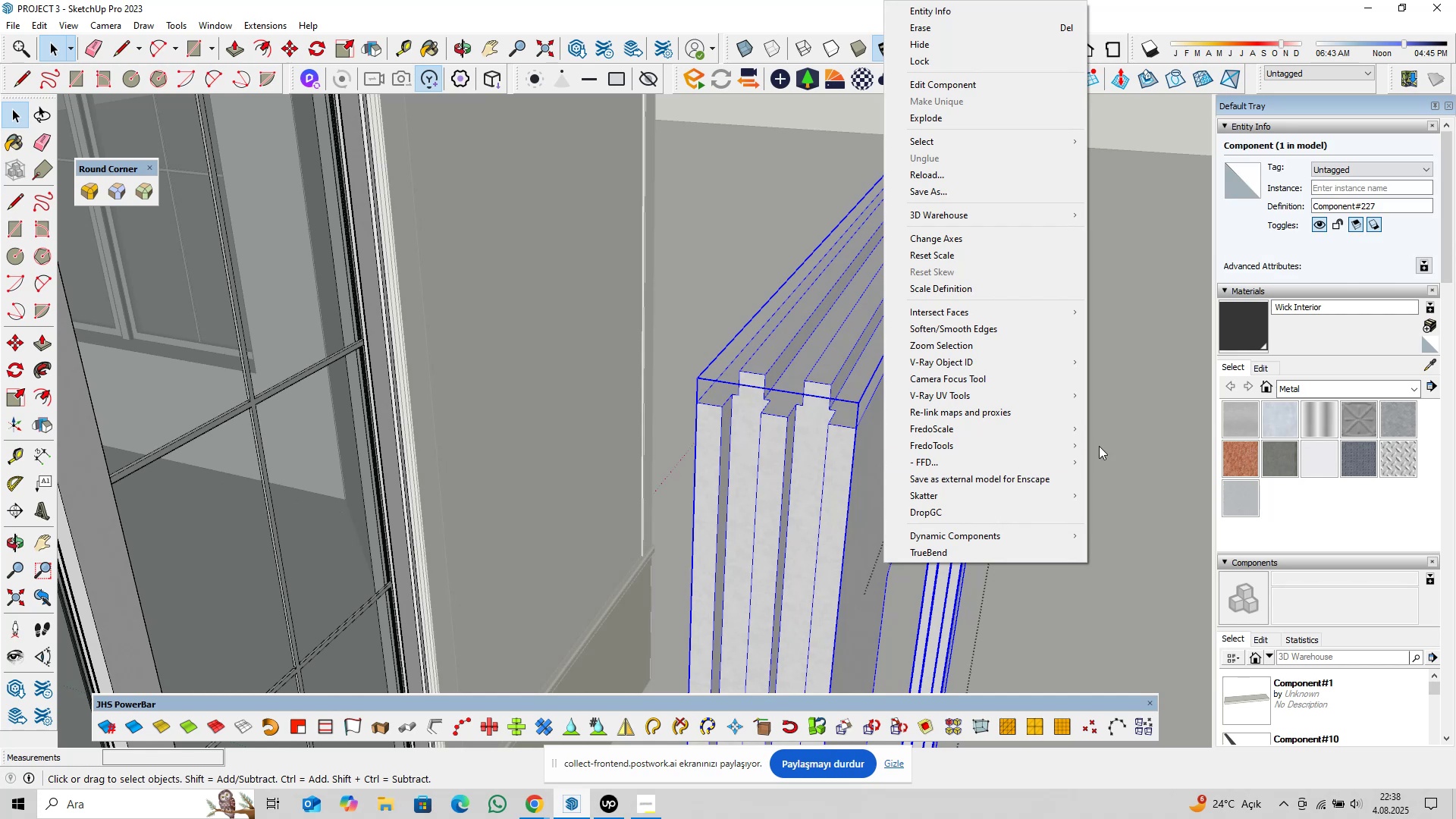 
right_click([1124, 421])
 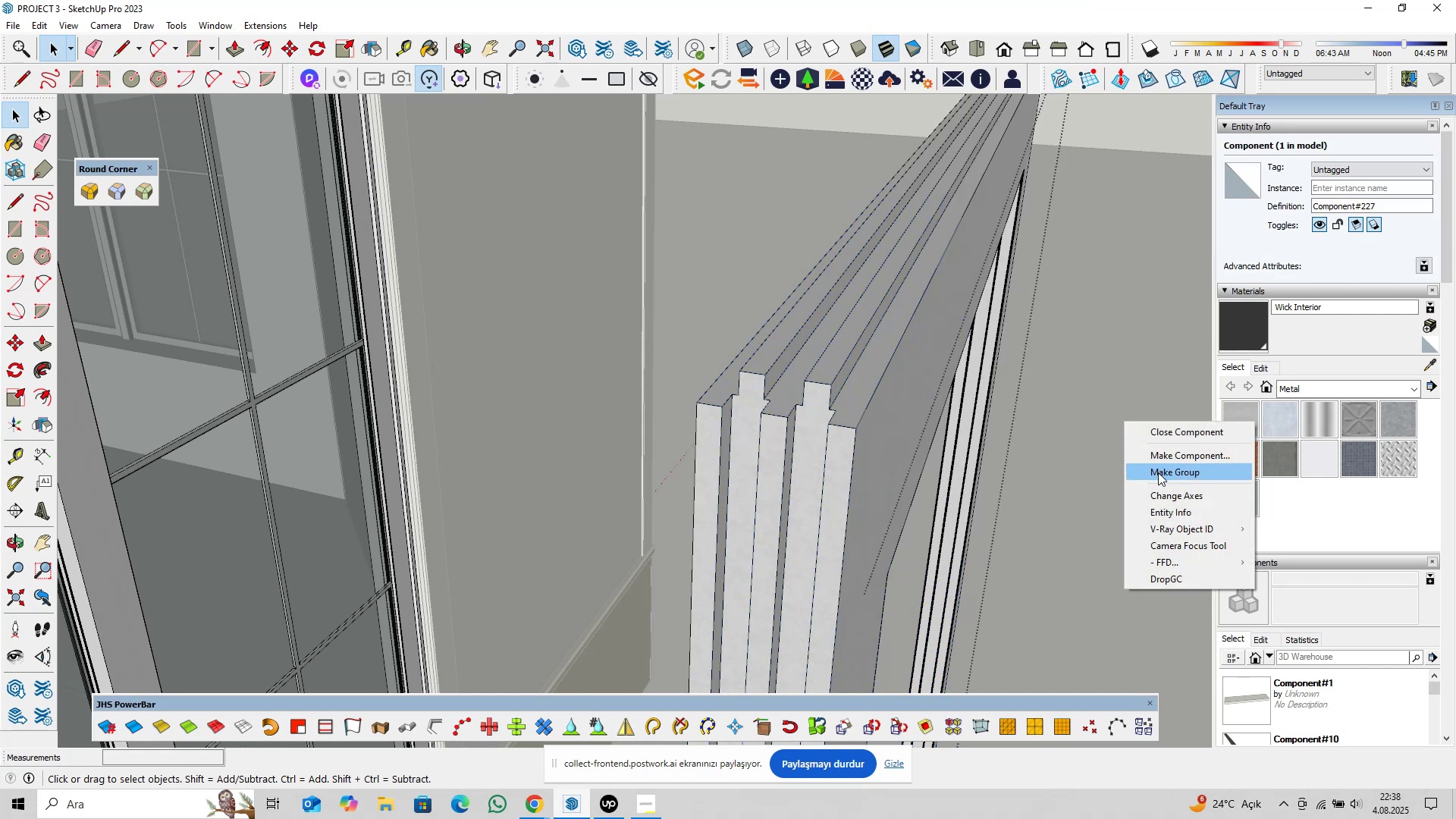 
left_click([1158, 473])
 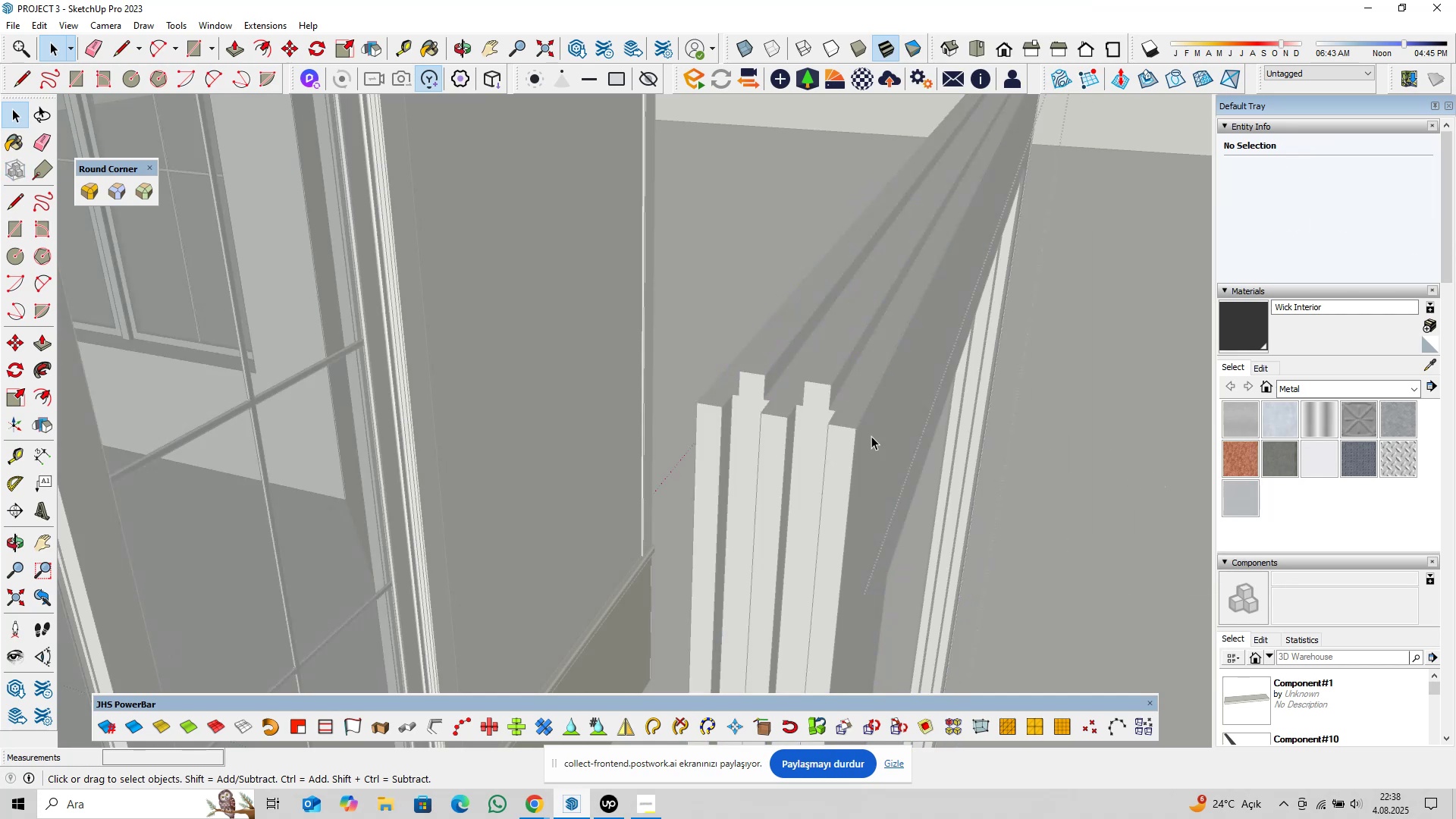 
scroll: coordinate [770, 410], scroll_direction: up, amount: 7.0
 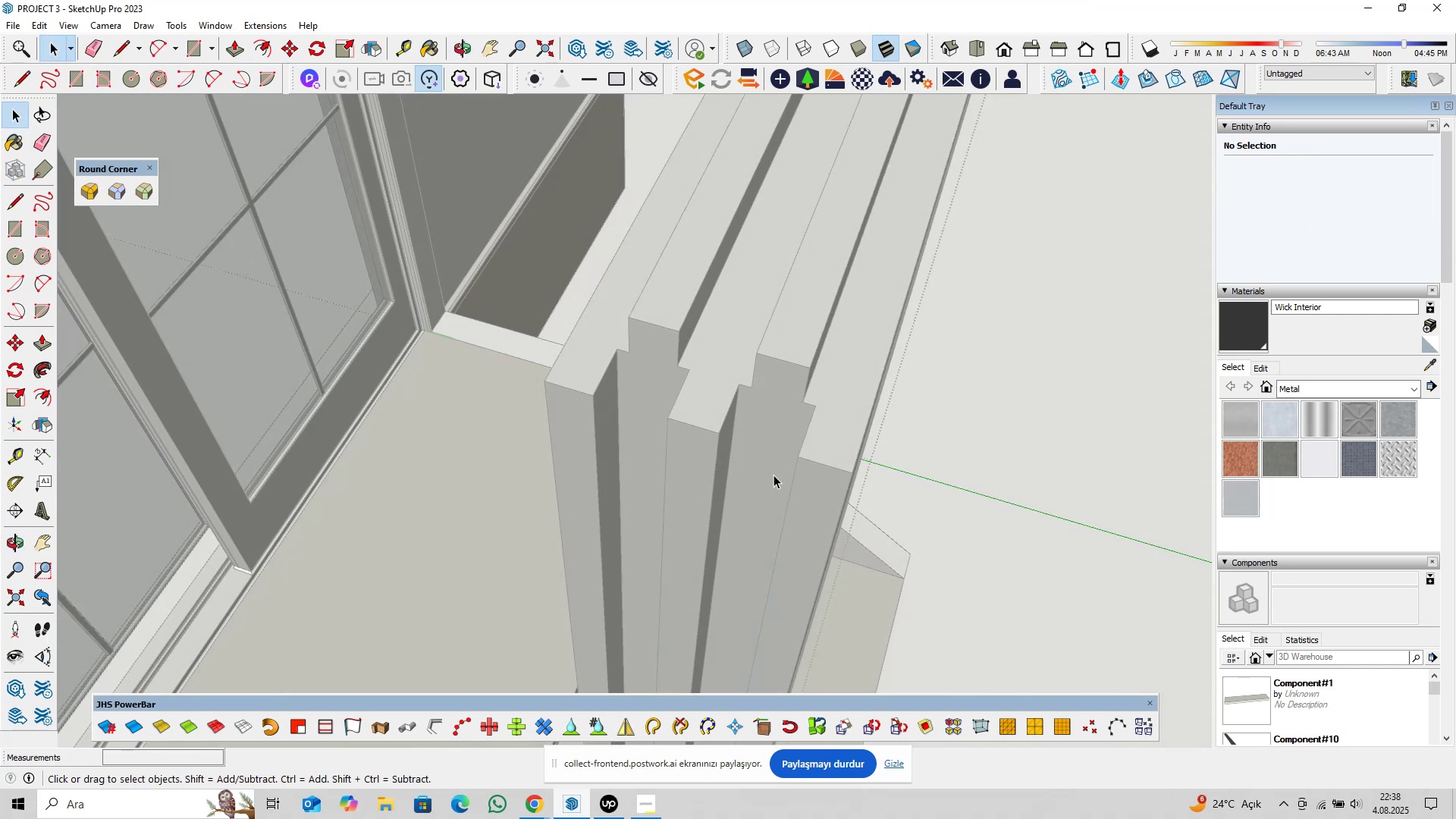 
type(pl)
 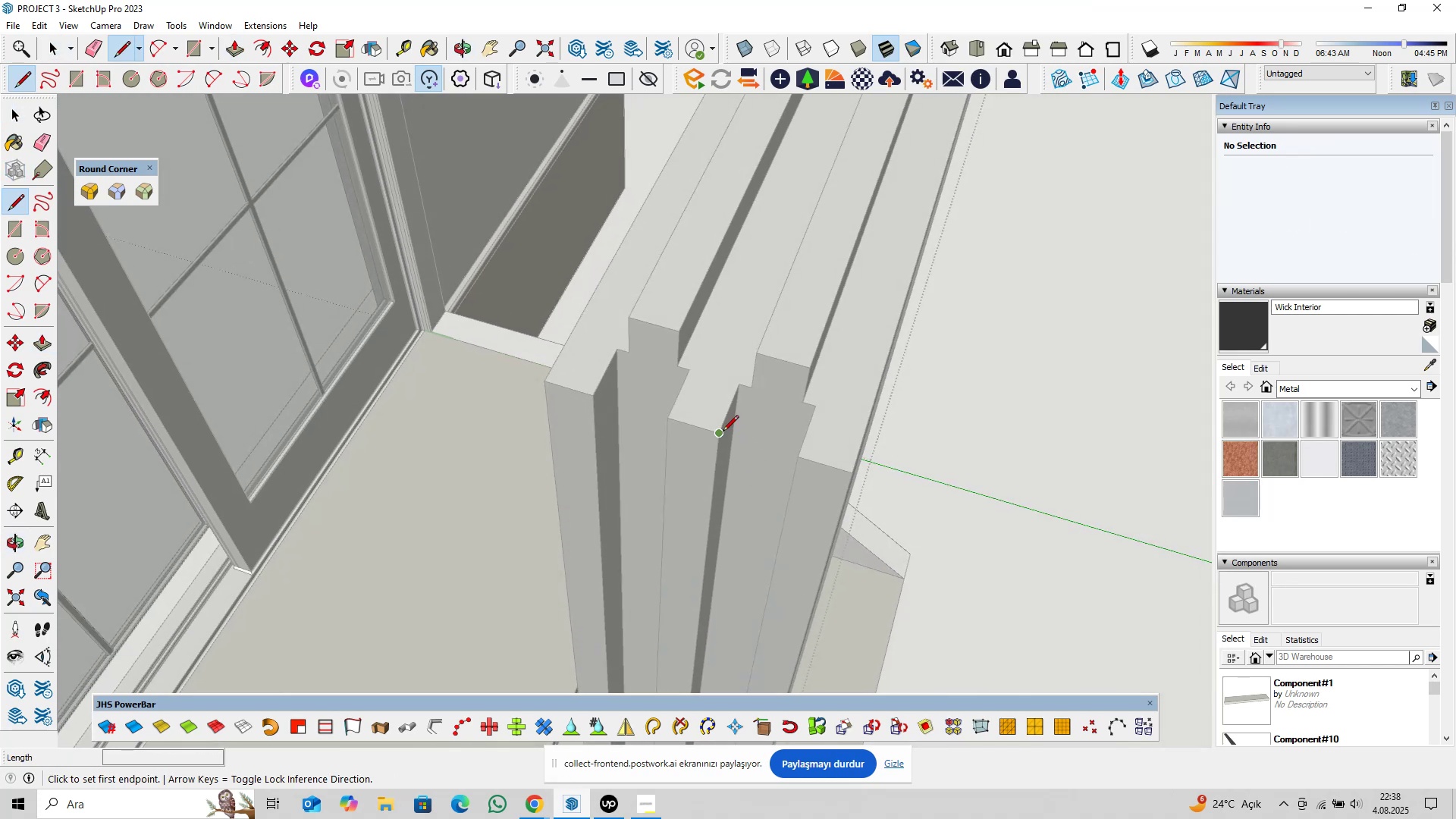 
left_click([723, 432])
 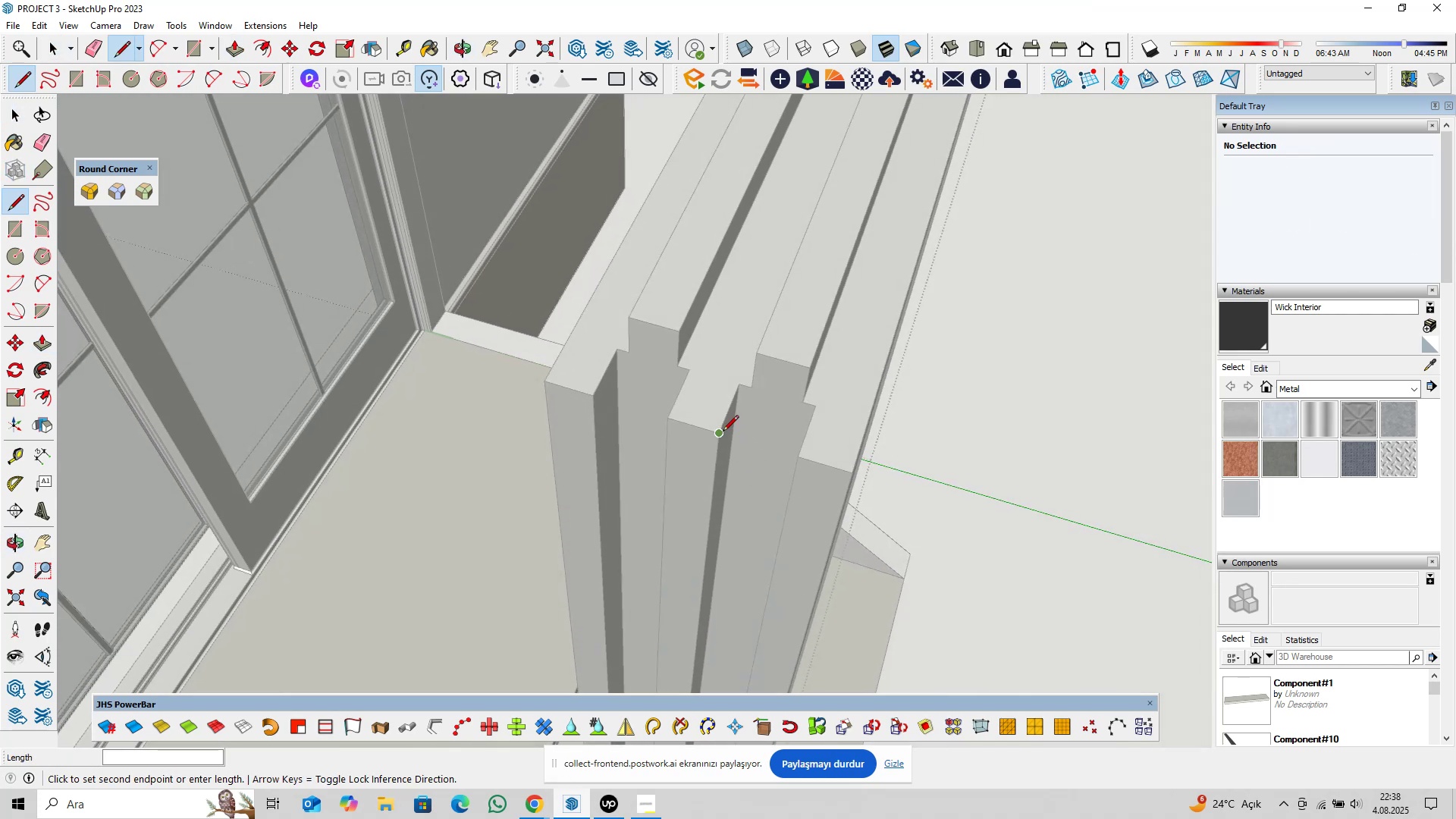 
key(ArrowLeft)
 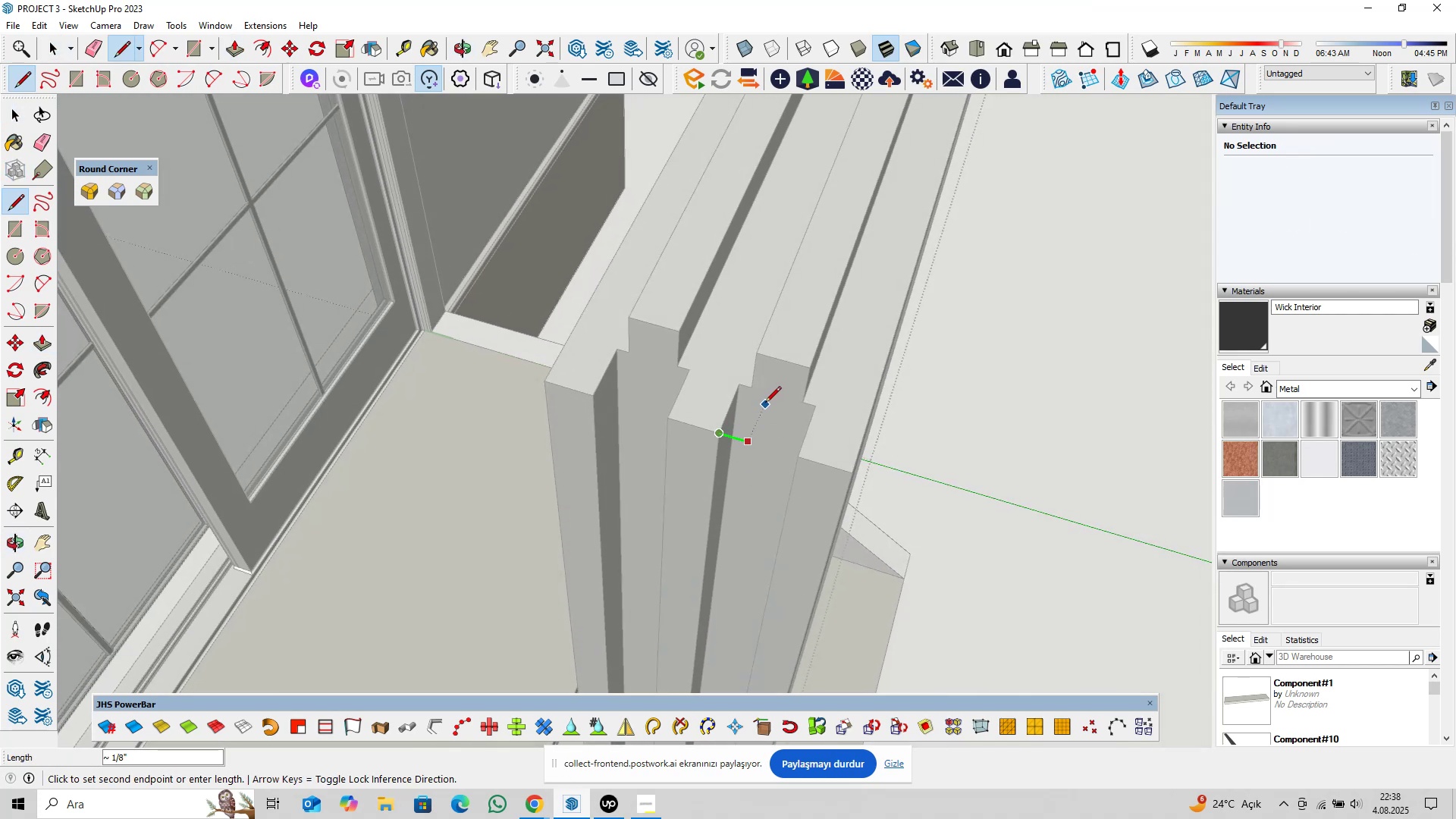 
key(ArrowRight)
 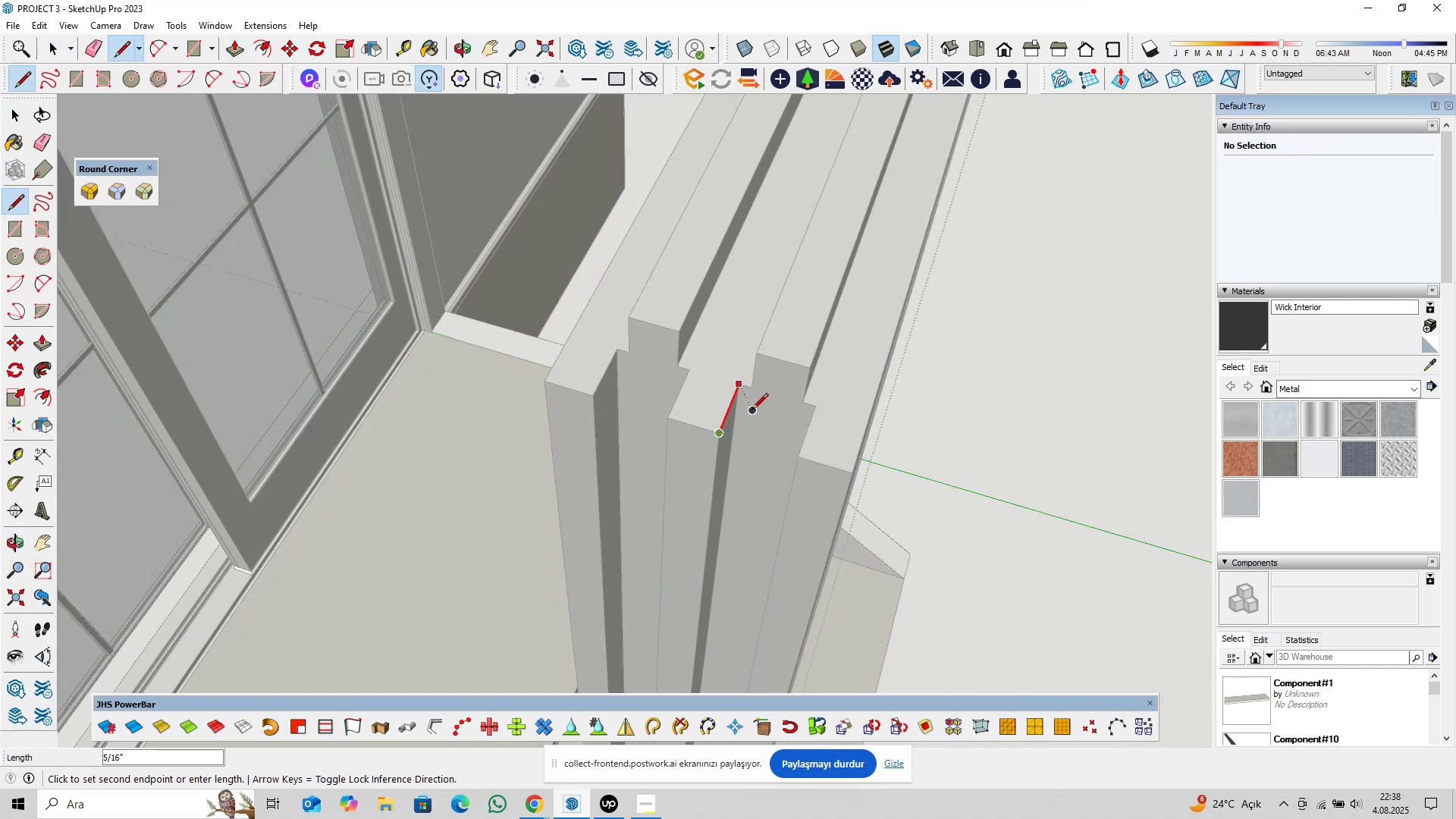 
left_click([752, 410])
 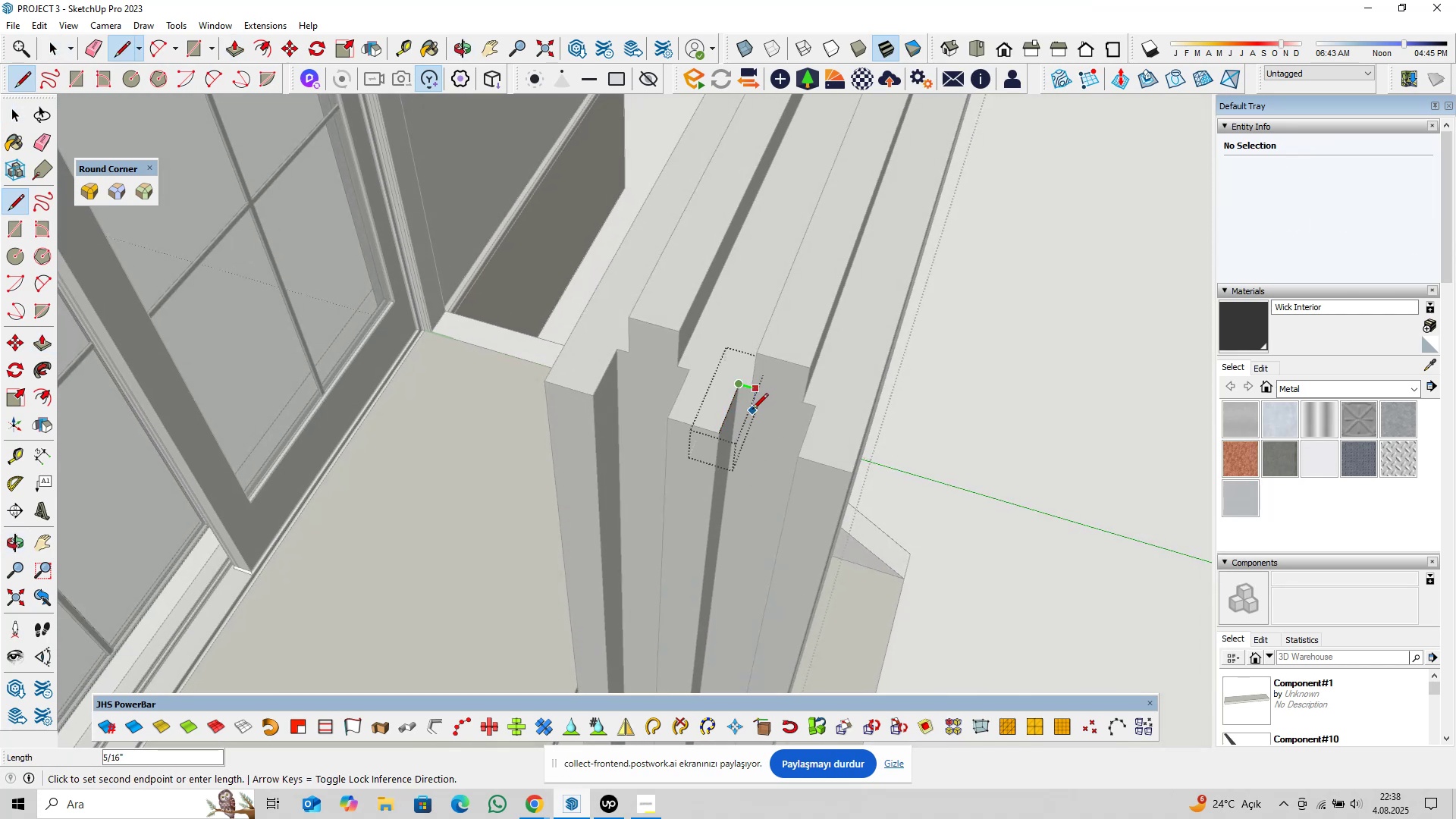 
key(ArrowLeft)
 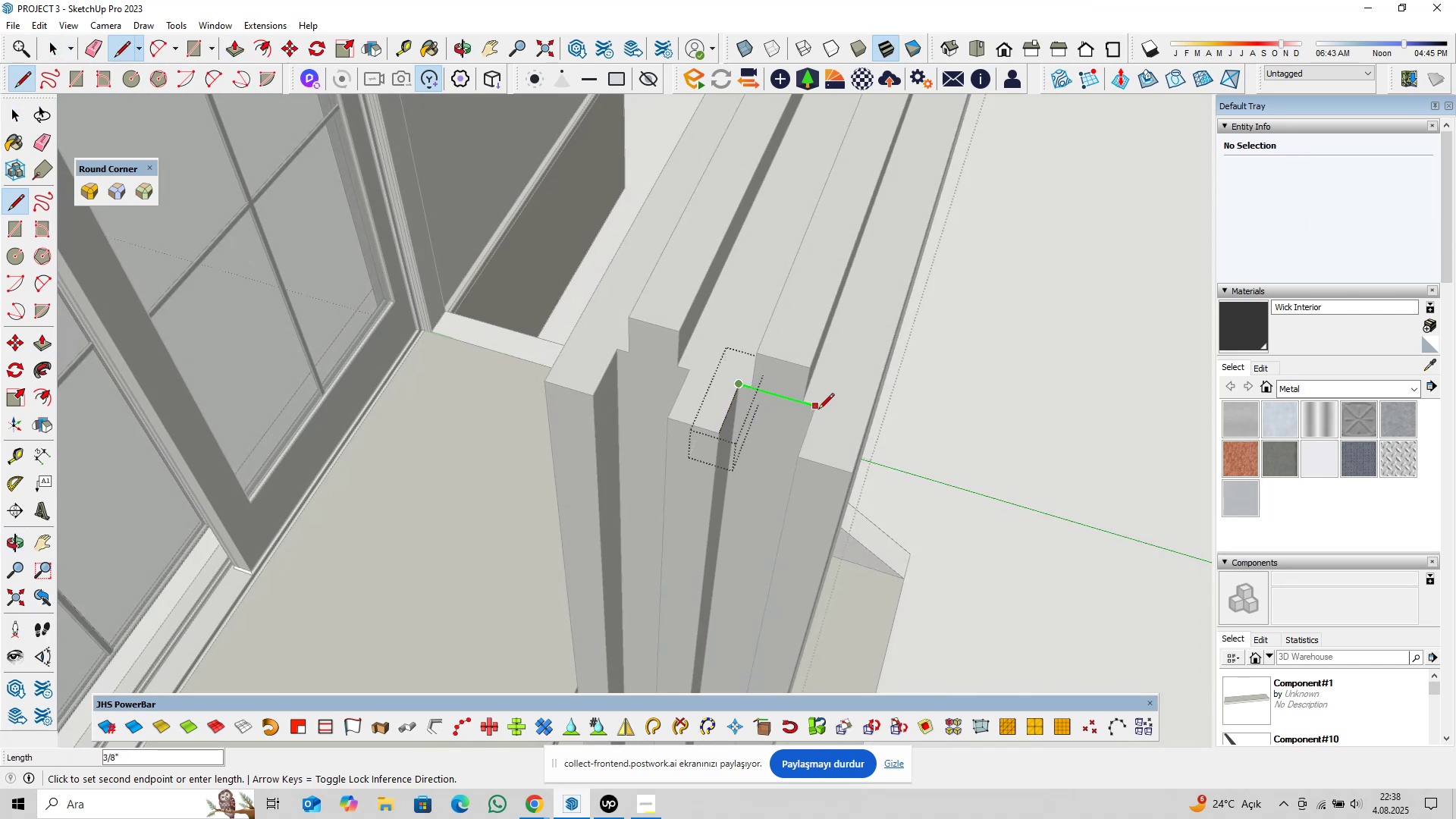 
left_click([818, 410])
 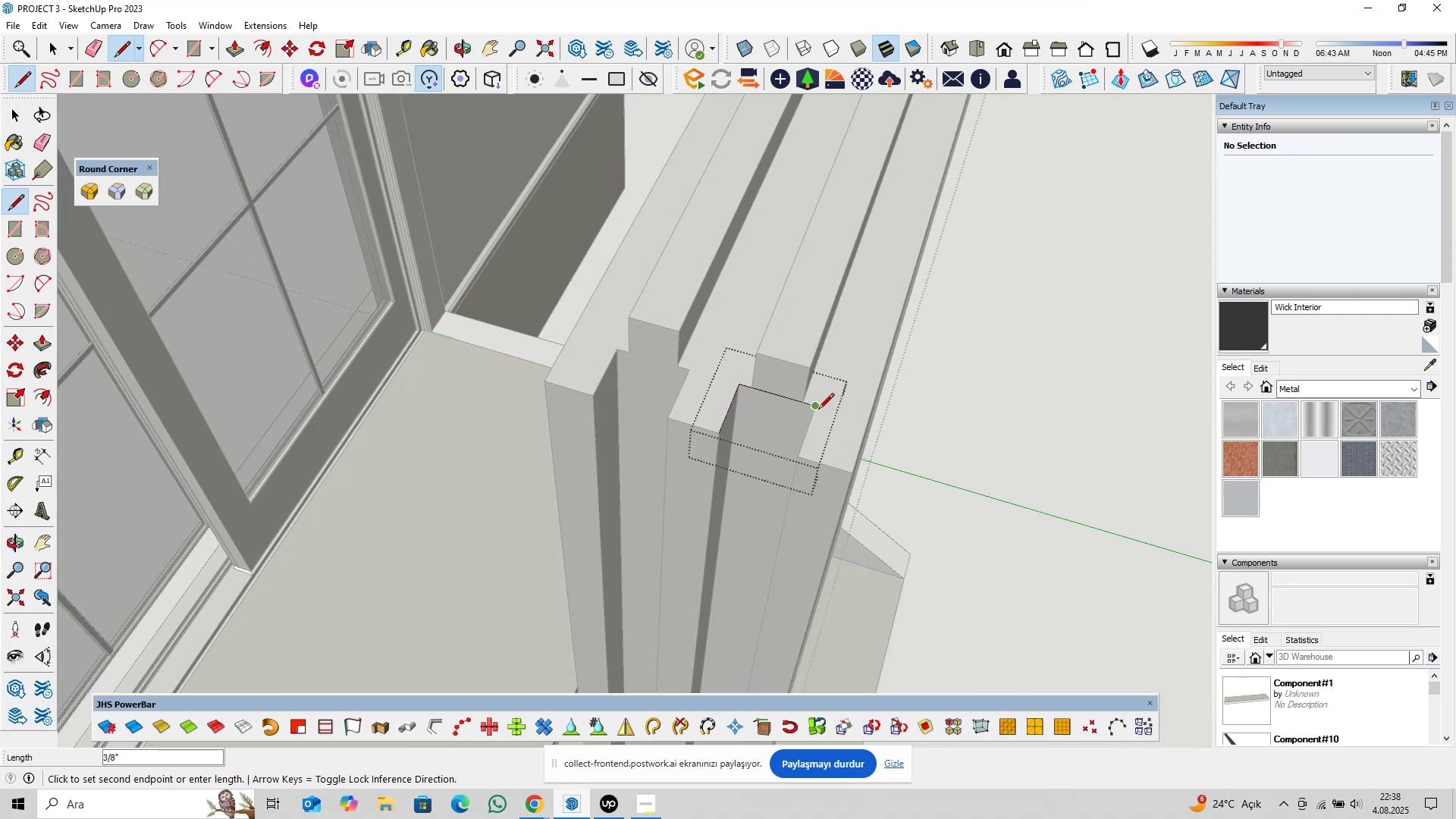 
key(ArrowRight)
 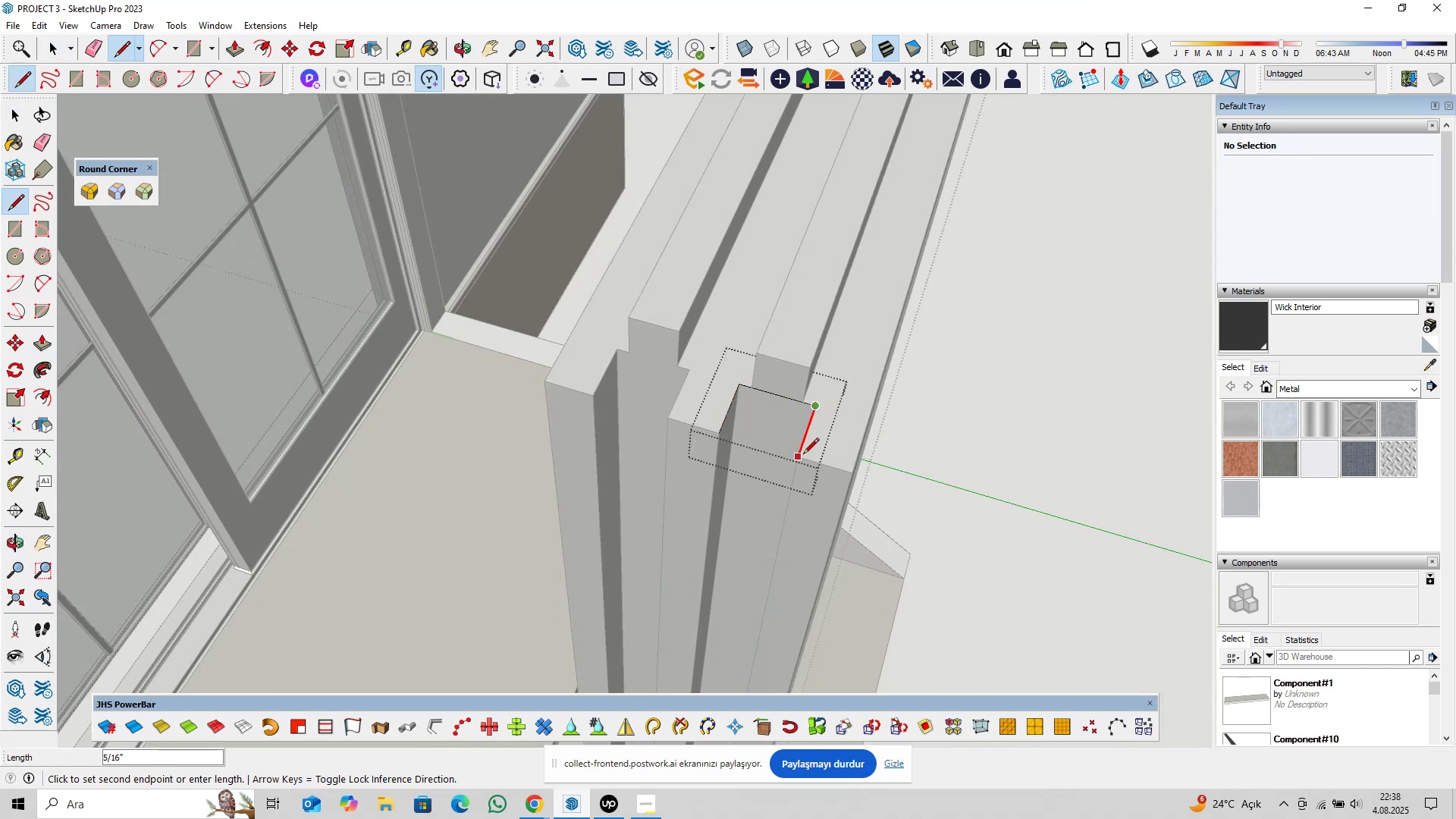 
left_click([803, 455])
 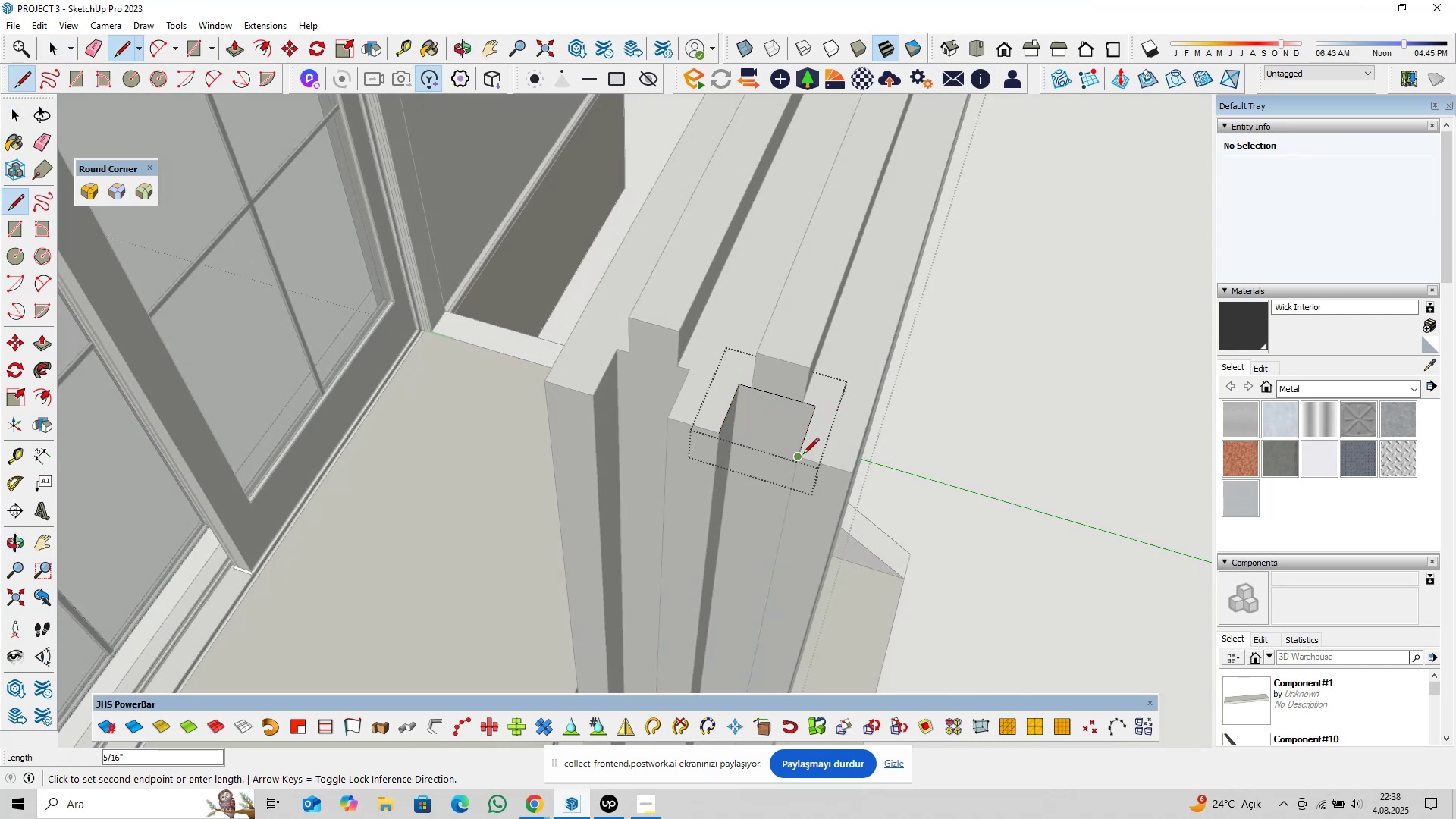 
key(Space)
 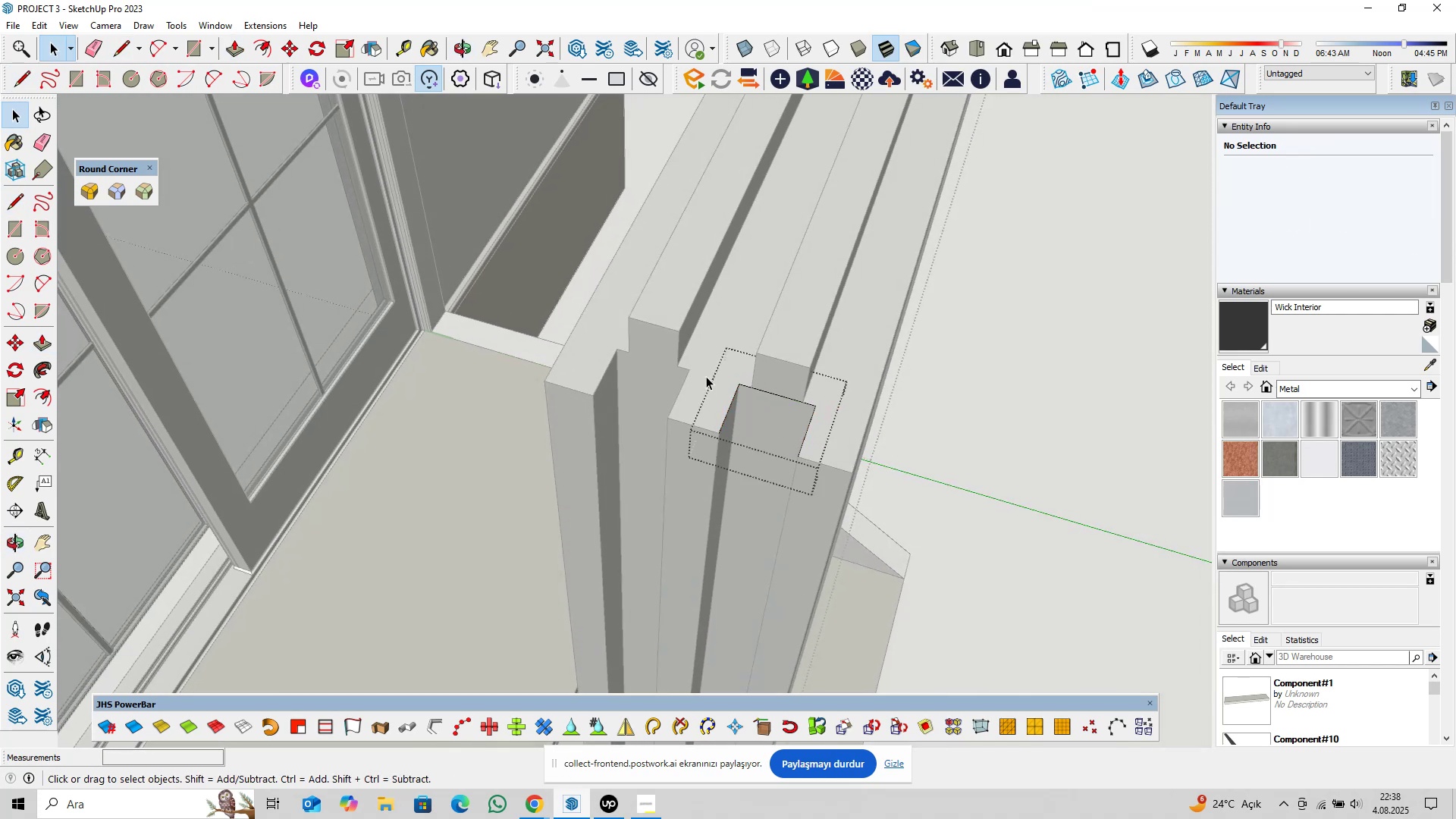 
left_click_drag(start_coordinate=[679, 348], to_coordinate=[834, 494])
 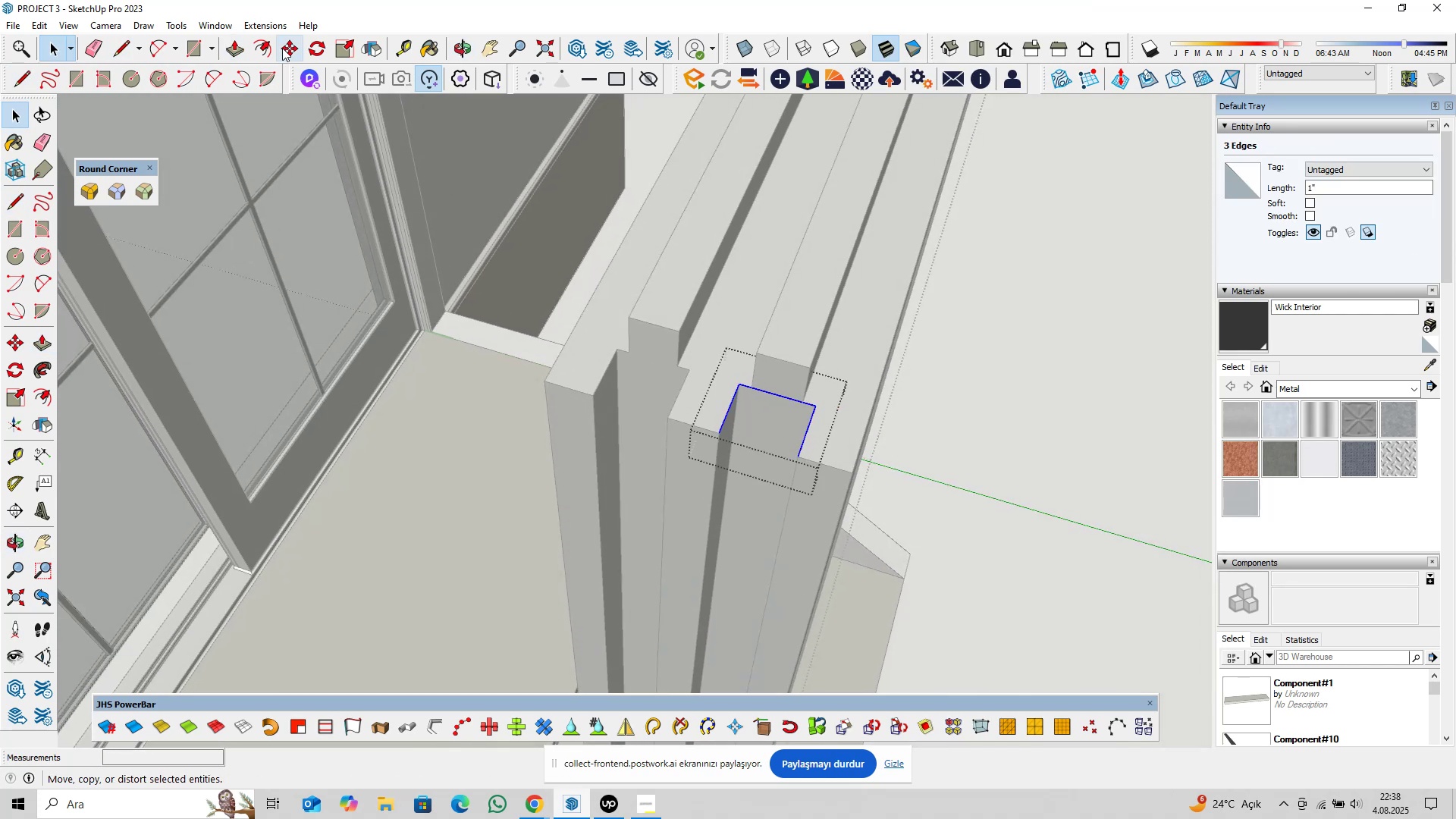 
left_click([271, 49])
 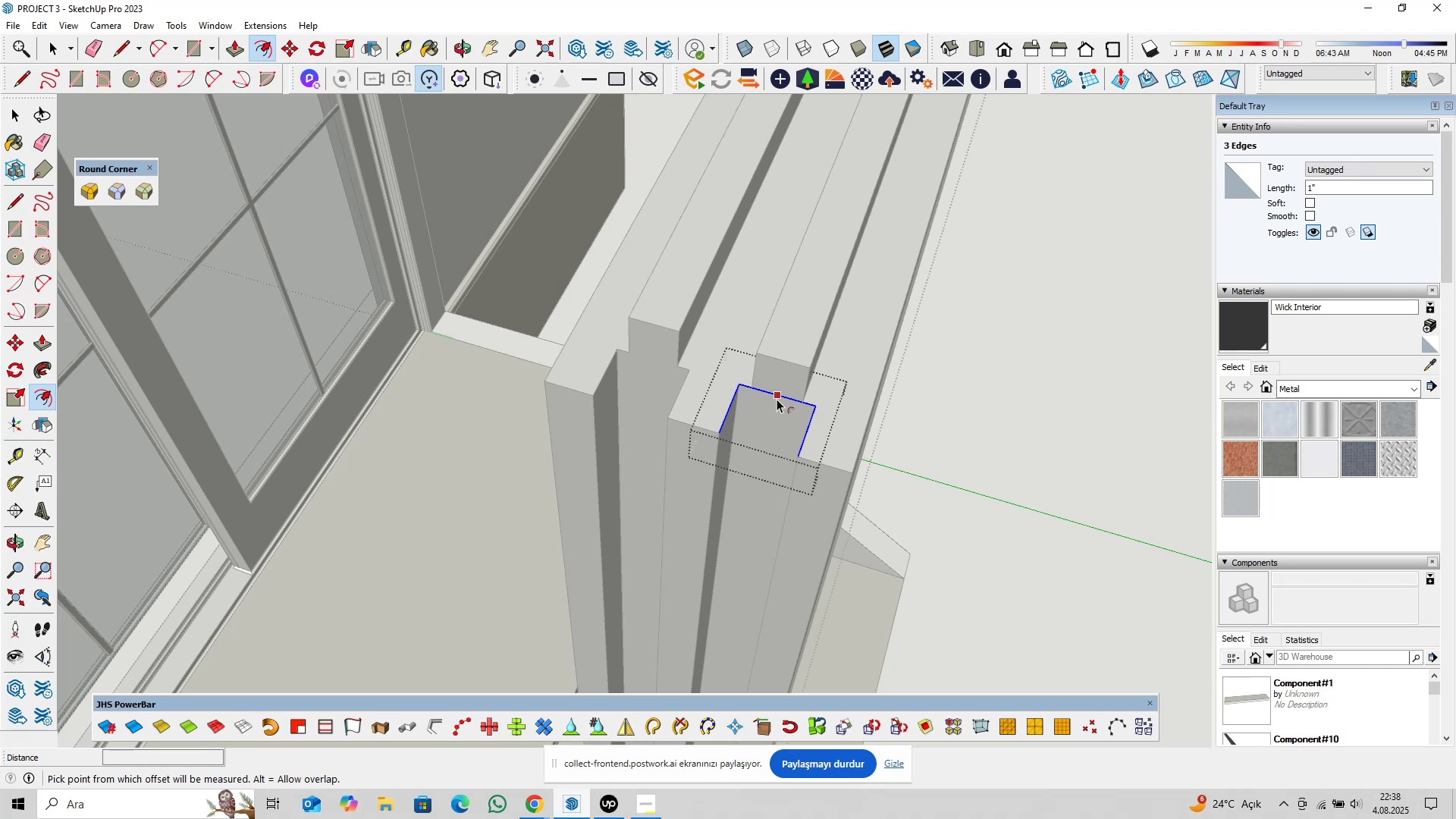 
left_click([777, 399])
 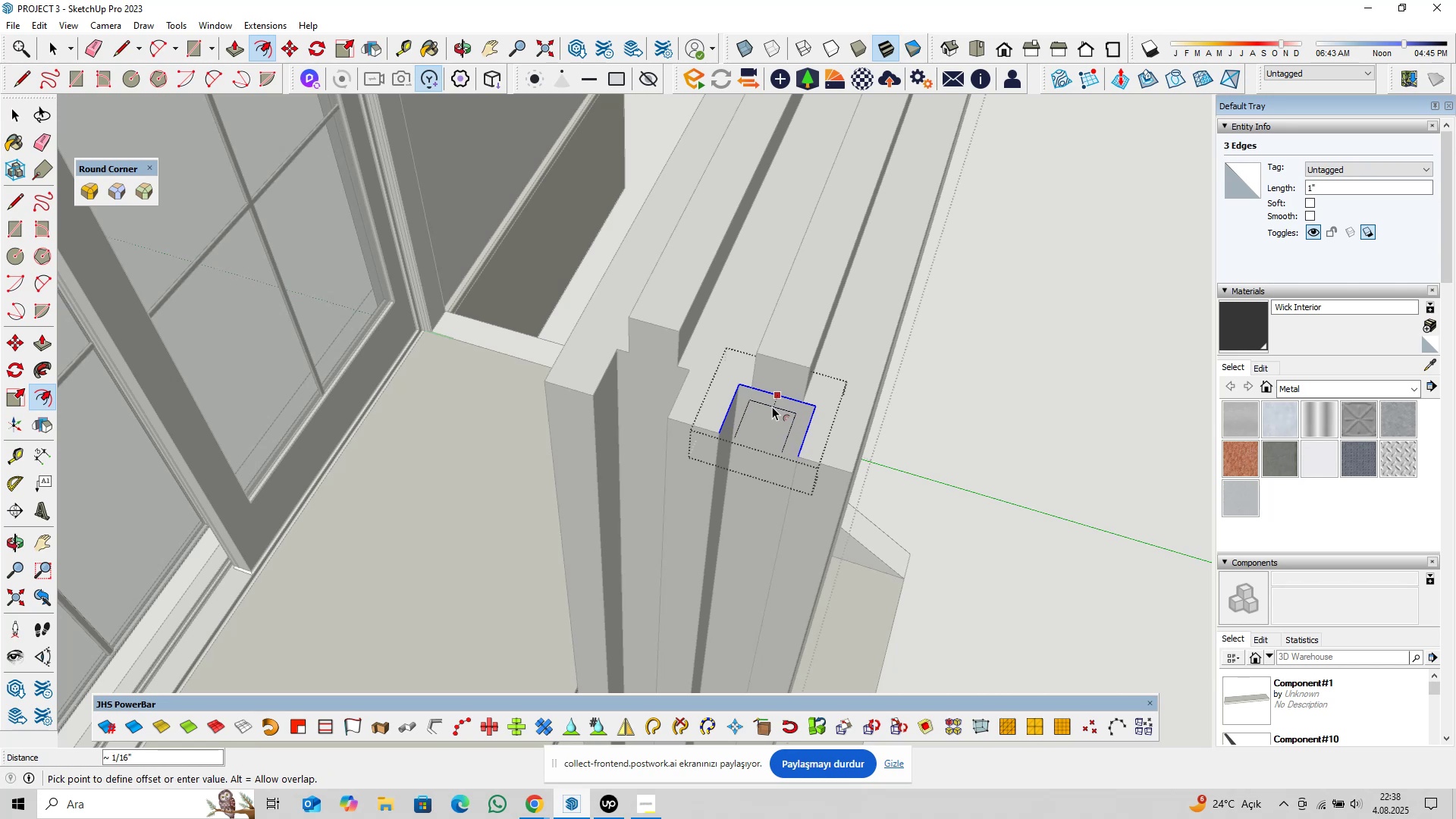 
type(0,0625)
 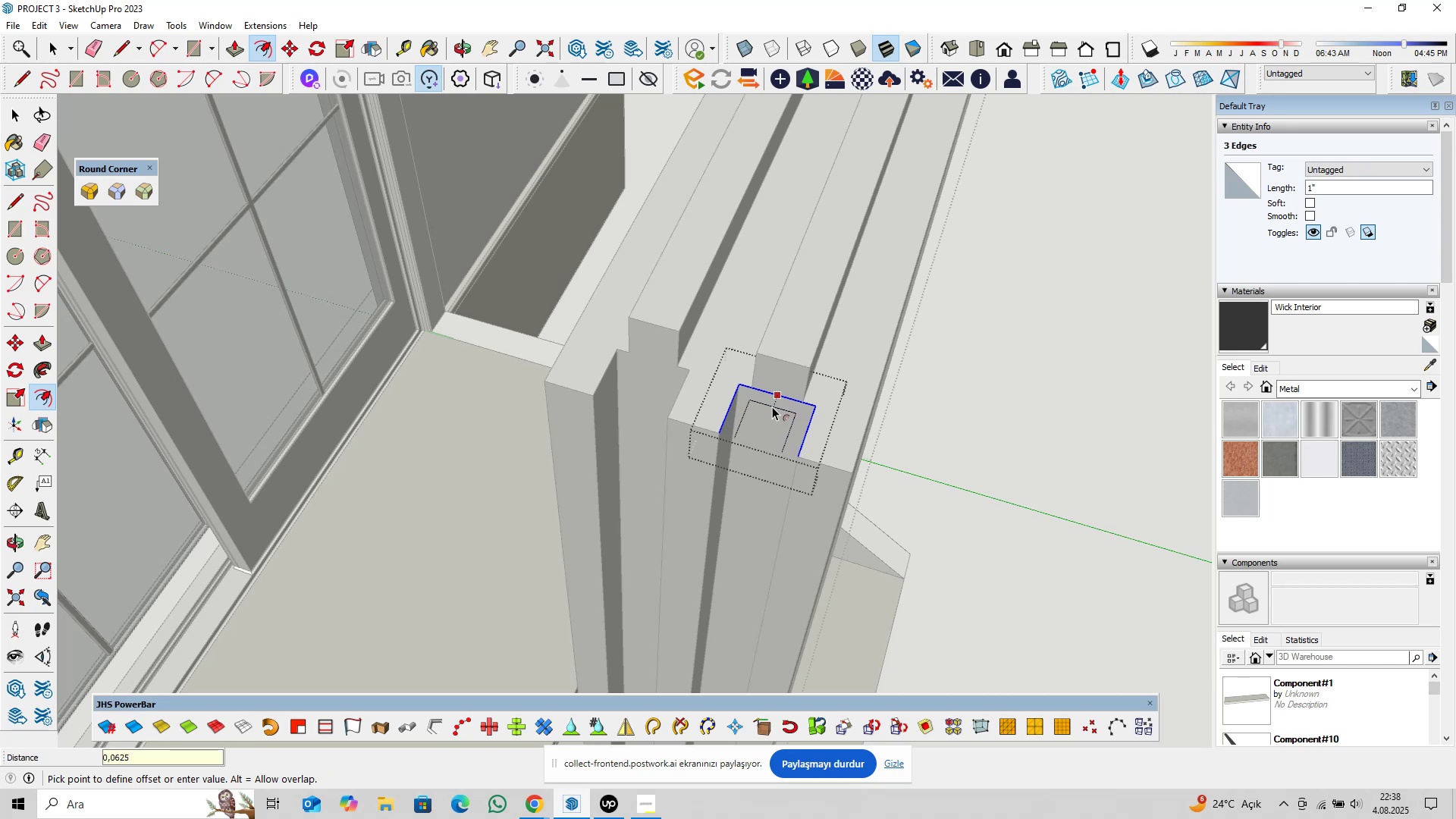 
key(Enter)
 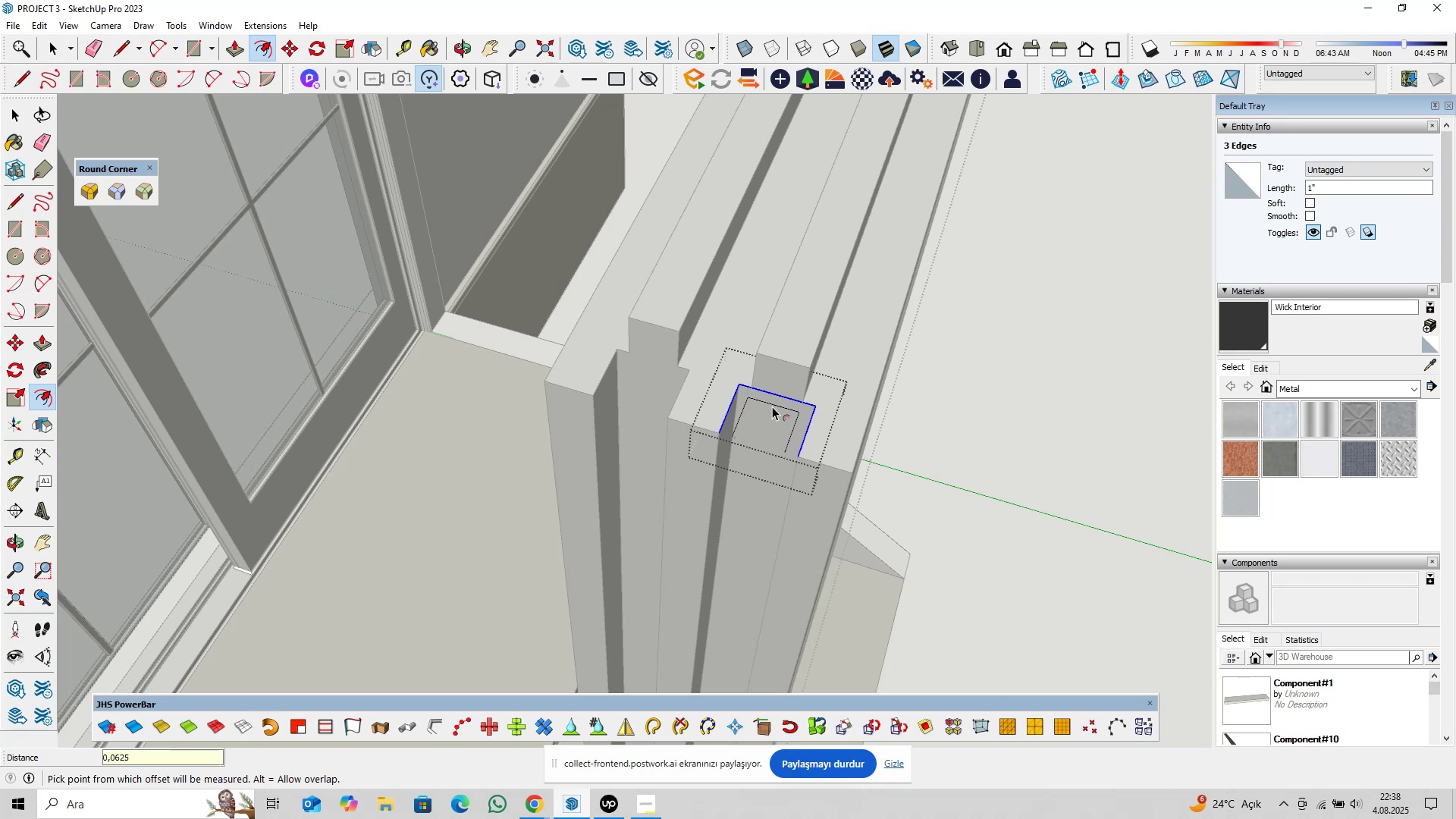 
type( pl)
 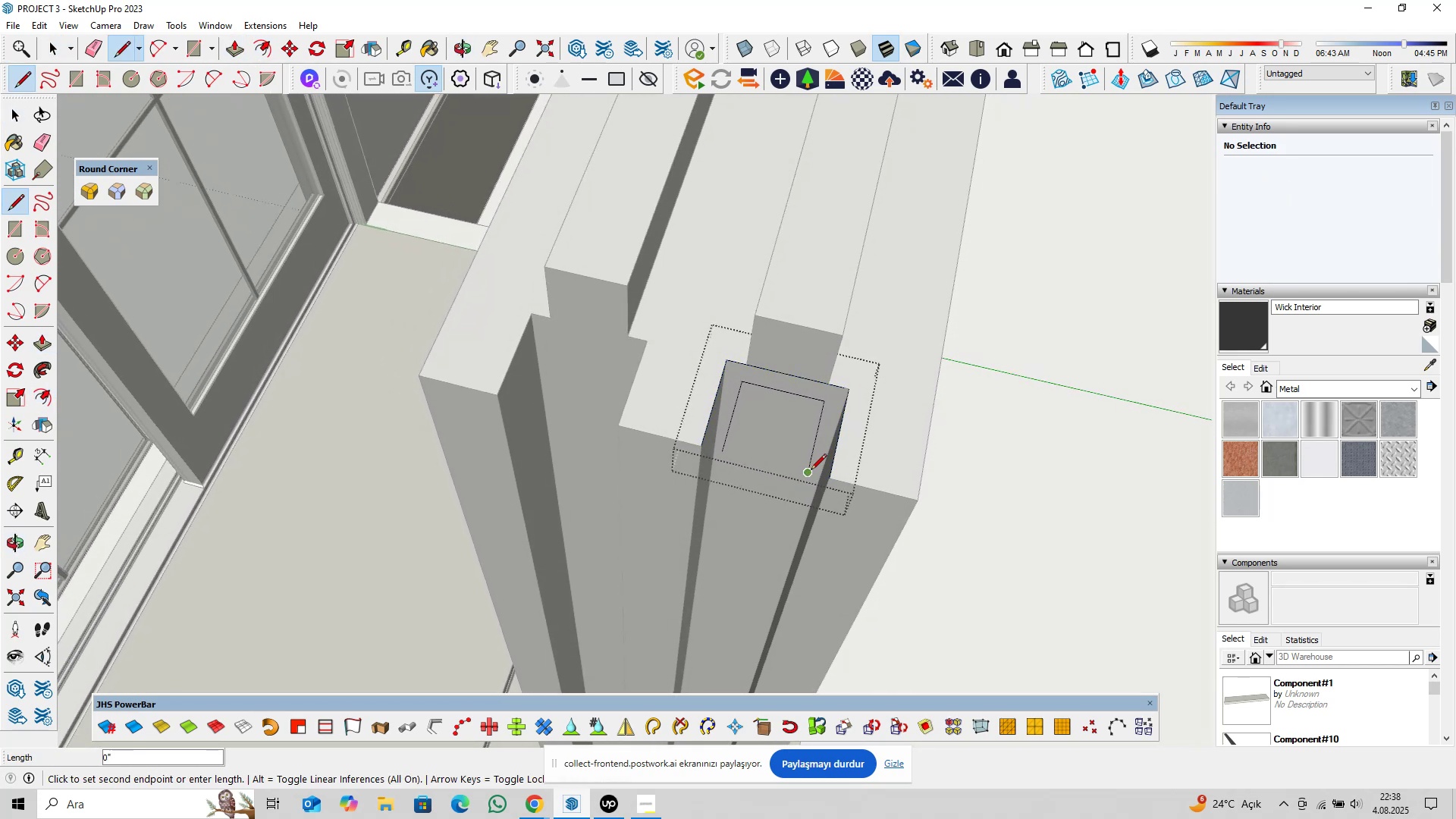 
scroll: coordinate [761, 438], scroll_direction: up, amount: 4.0
 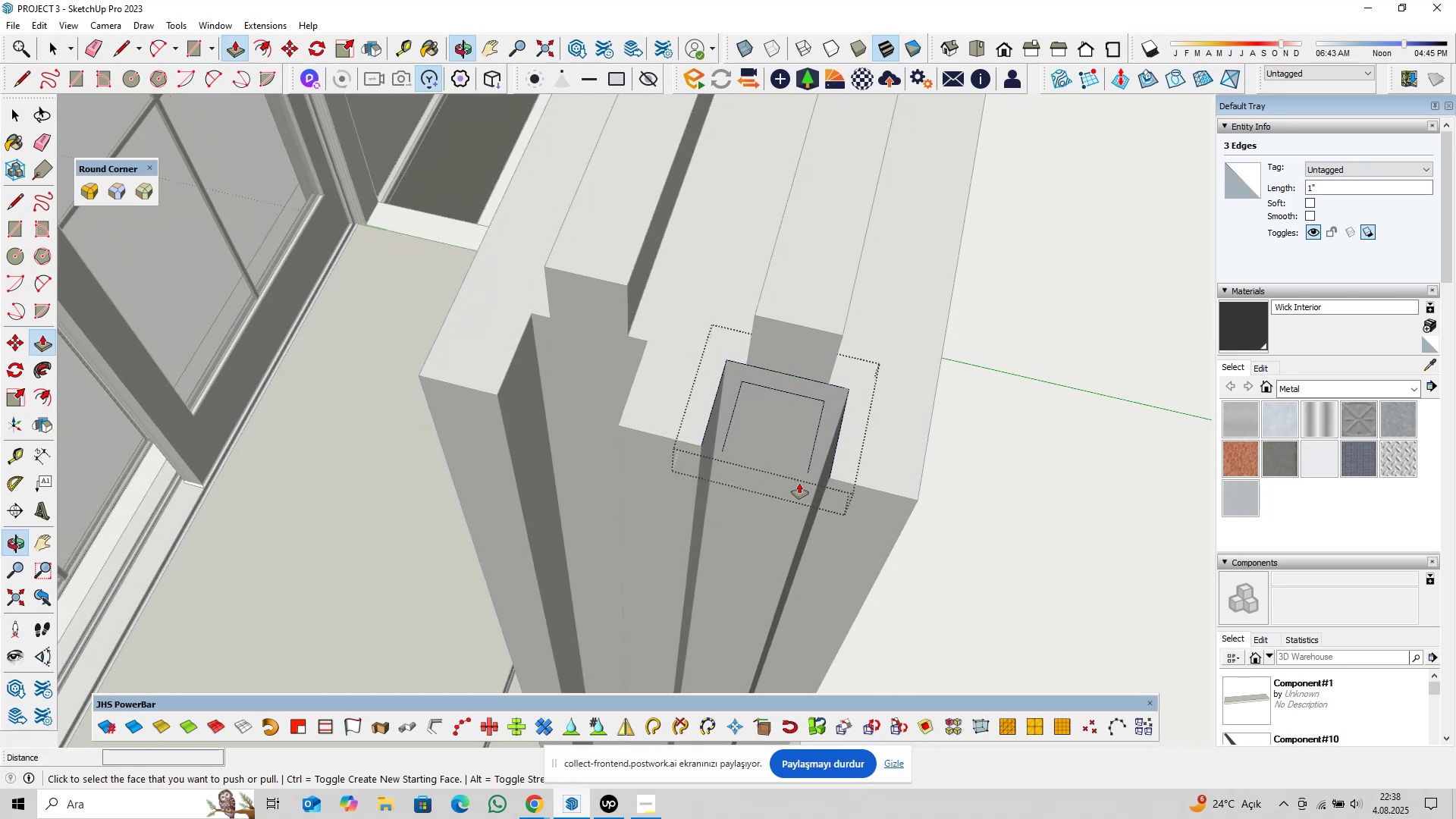 
left_click([808, 471])
 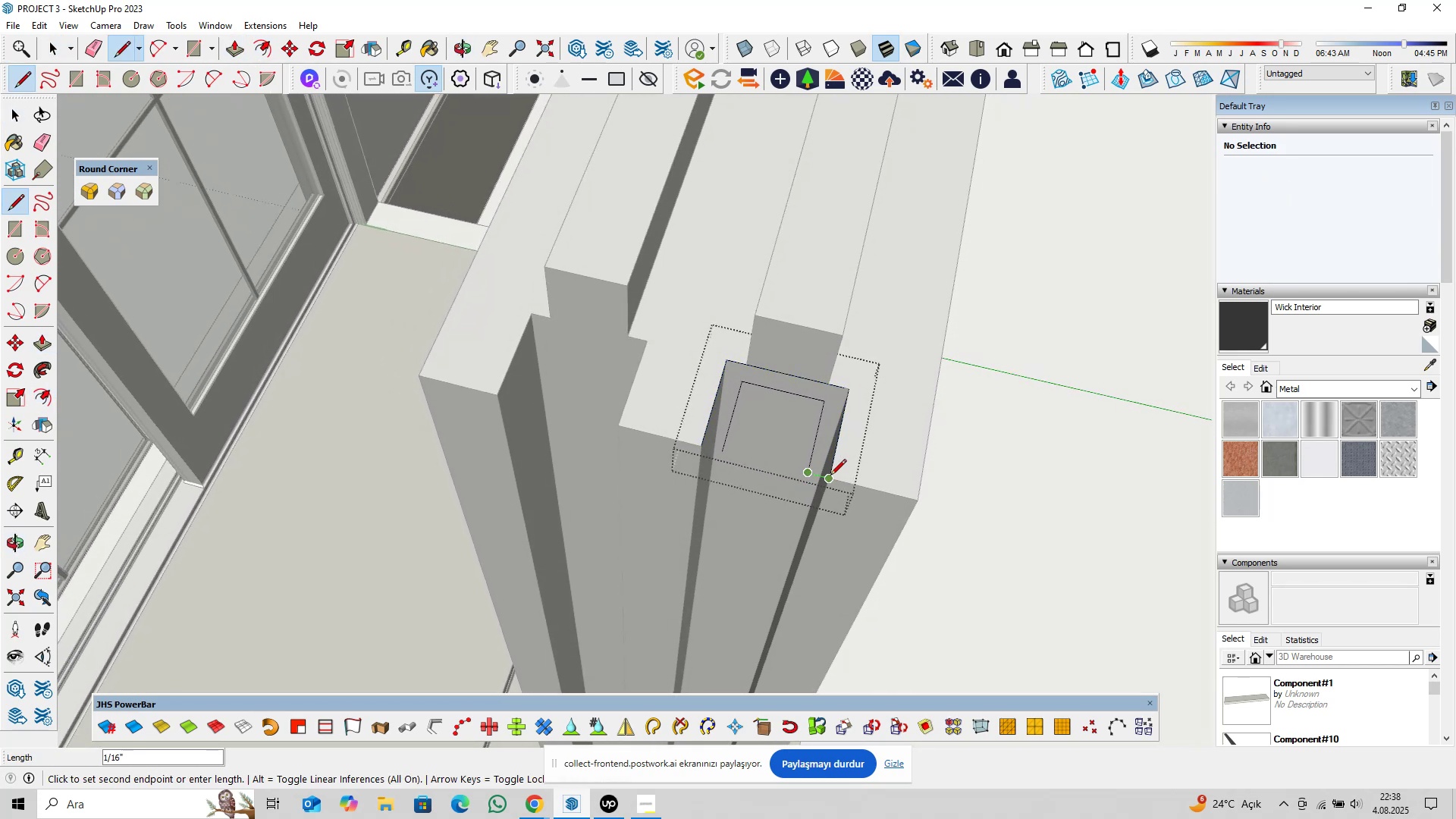 
left_click([830, 476])
 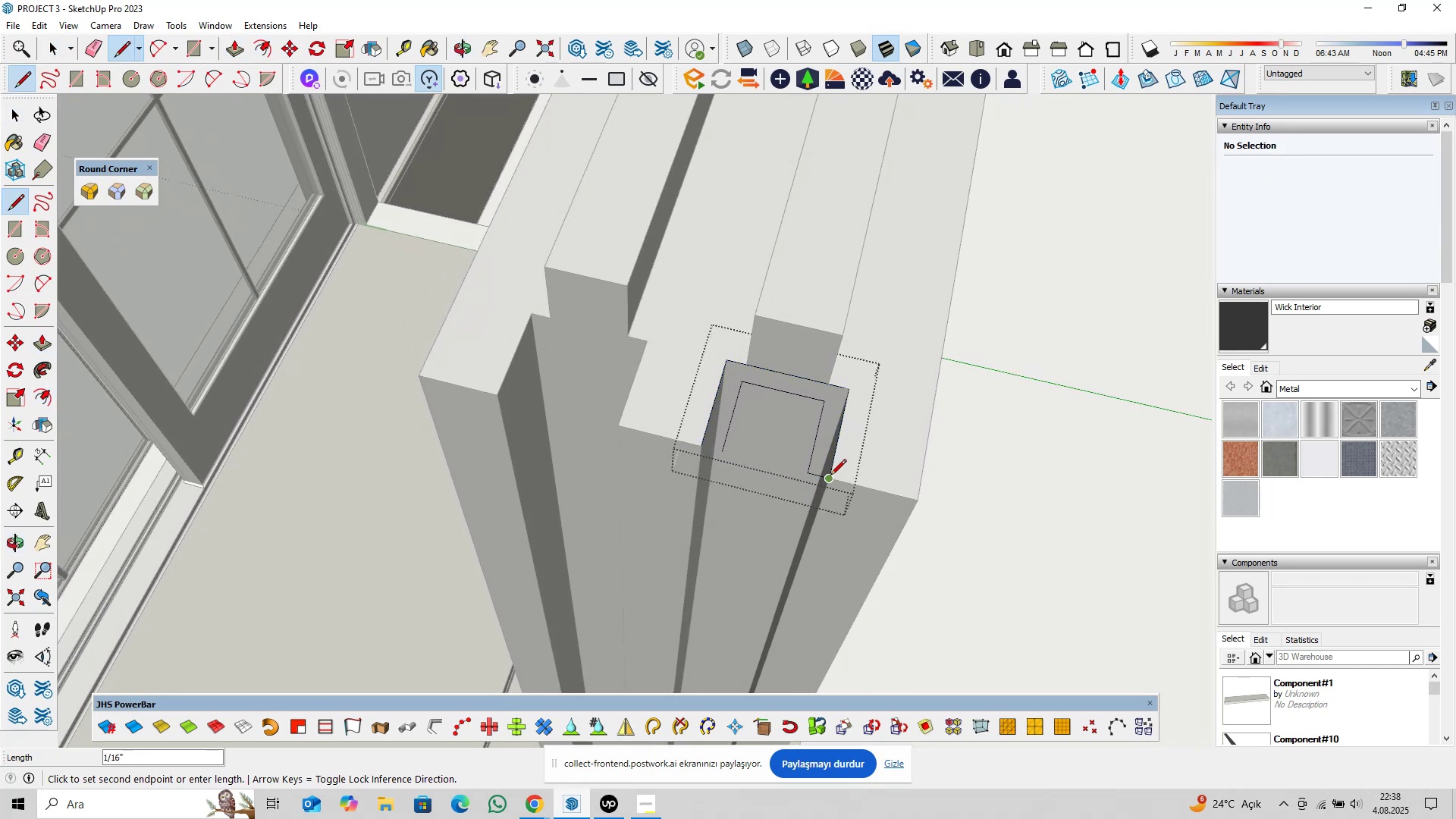 
key(Escape)
 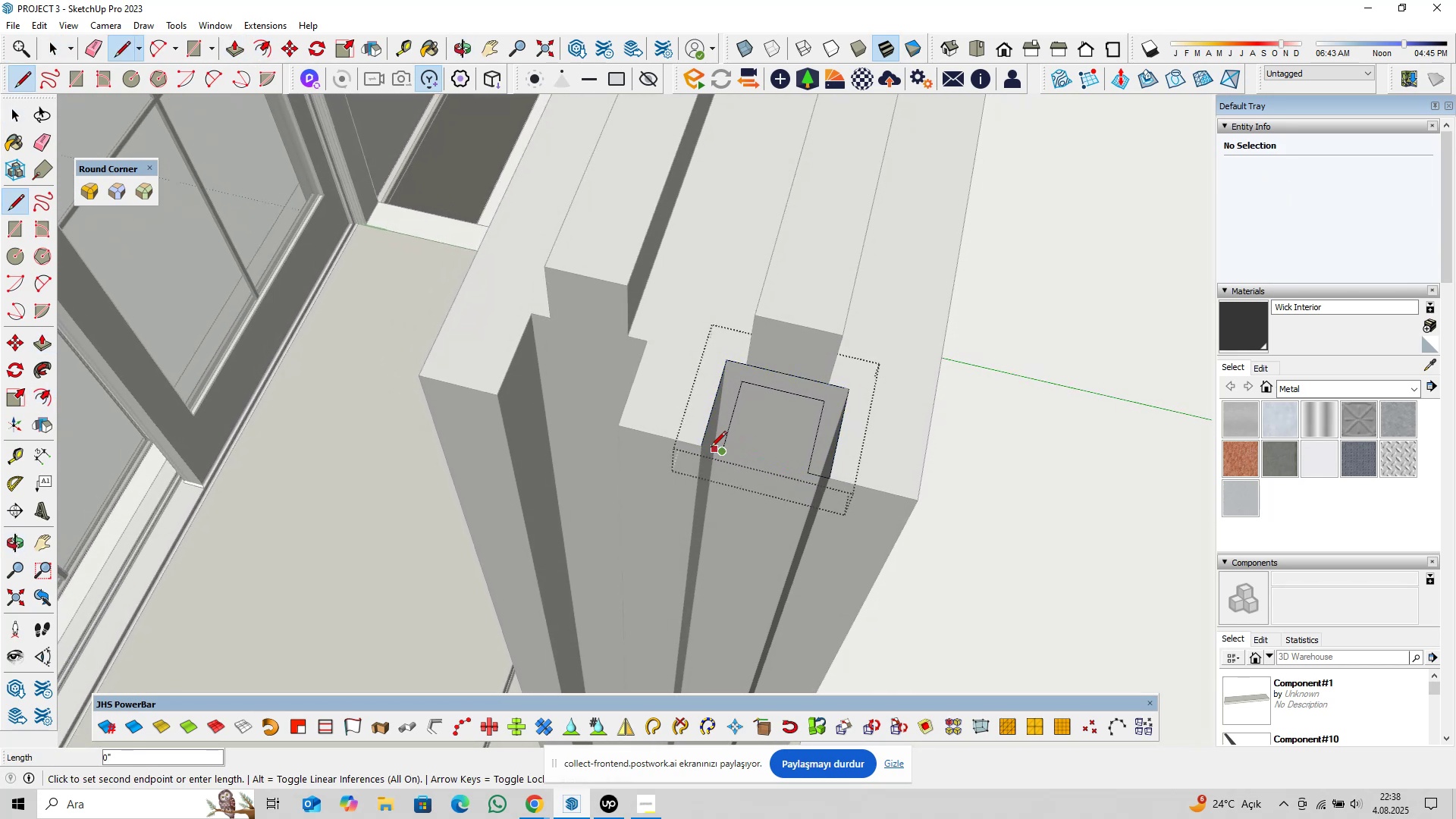 
double_click([702, 446])
 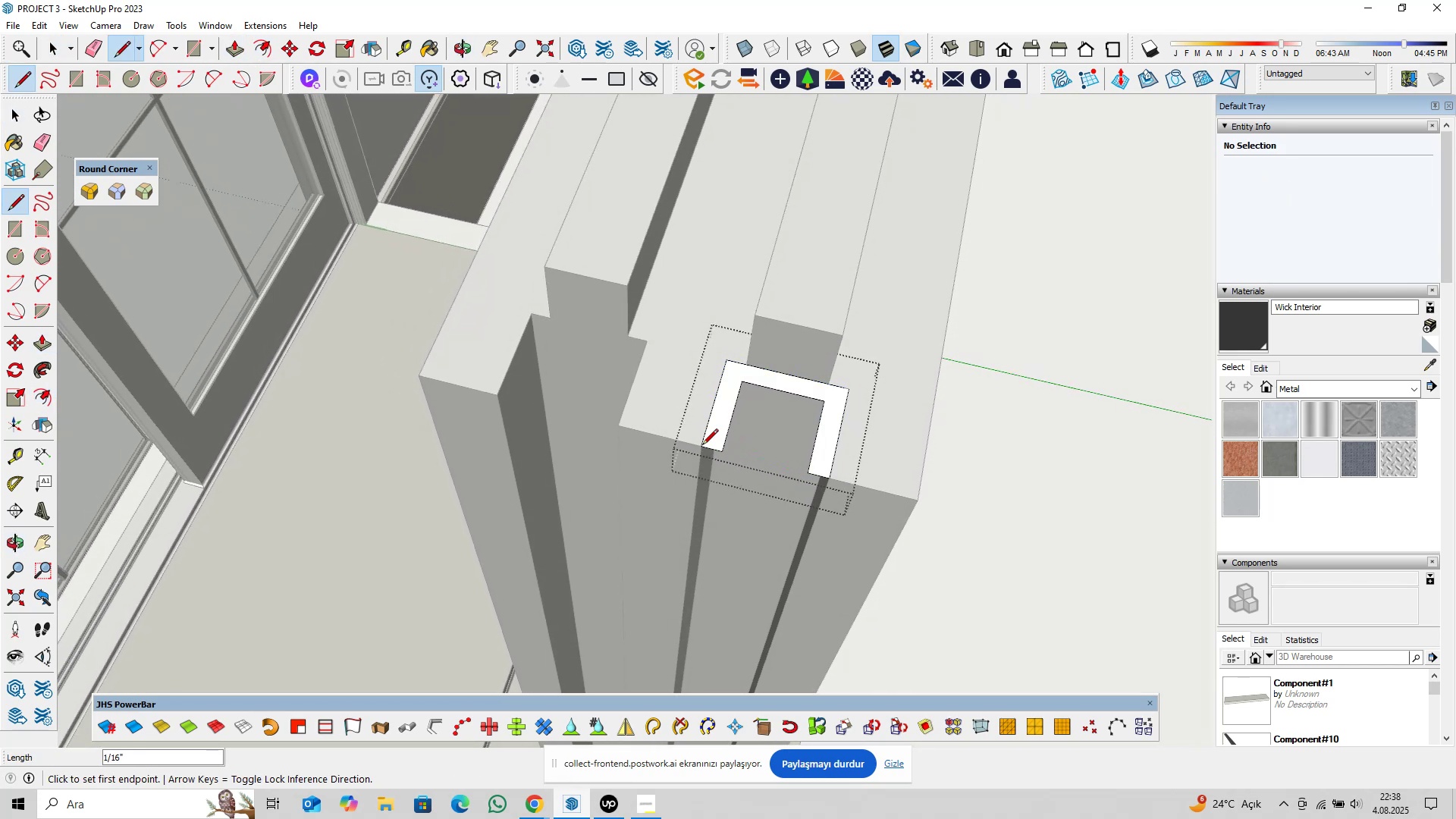 
key(Space)
 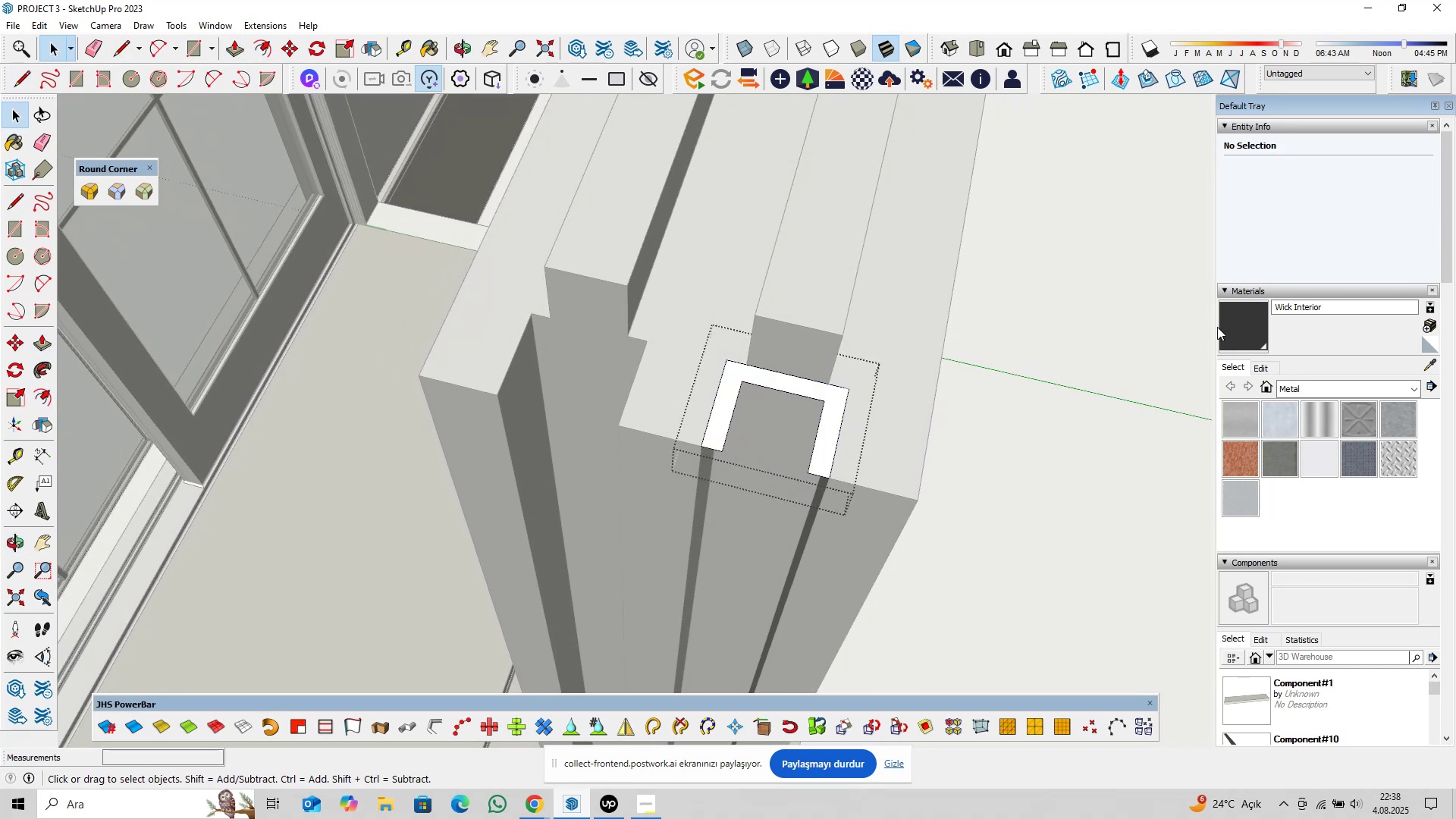 
left_click([1238, 323])
 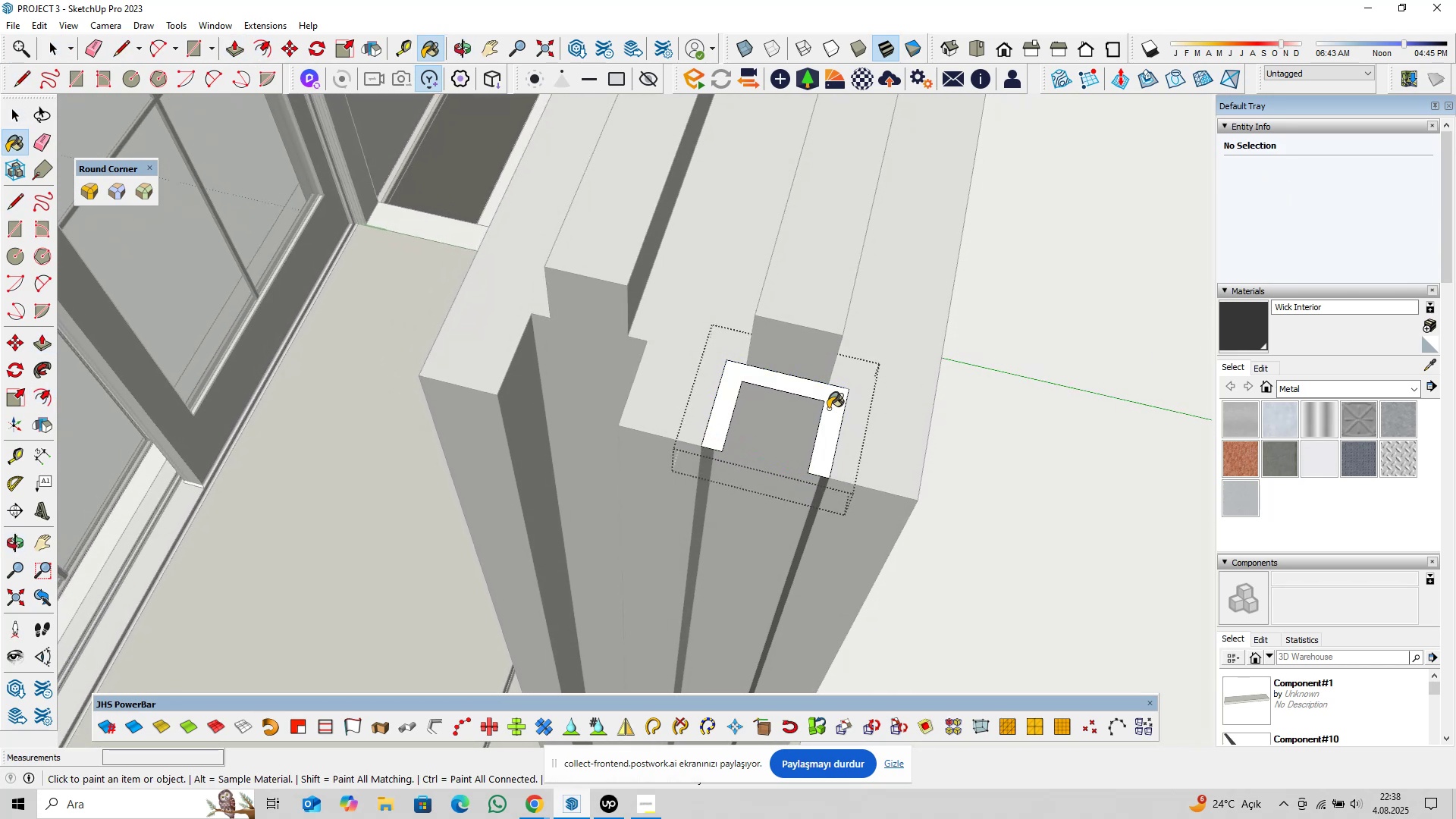 
left_click([826, 408])
 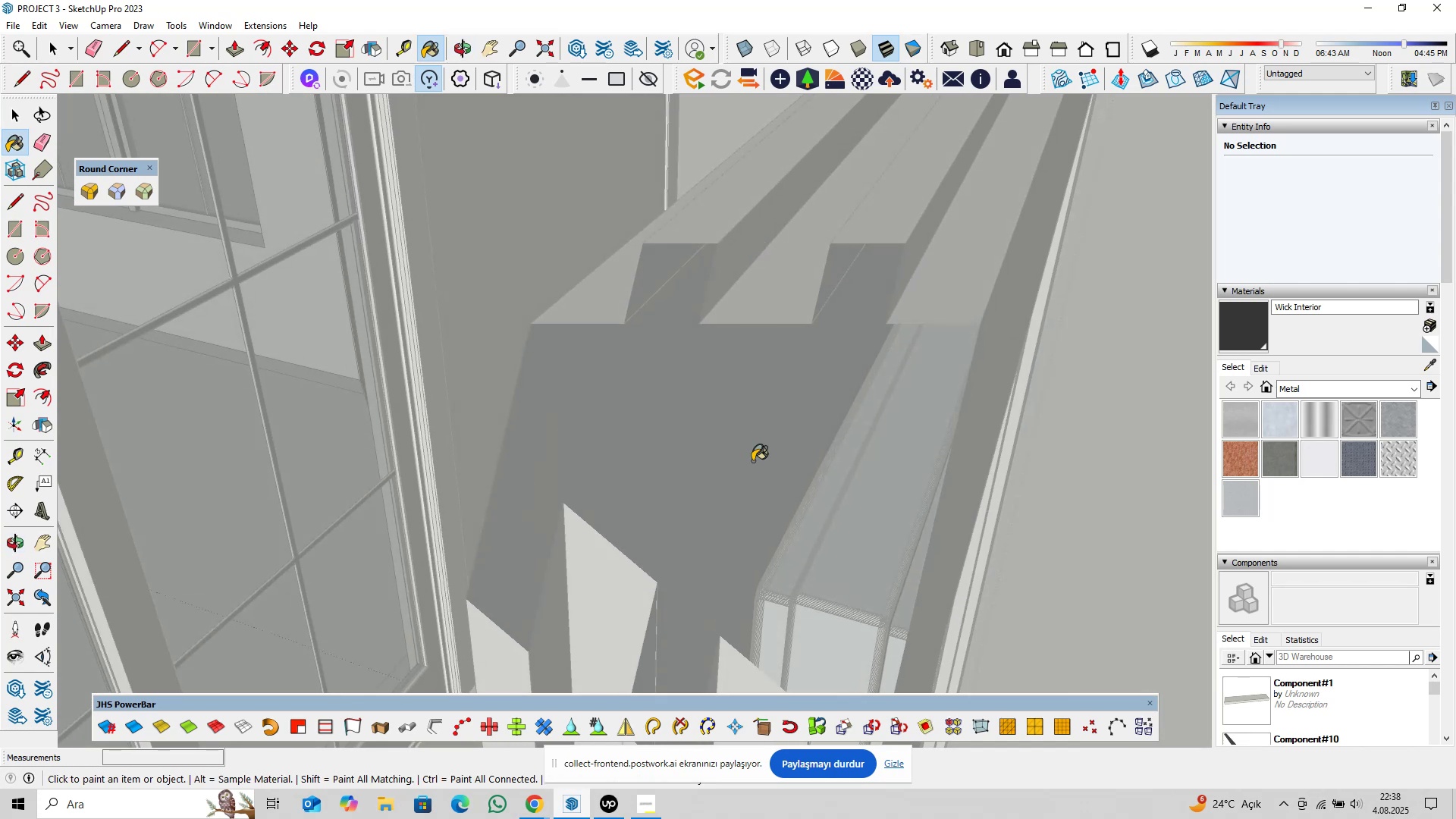 
scroll: coordinate [761, 452], scroll_direction: down, amount: 4.0
 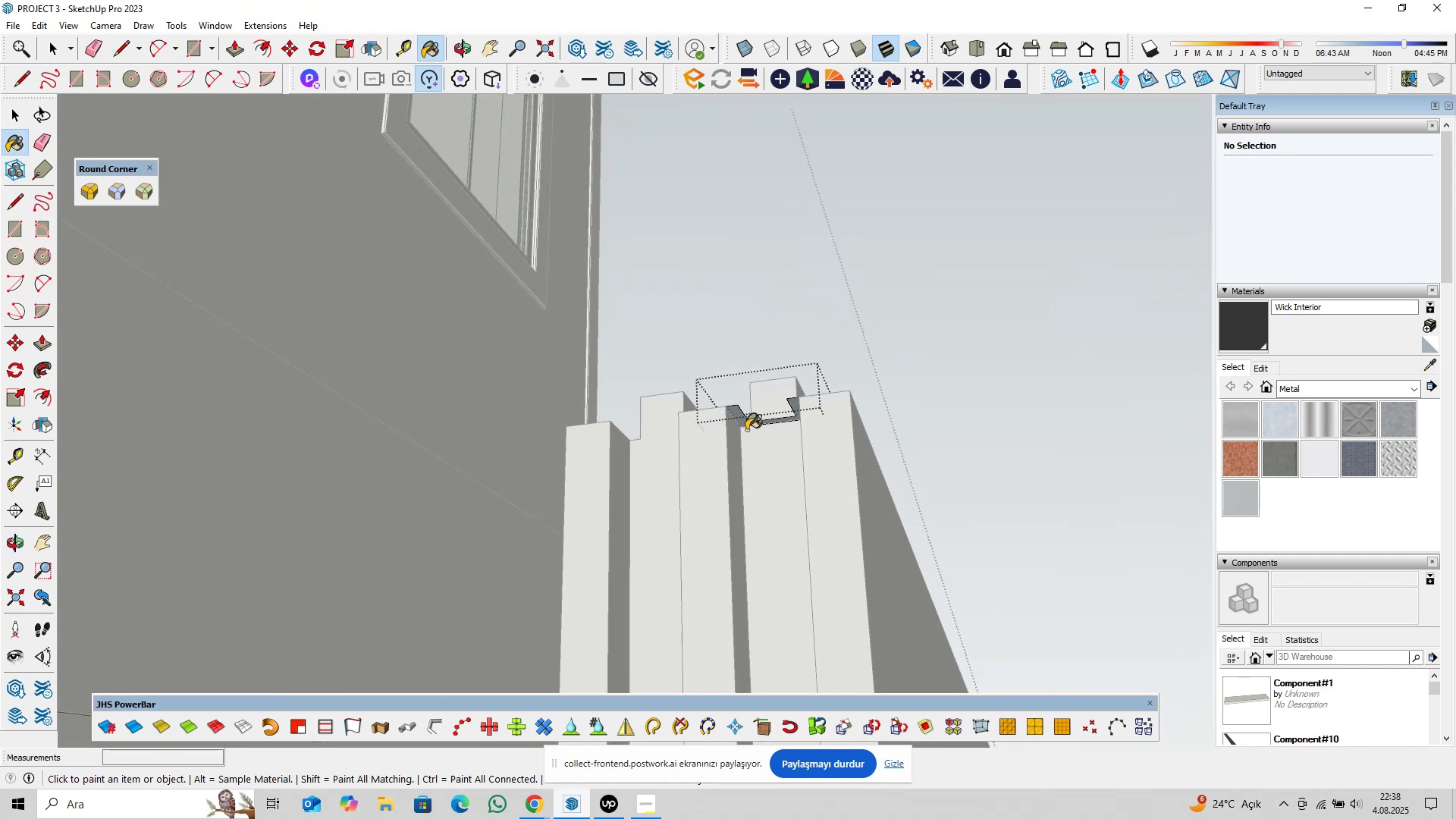 
left_click([743, 419])
 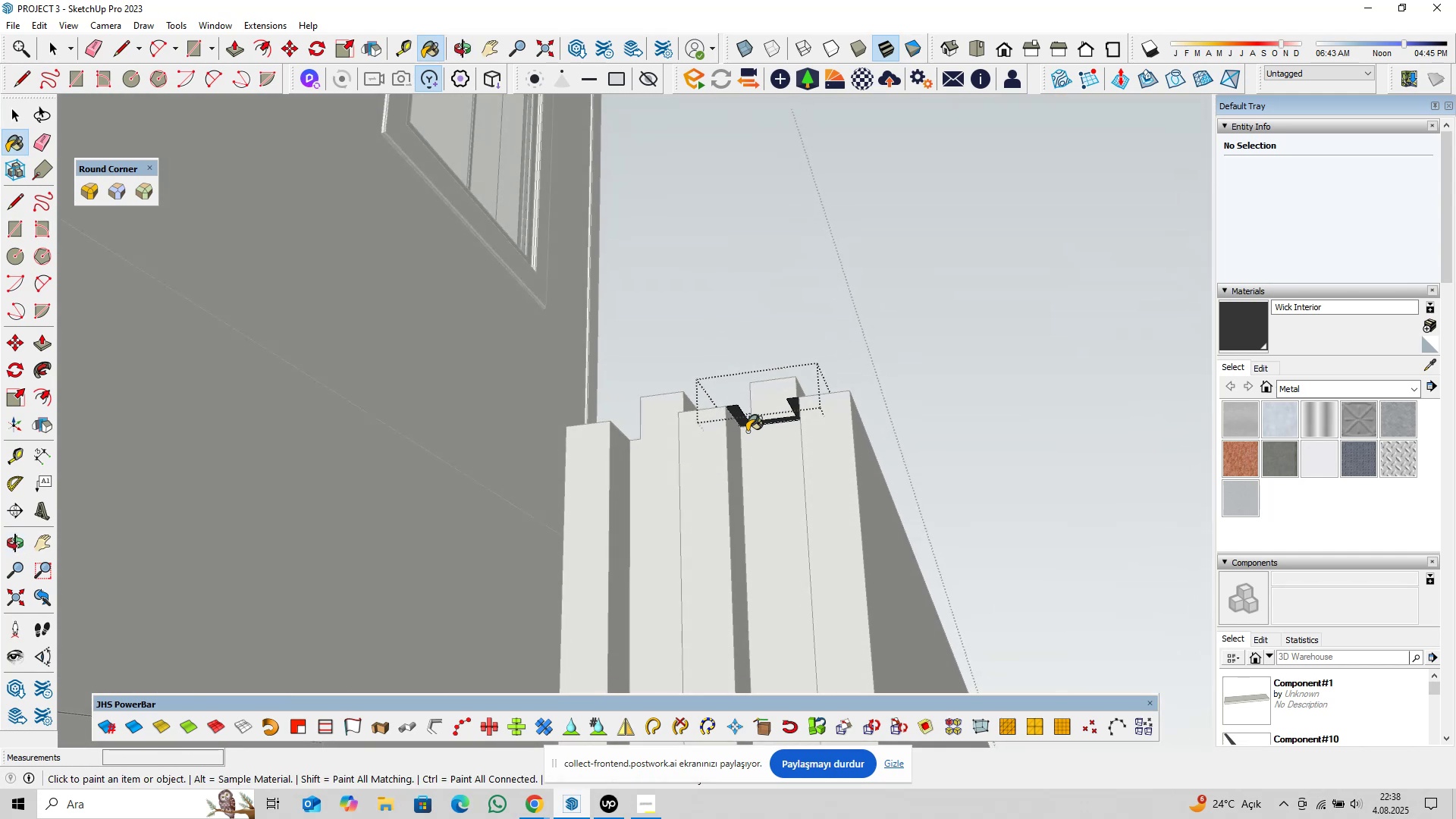 
key(Space)
 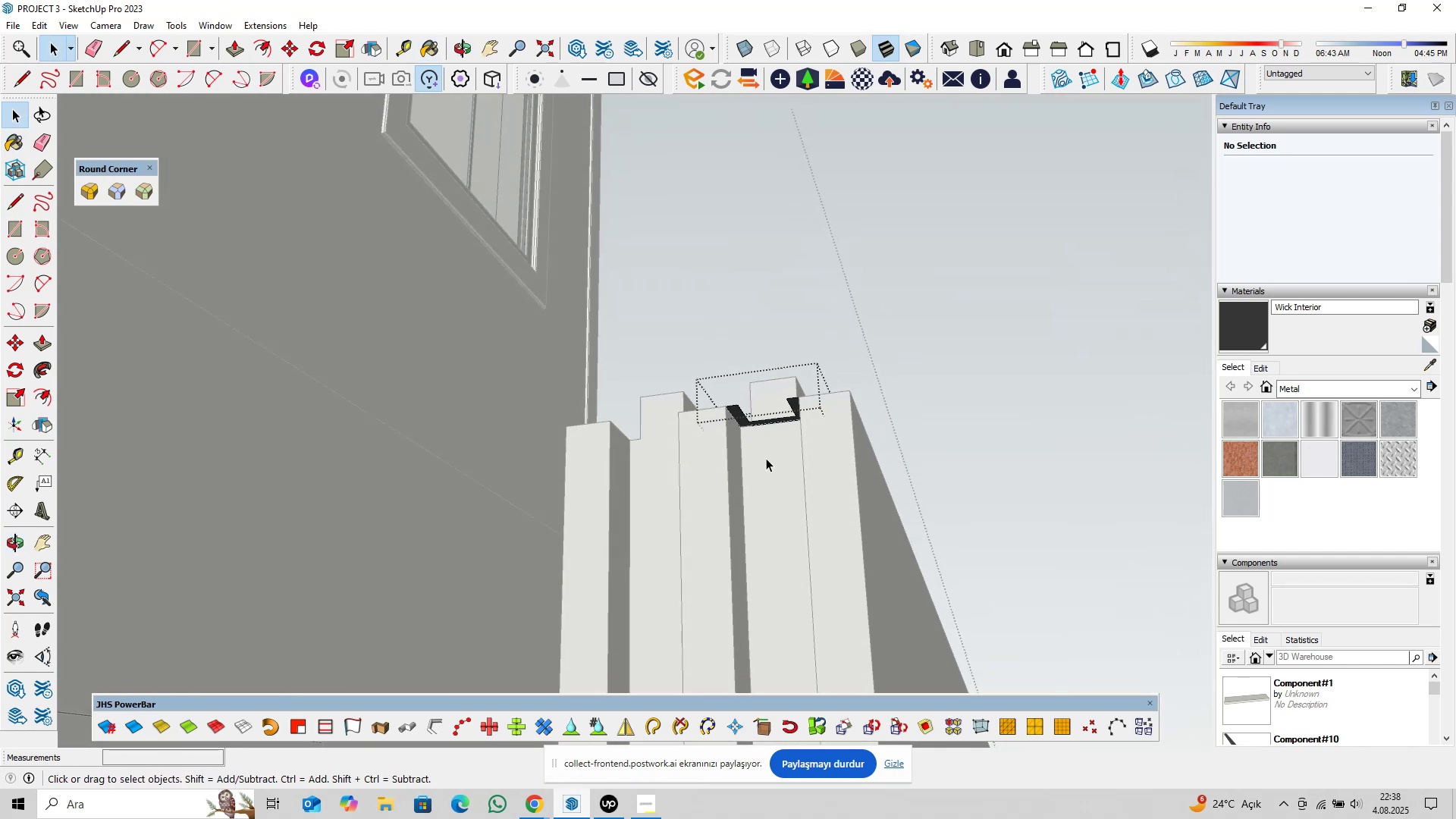 
key(P)
 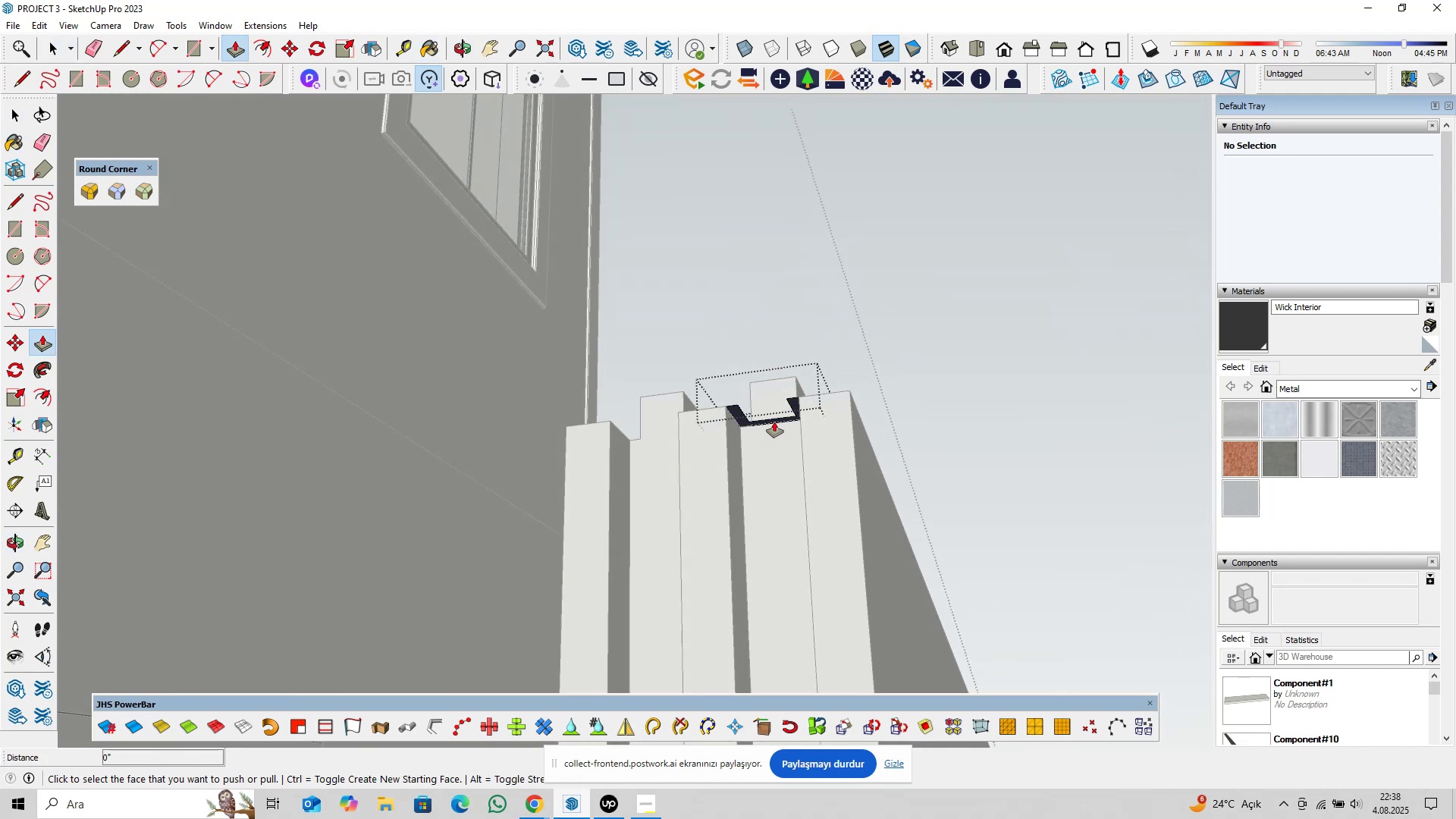 
left_click([774, 422])
 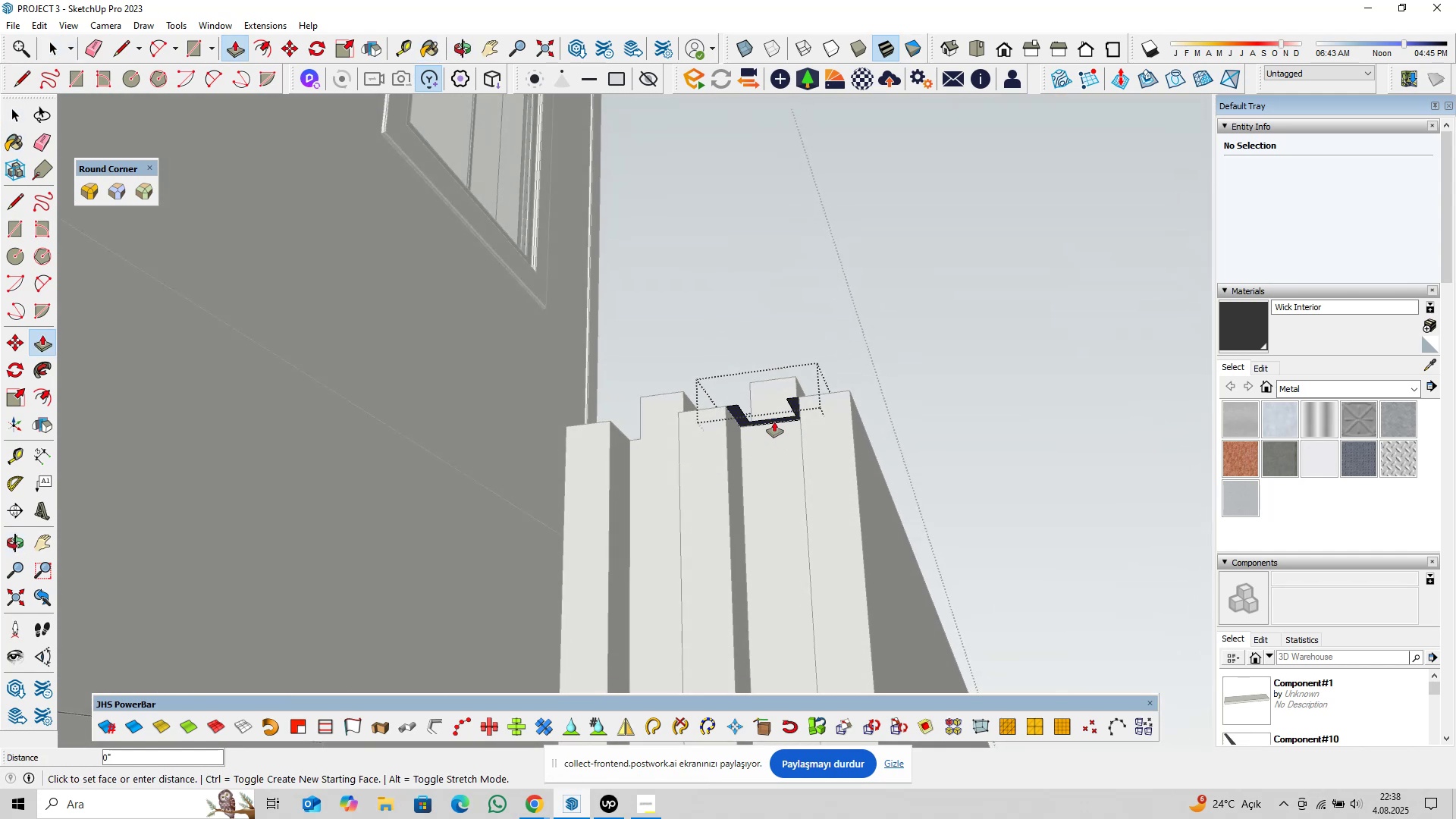 
key(Control+ControlLeft)
 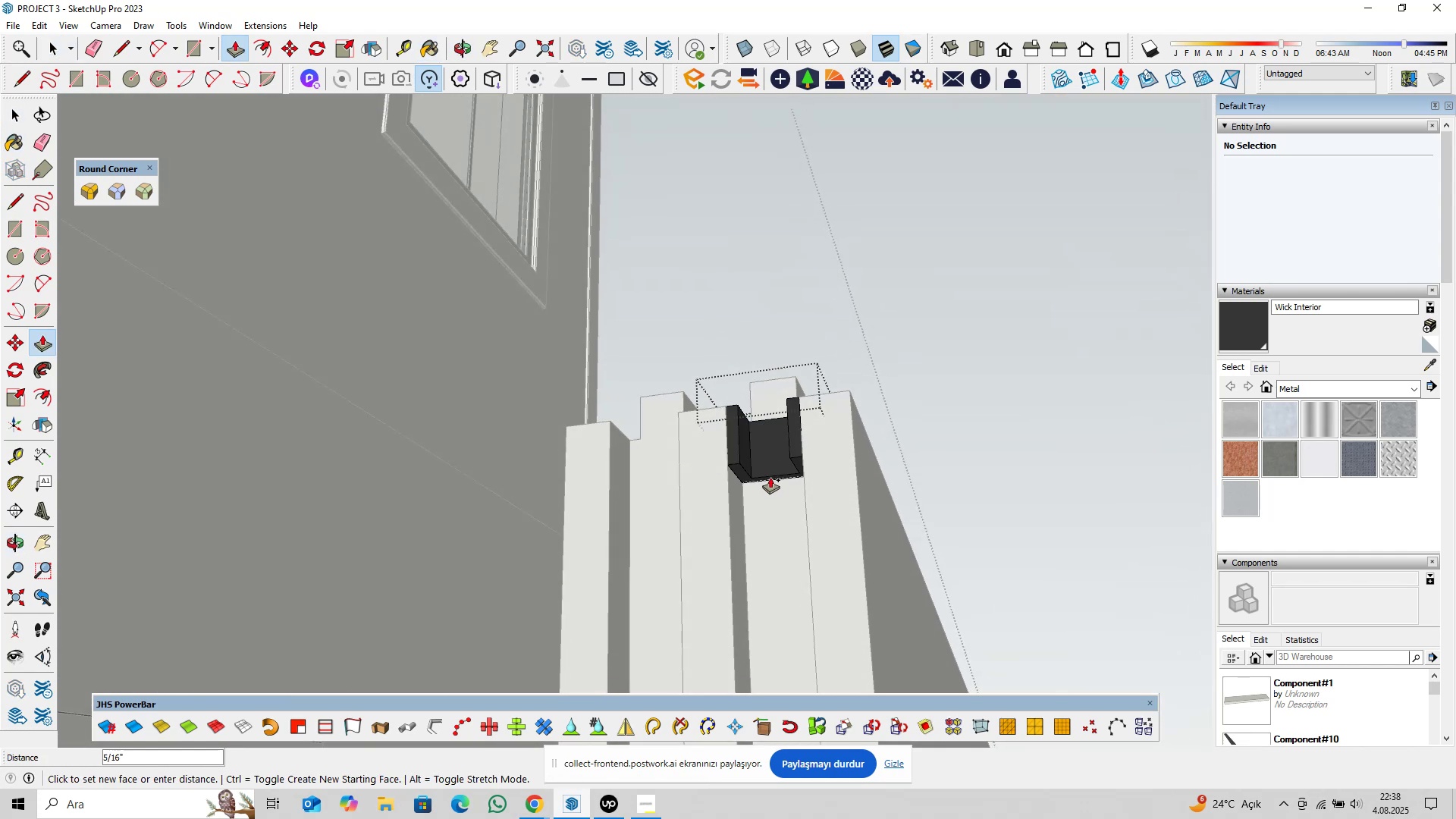 
scroll: coordinate [769, 507], scroll_direction: down, amount: 10.0
 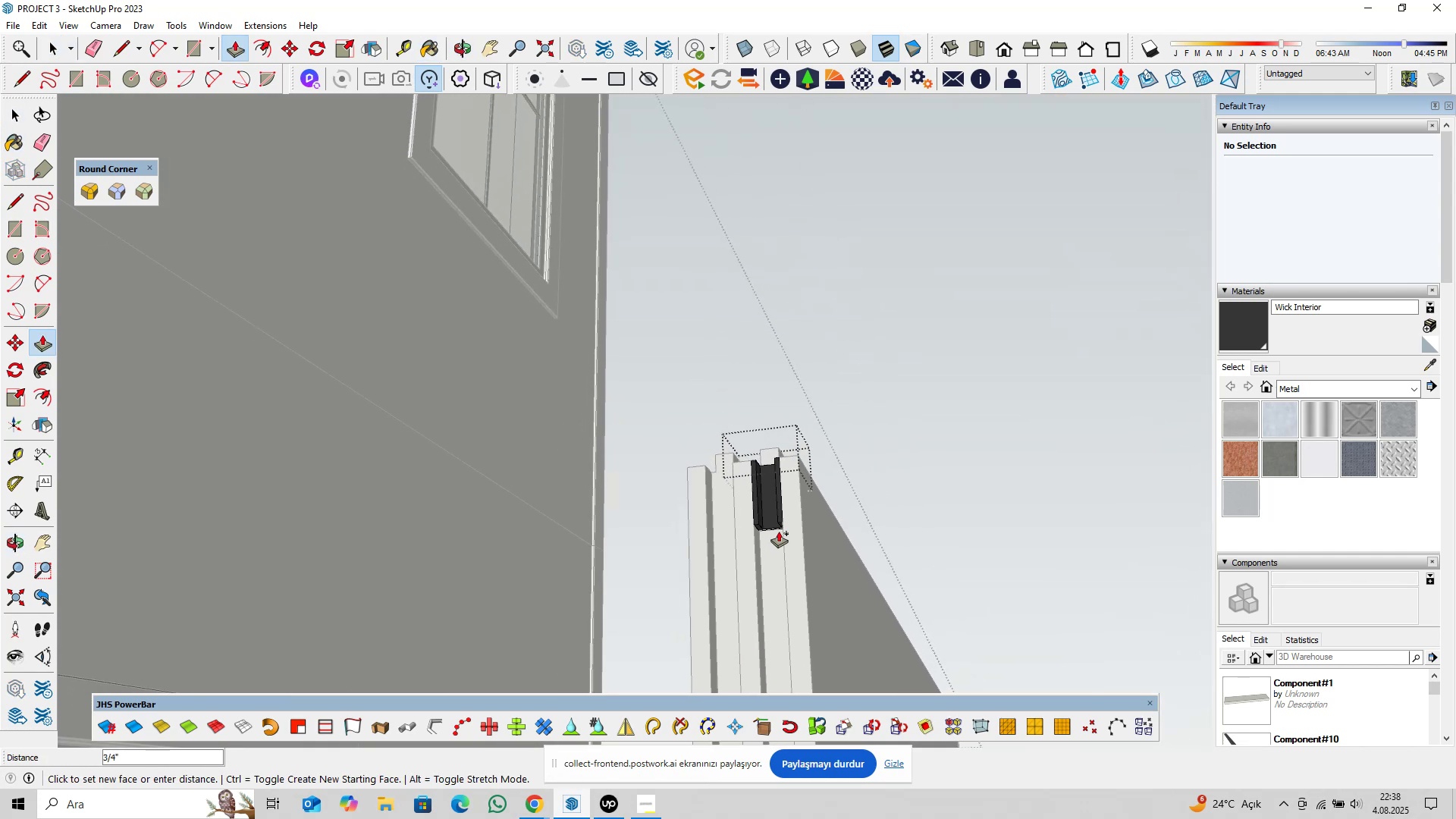 
key(Shift+ShiftLeft)
 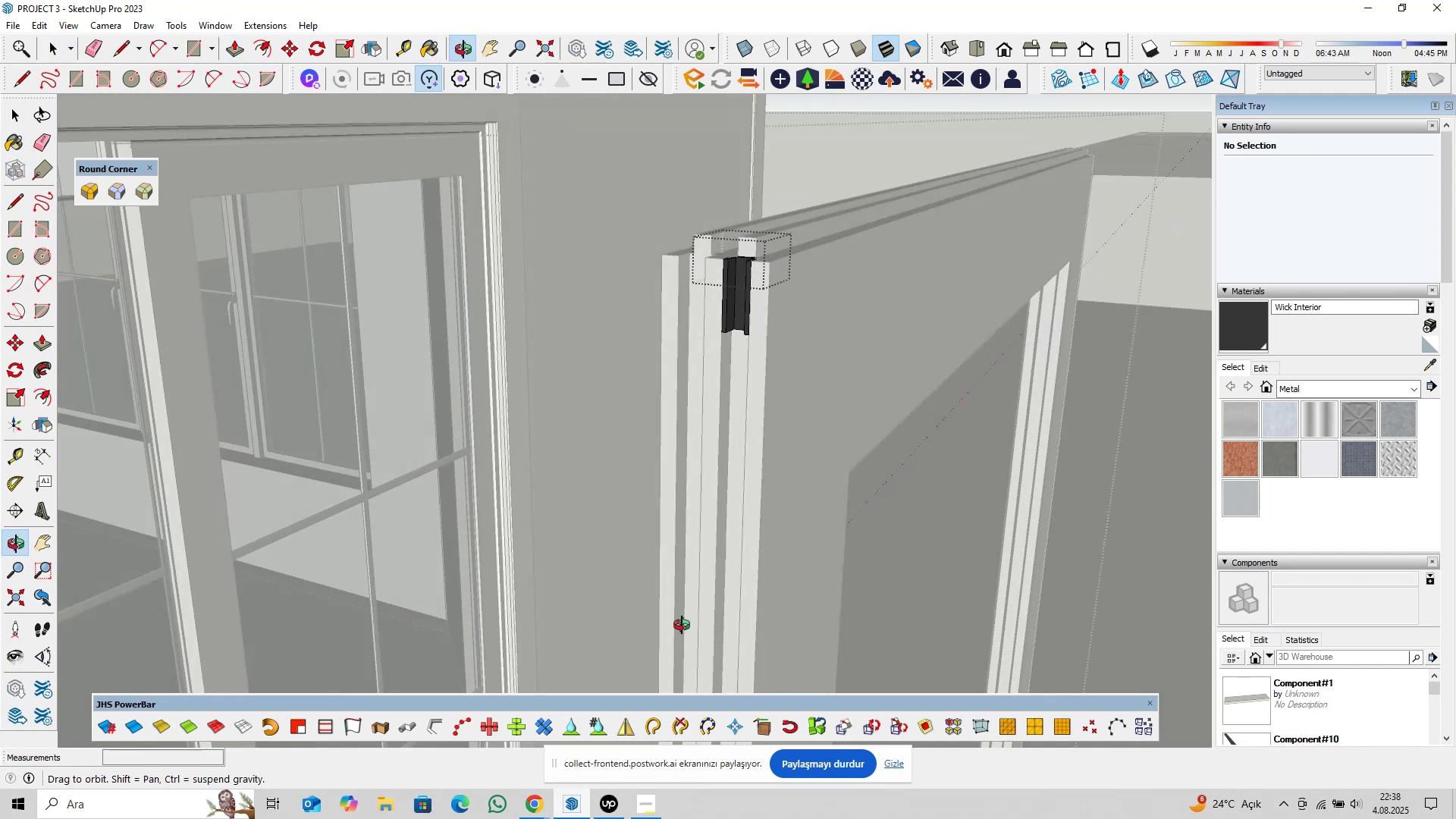 
key(Shift+ShiftLeft)
 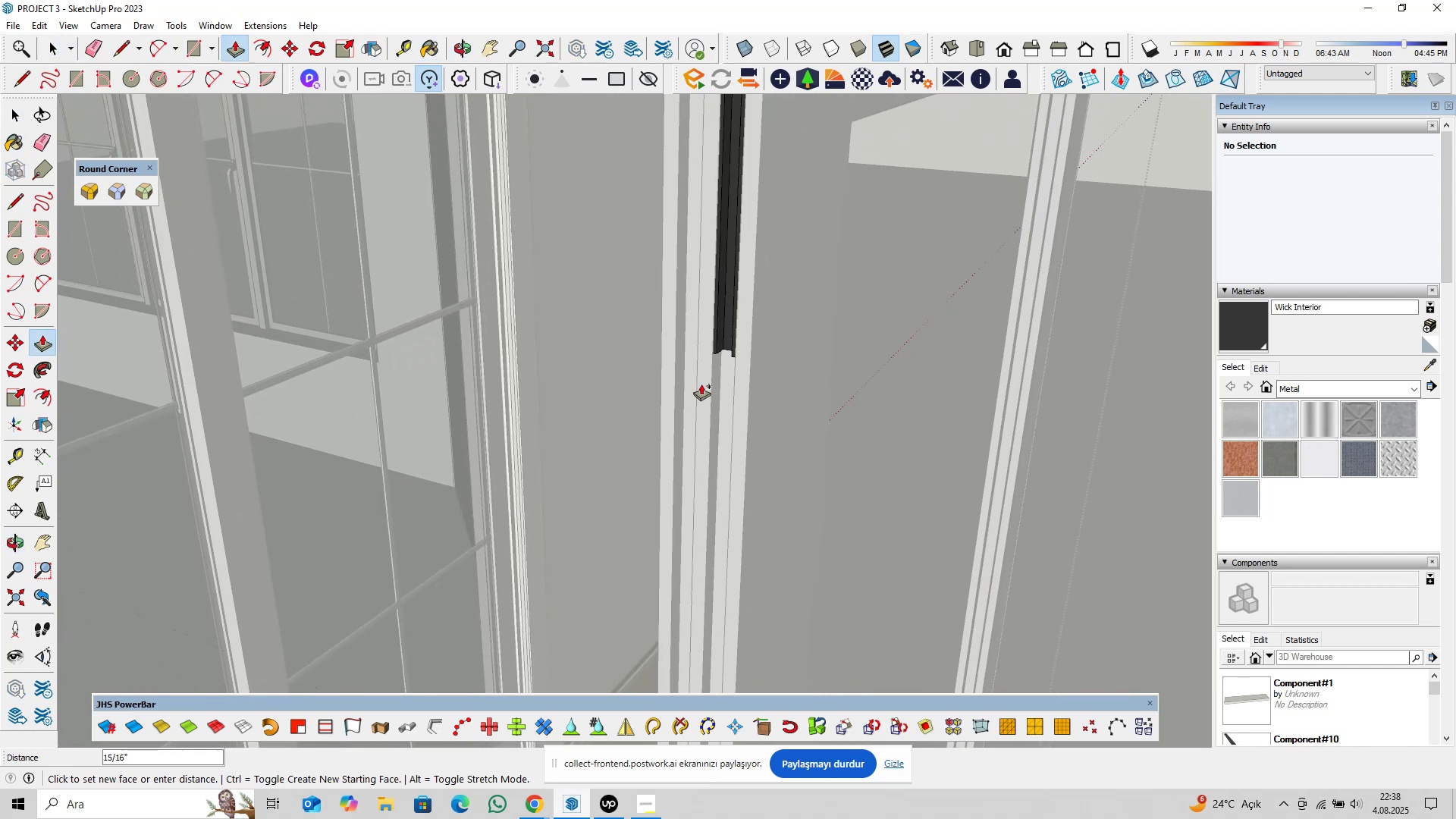 
hold_key(key=ShiftLeft, duration=0.32)
 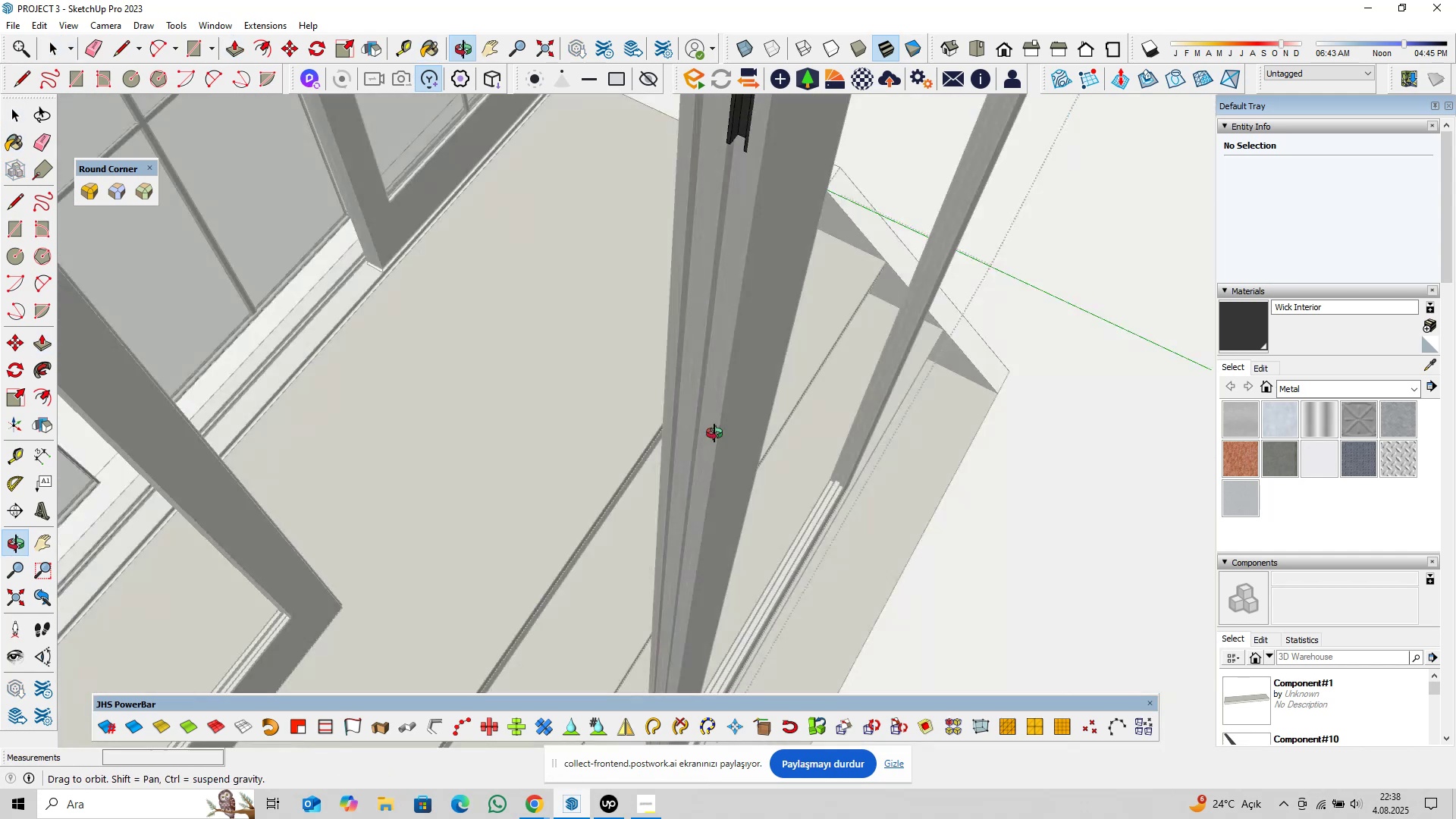 
key(Shift+ShiftLeft)
 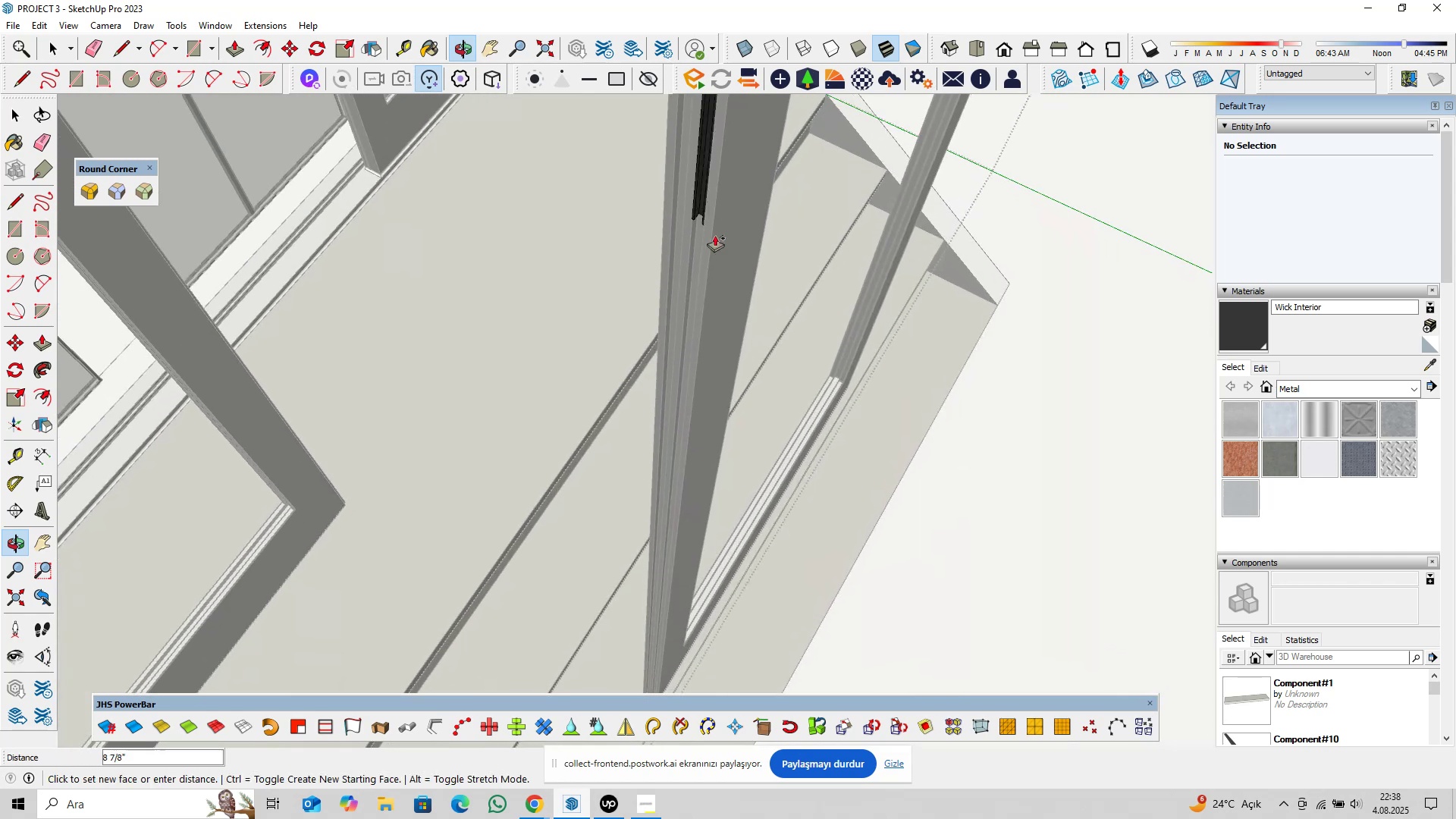 
key(Shift+ShiftLeft)
 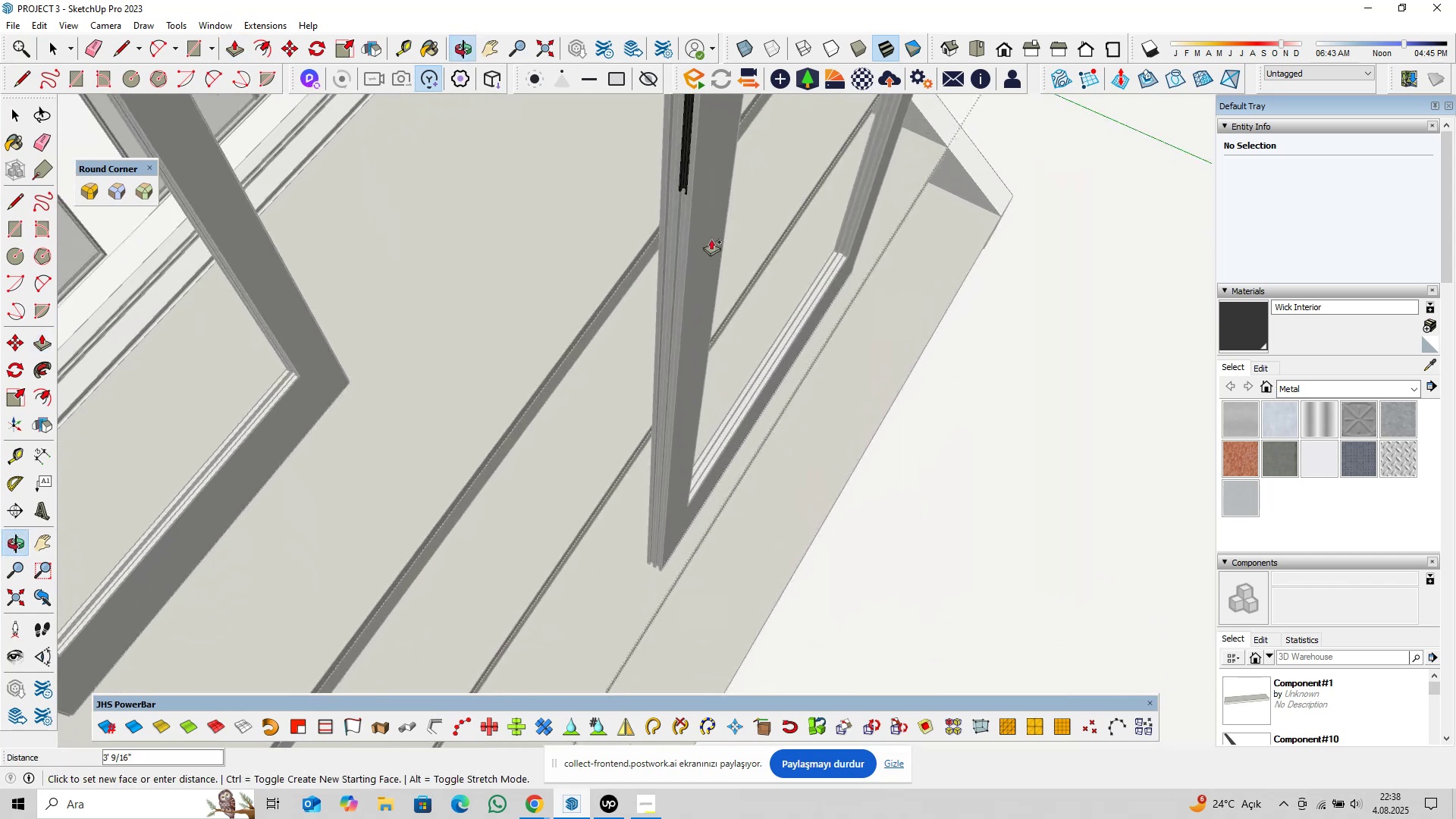 
key(Shift+ShiftLeft)
 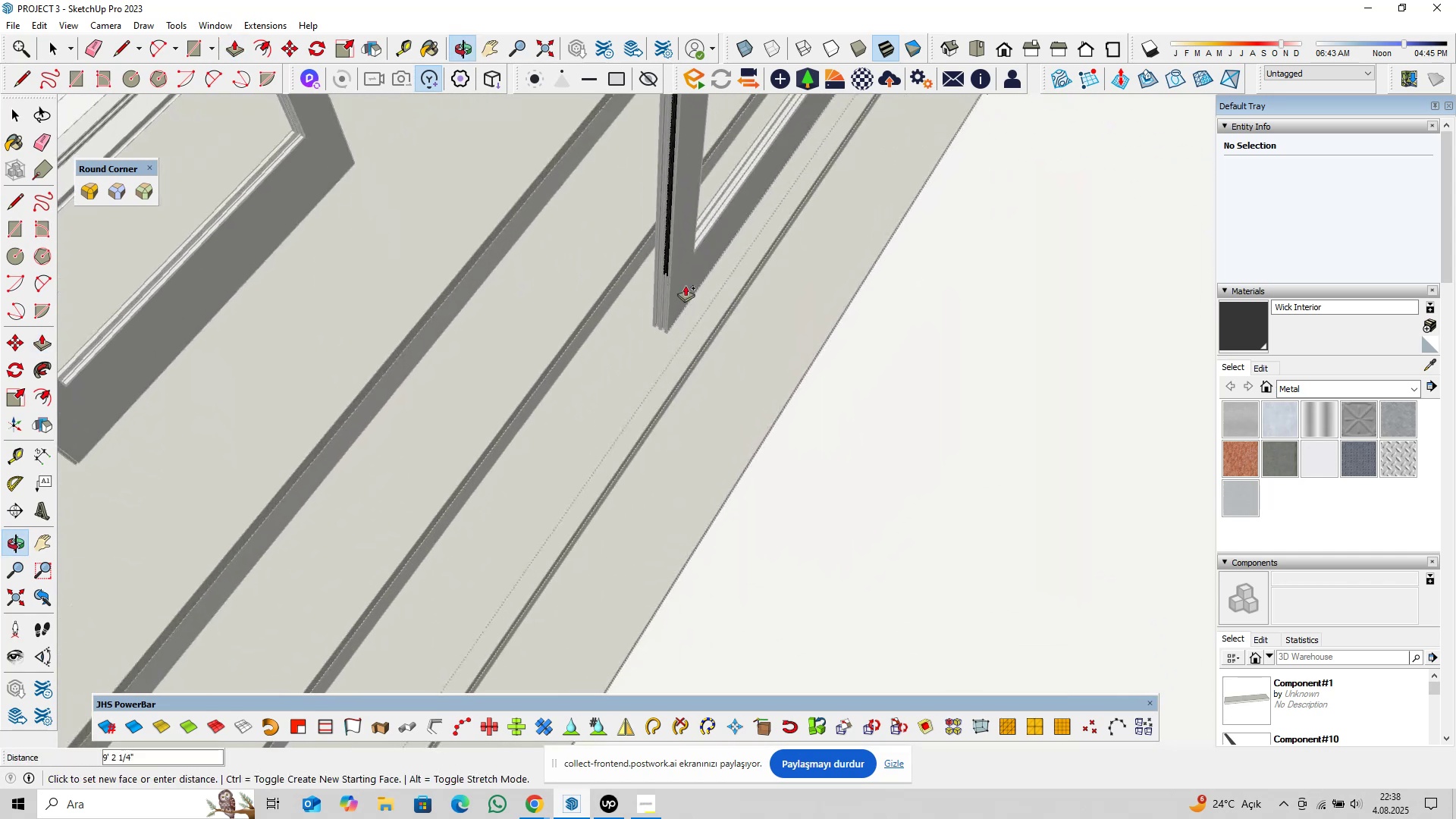 
scroll: coordinate [623, 456], scroll_direction: up, amount: 26.0
 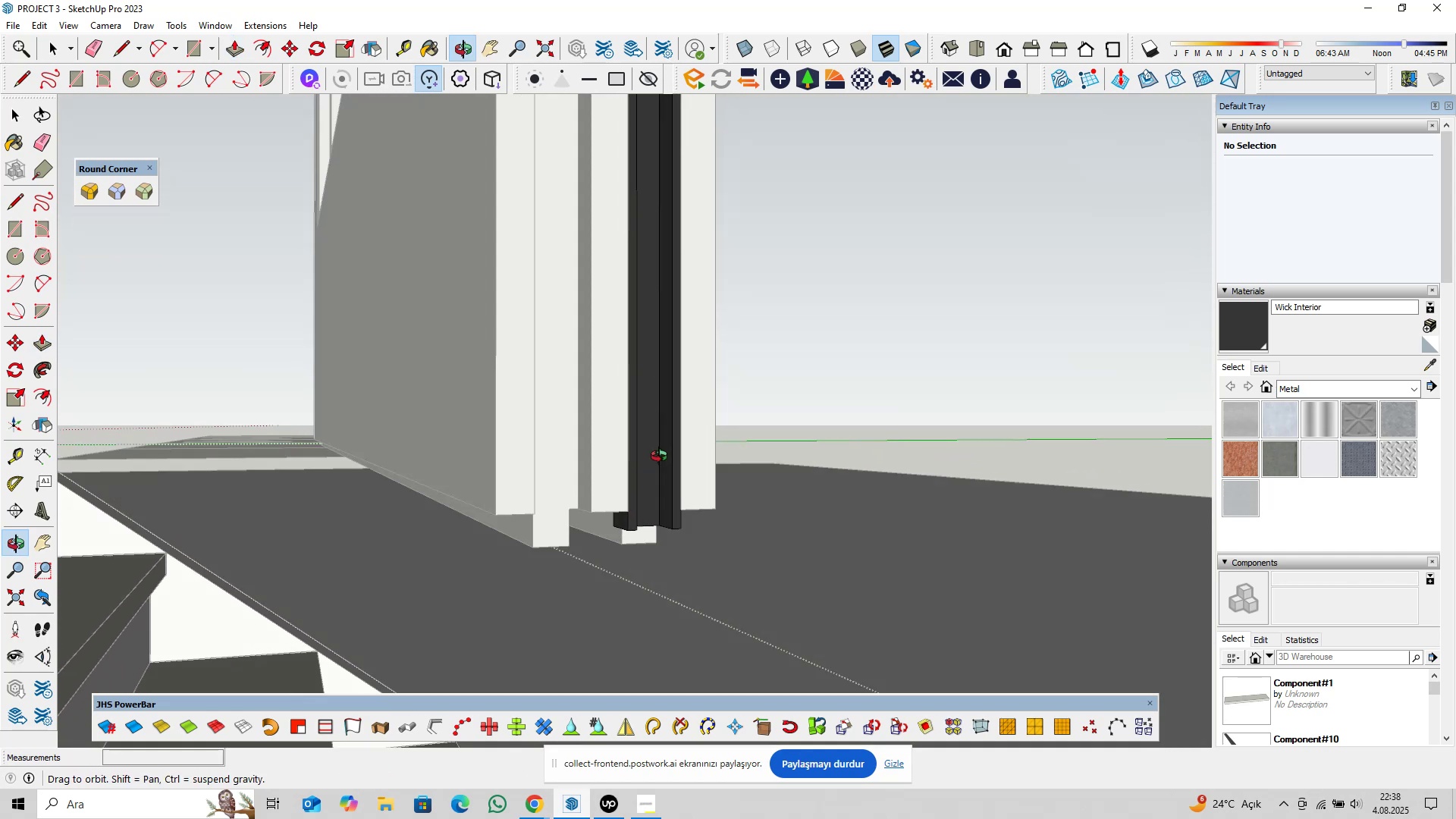 
left_click([601, 550])
 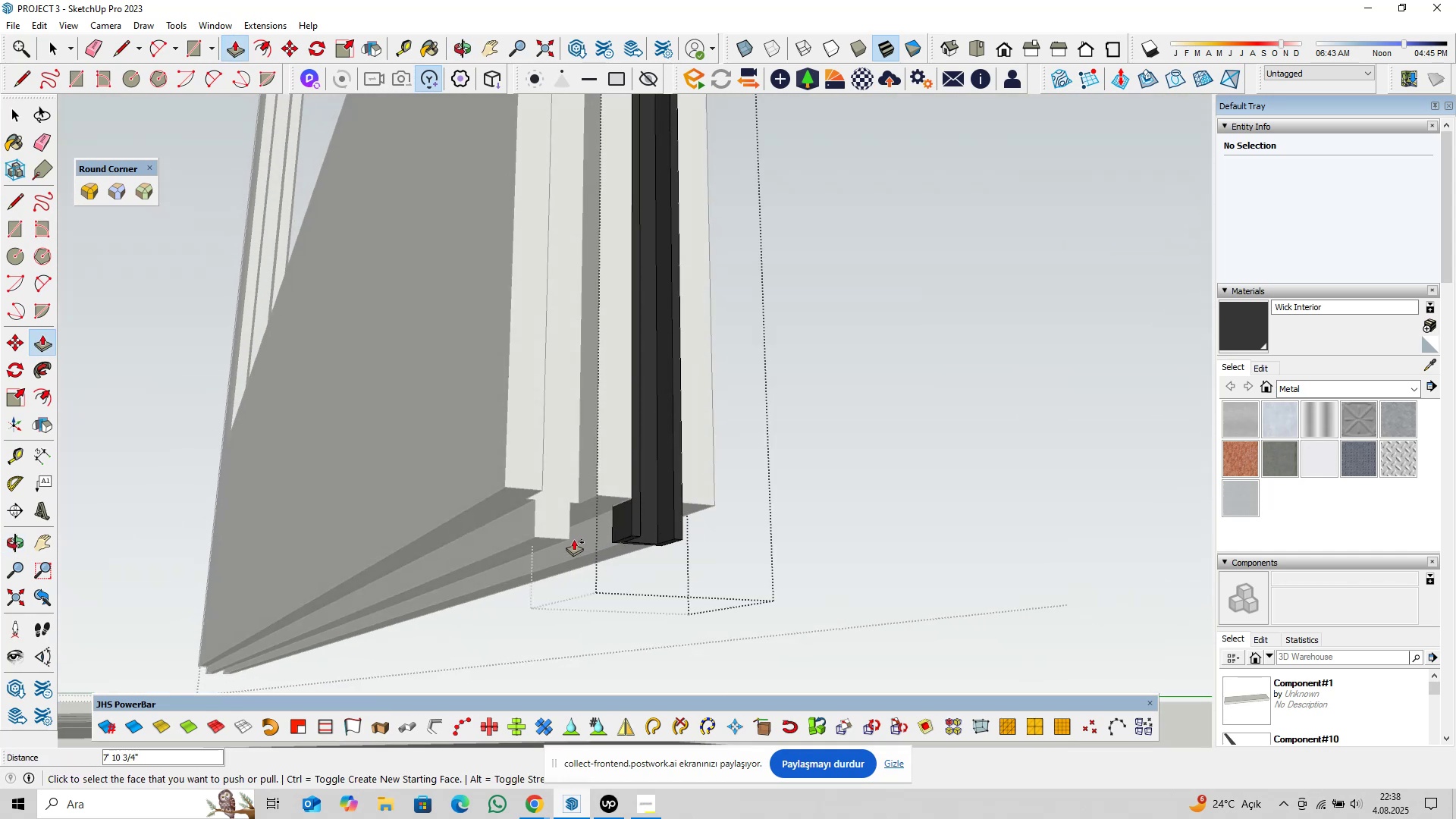 
scroll: coordinate [560, 534], scroll_direction: down, amount: 5.0
 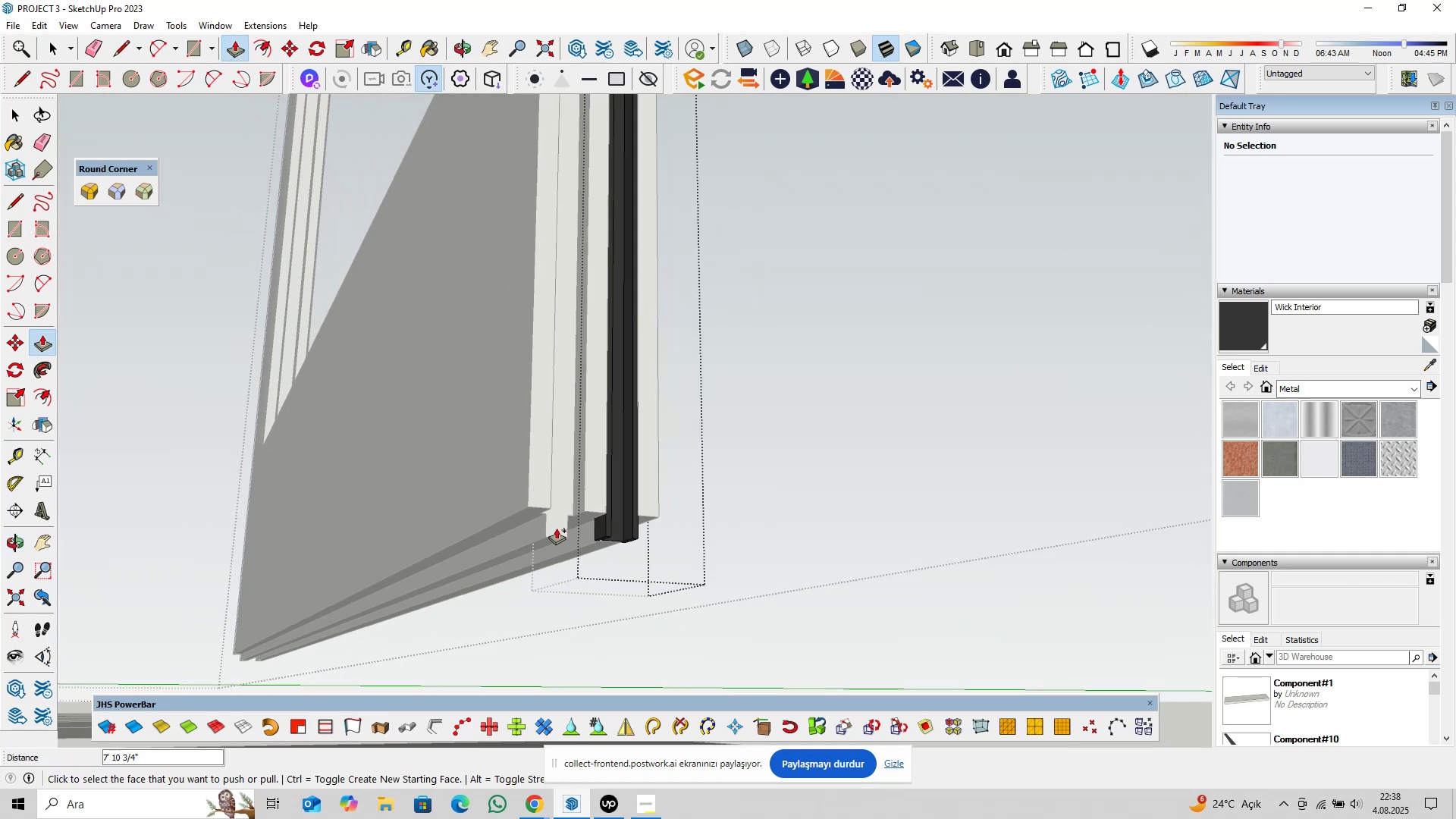 
key(Space)
 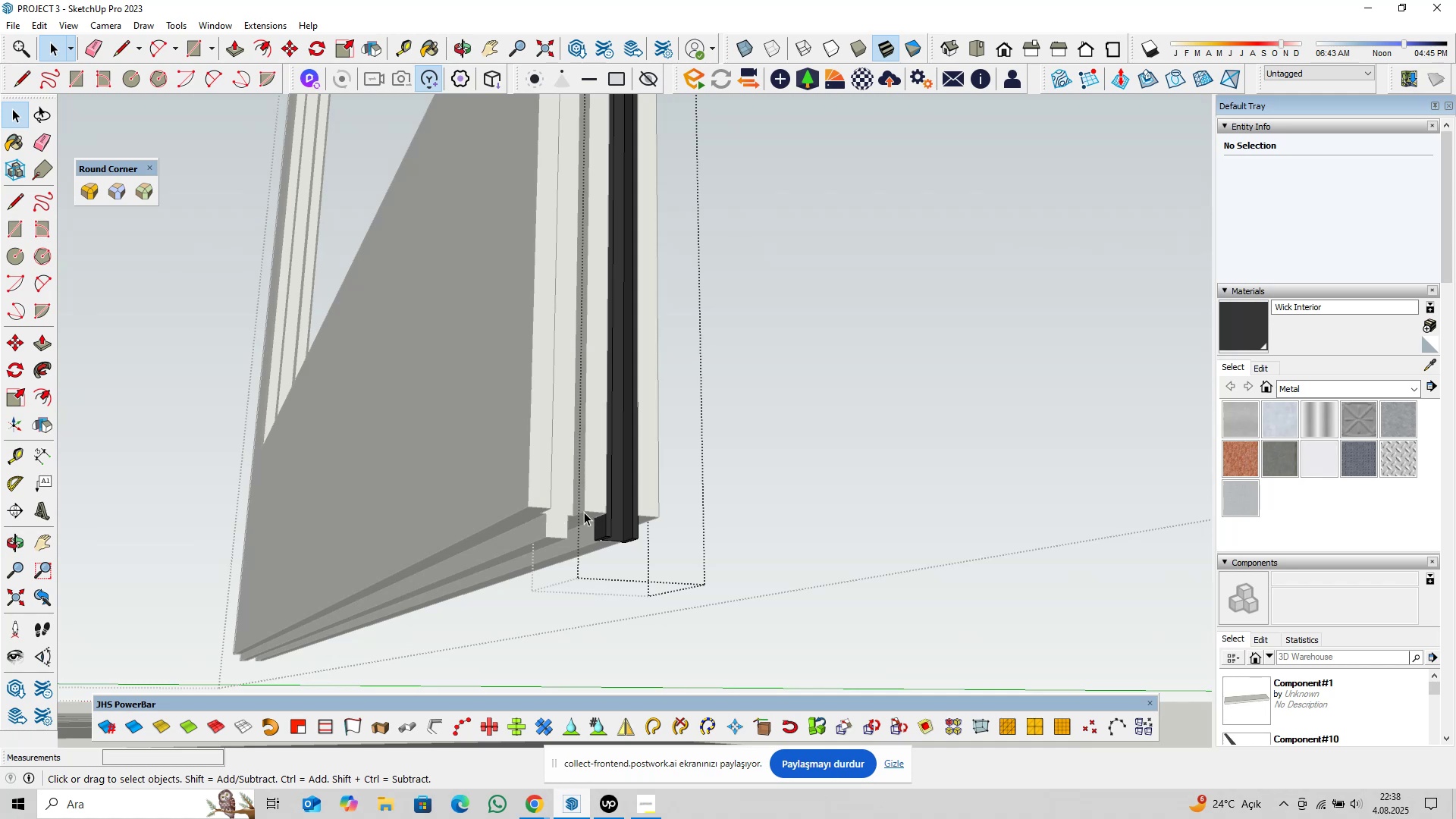 
scroll: coordinate [570, 538], scroll_direction: up, amount: 6.0
 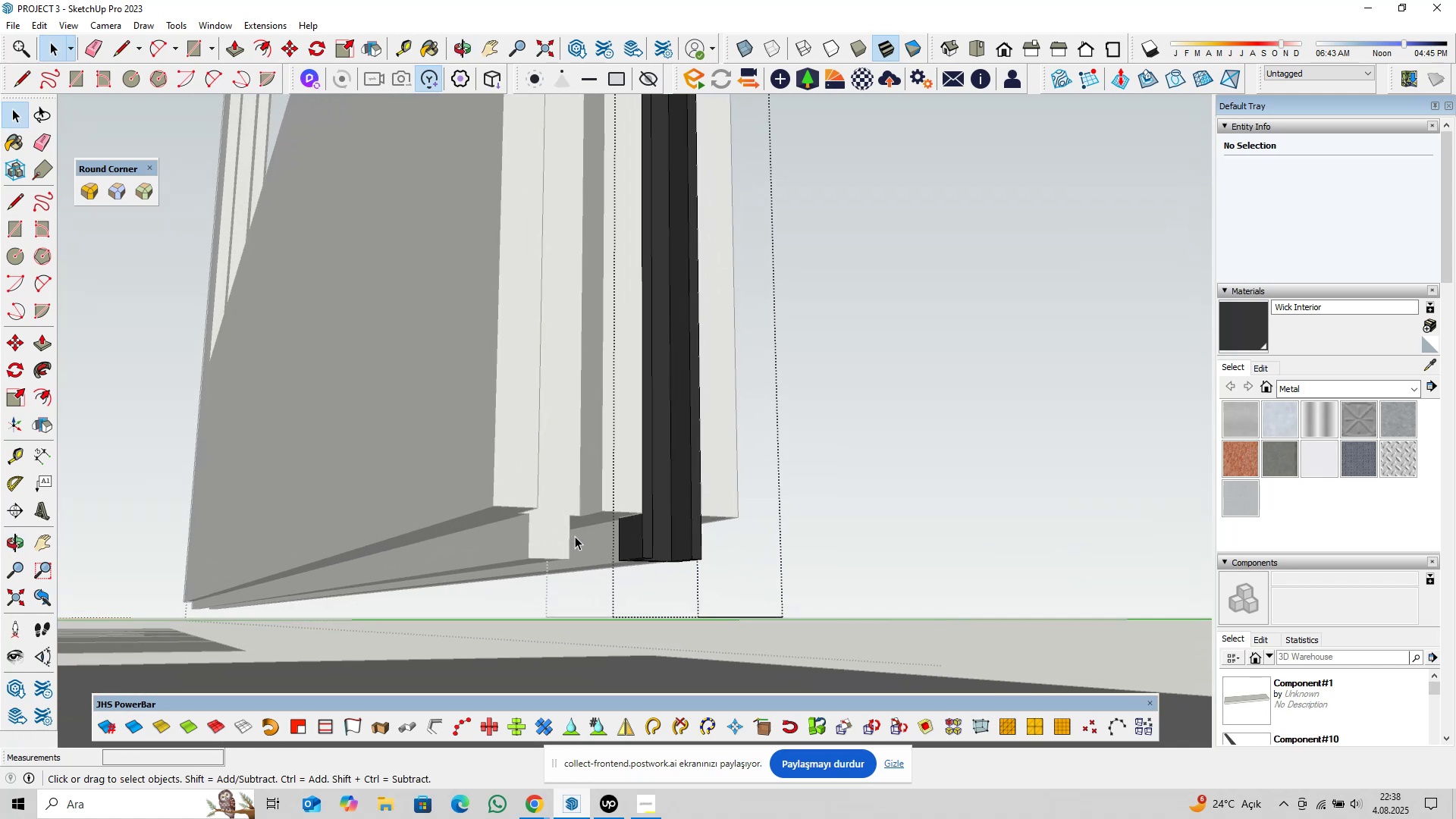 
scroll: coordinate [579, 524], scroll_direction: down, amount: 11.0
 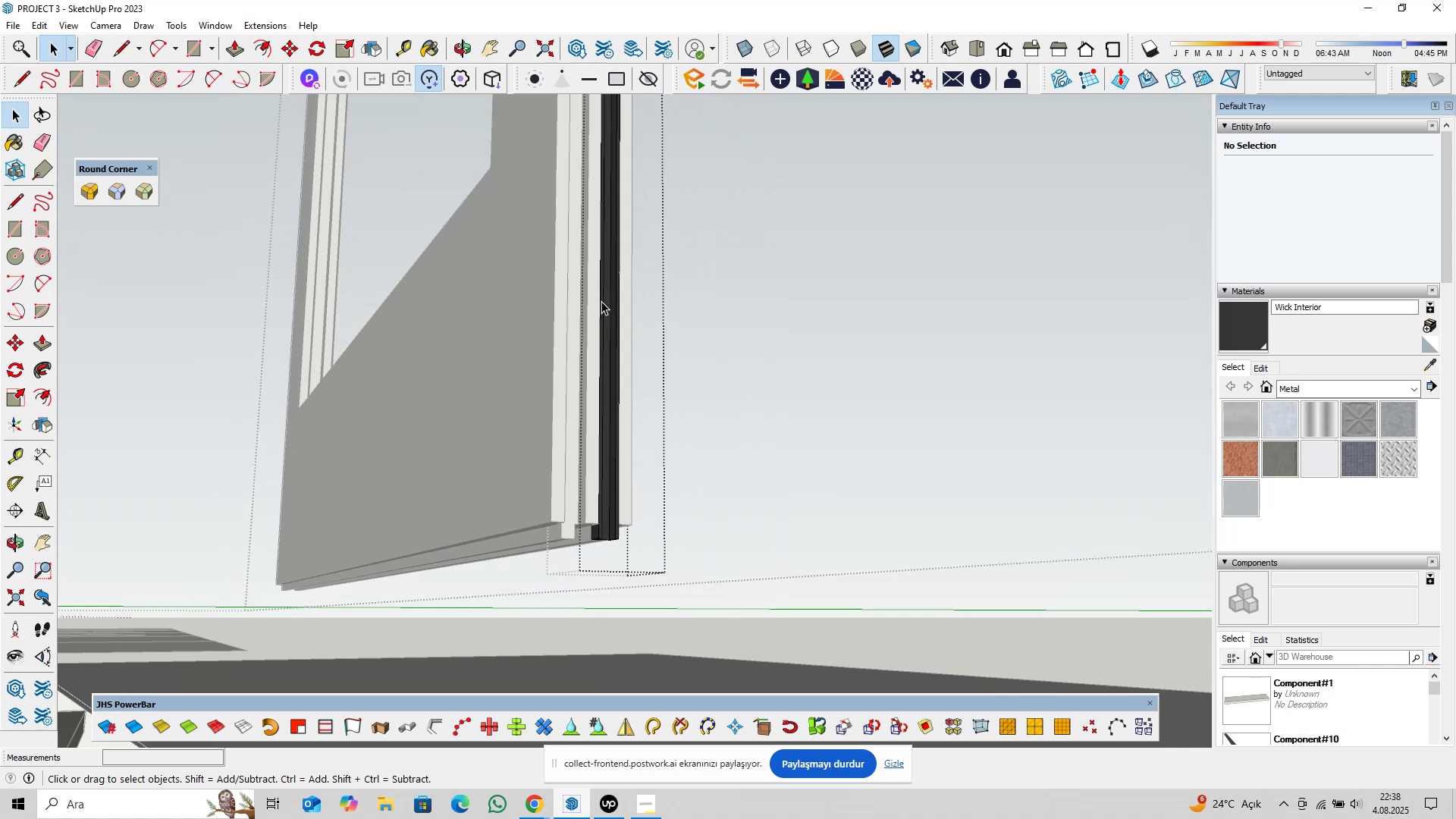 
key(Shift+ShiftLeft)
 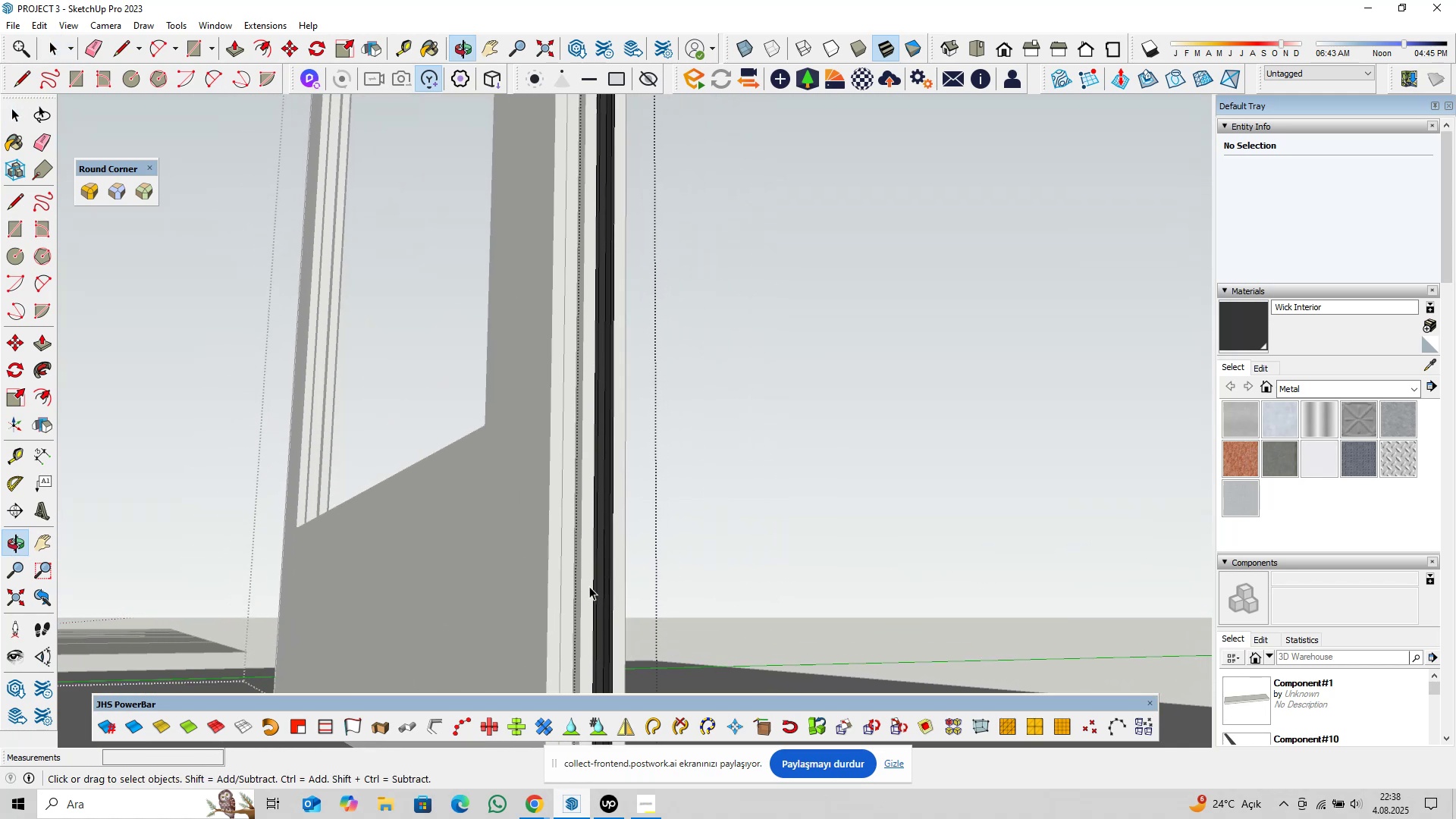 
hold_key(key=ShiftLeft, duration=0.99)
 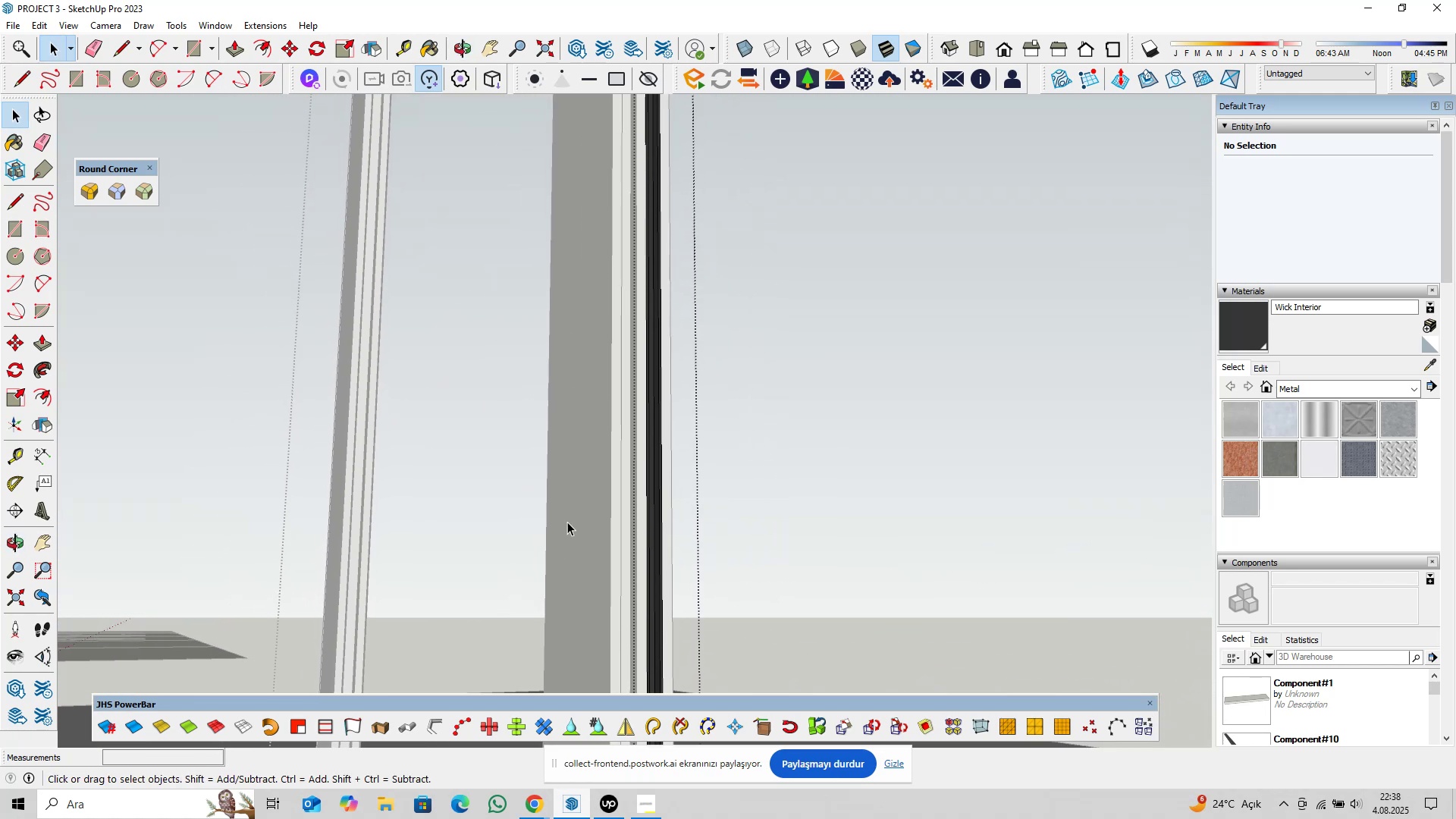 
scroll: coordinate [574, 507], scroll_direction: down, amount: 3.0
 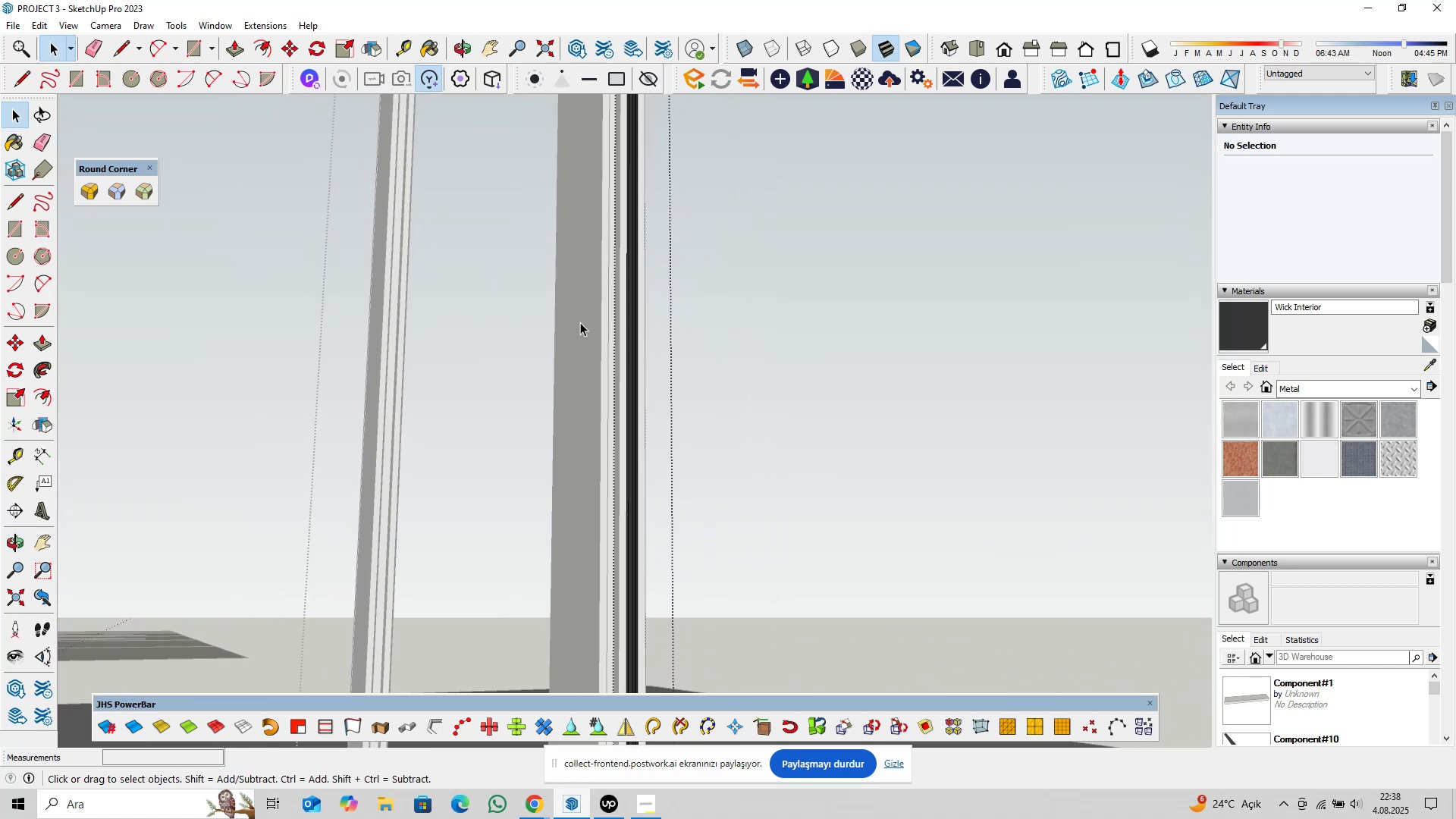 
hold_key(key=ShiftLeft, duration=1.33)
 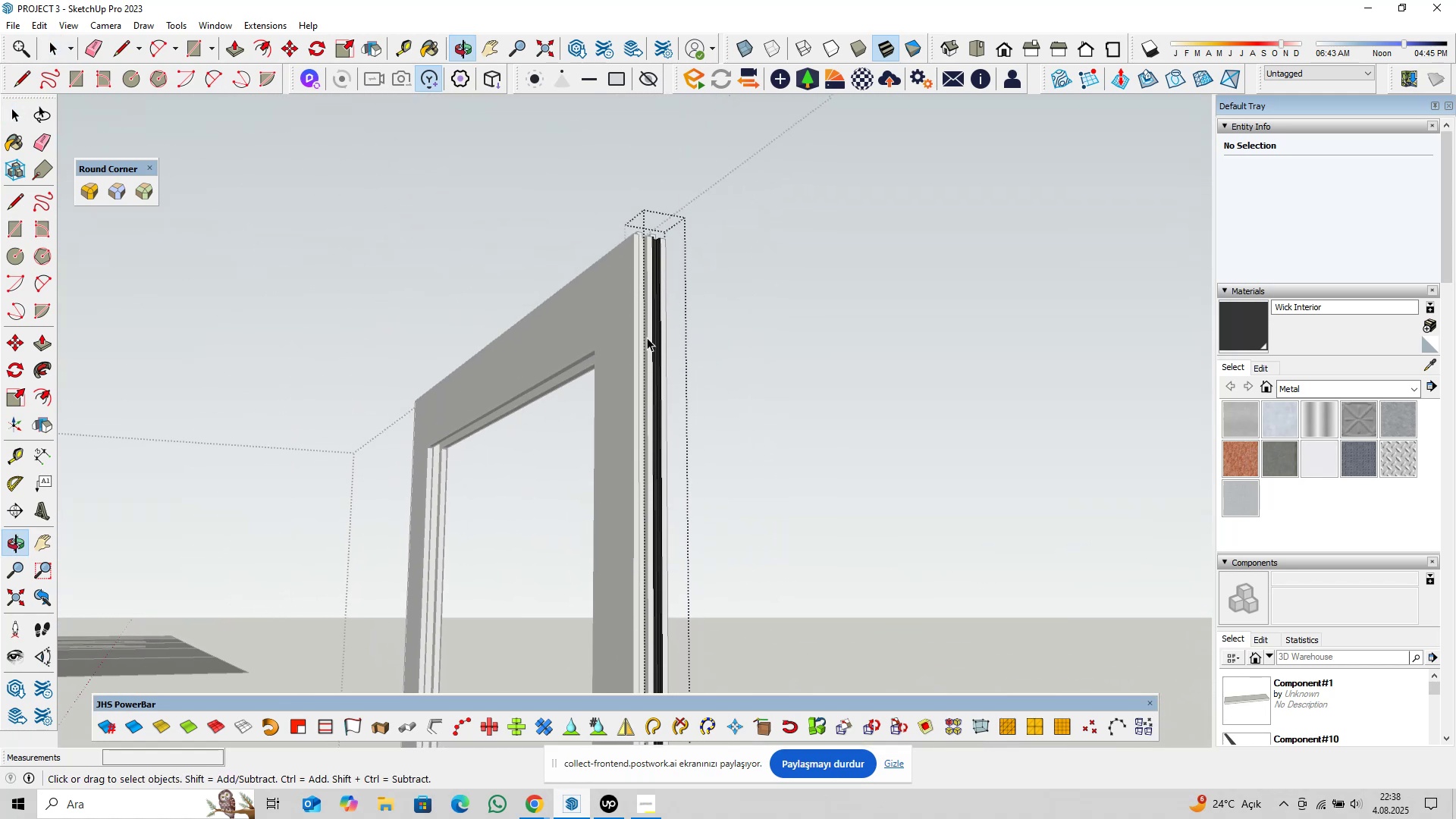 
scroll: coordinate [647, 218], scroll_direction: up, amount: 15.0
 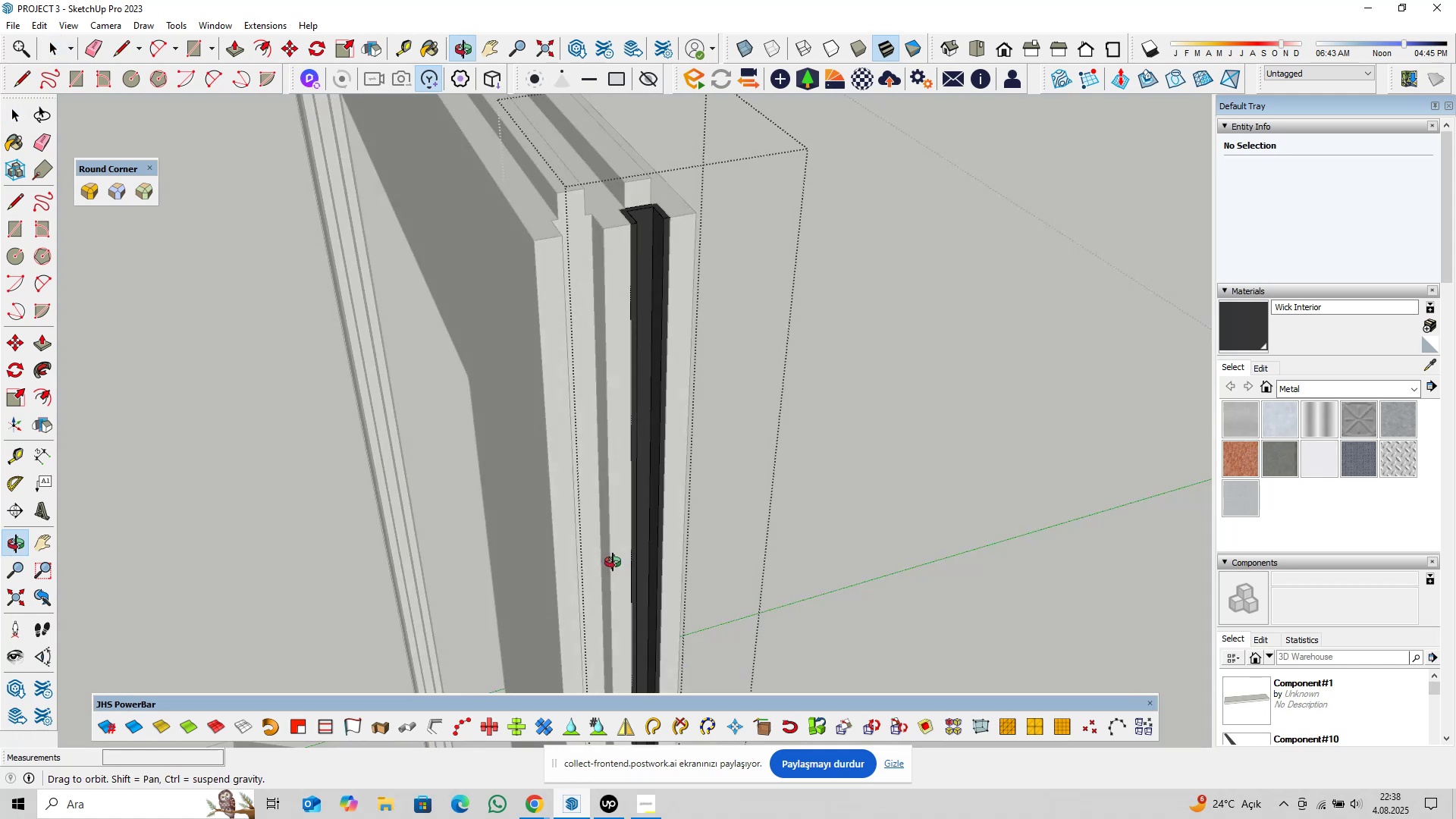 
hold_key(key=ShiftLeft, duration=0.32)
 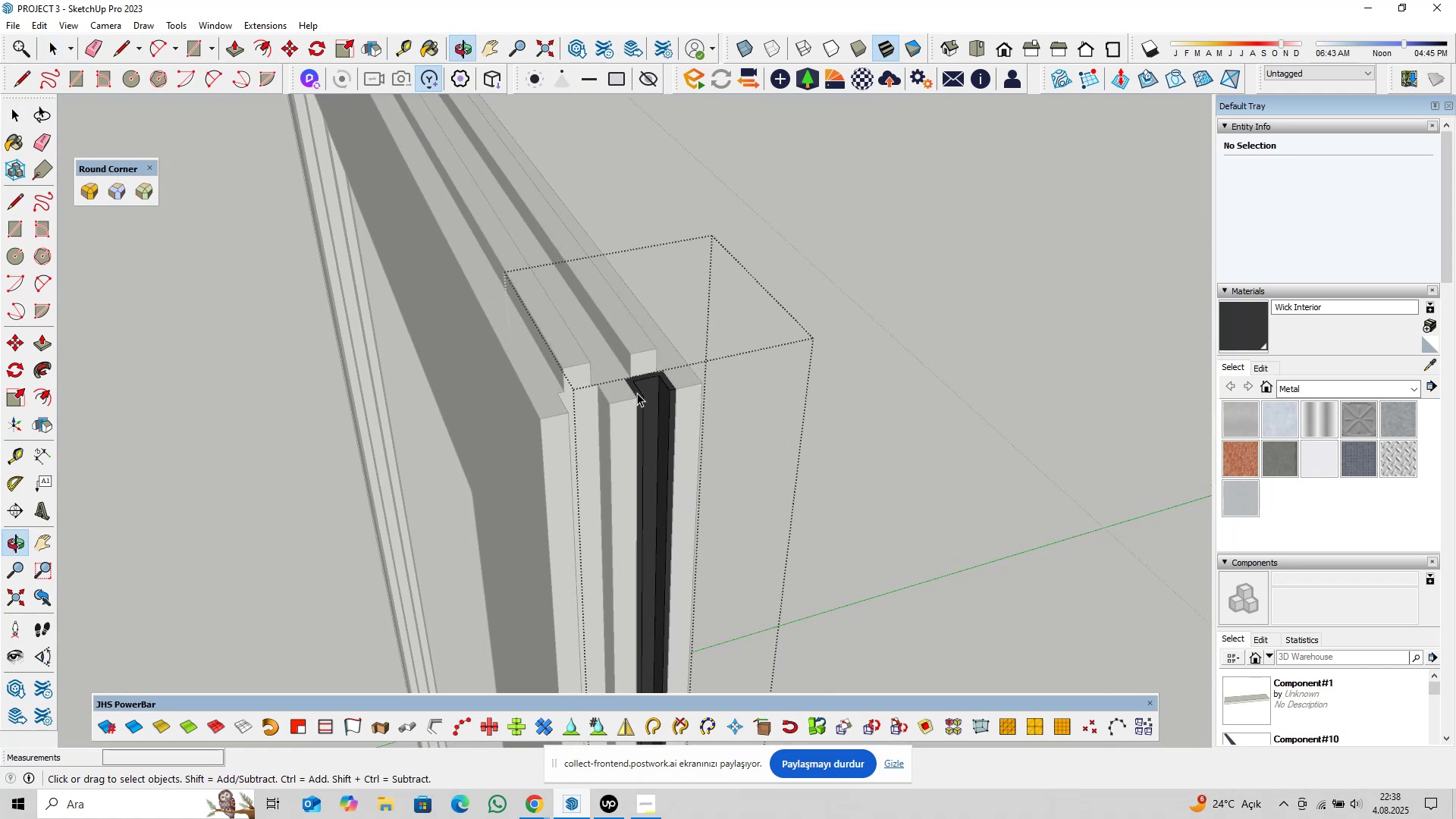 
scroll: coordinate [632, 382], scroll_direction: up, amount: 8.0
 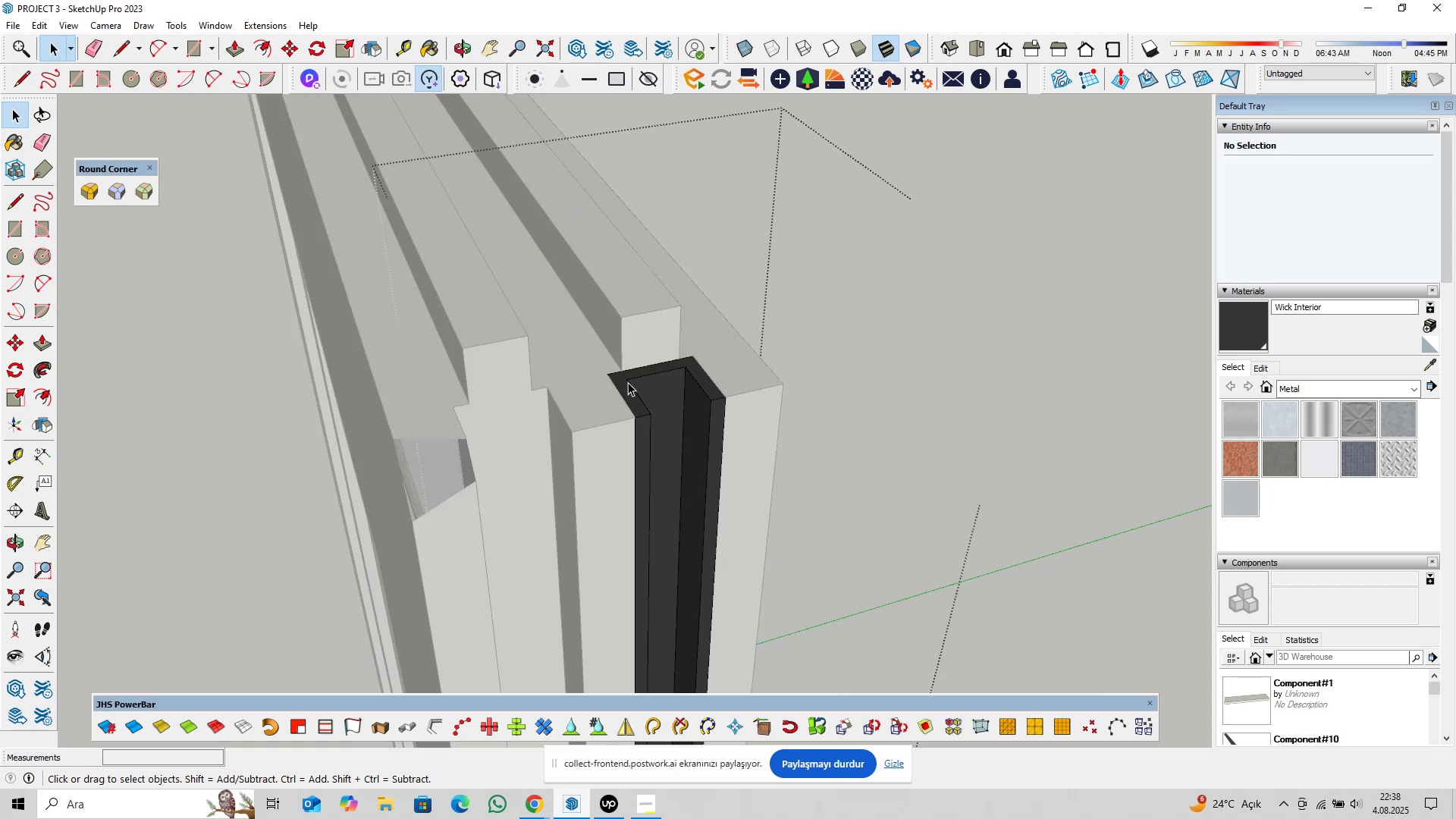 
key(P)
 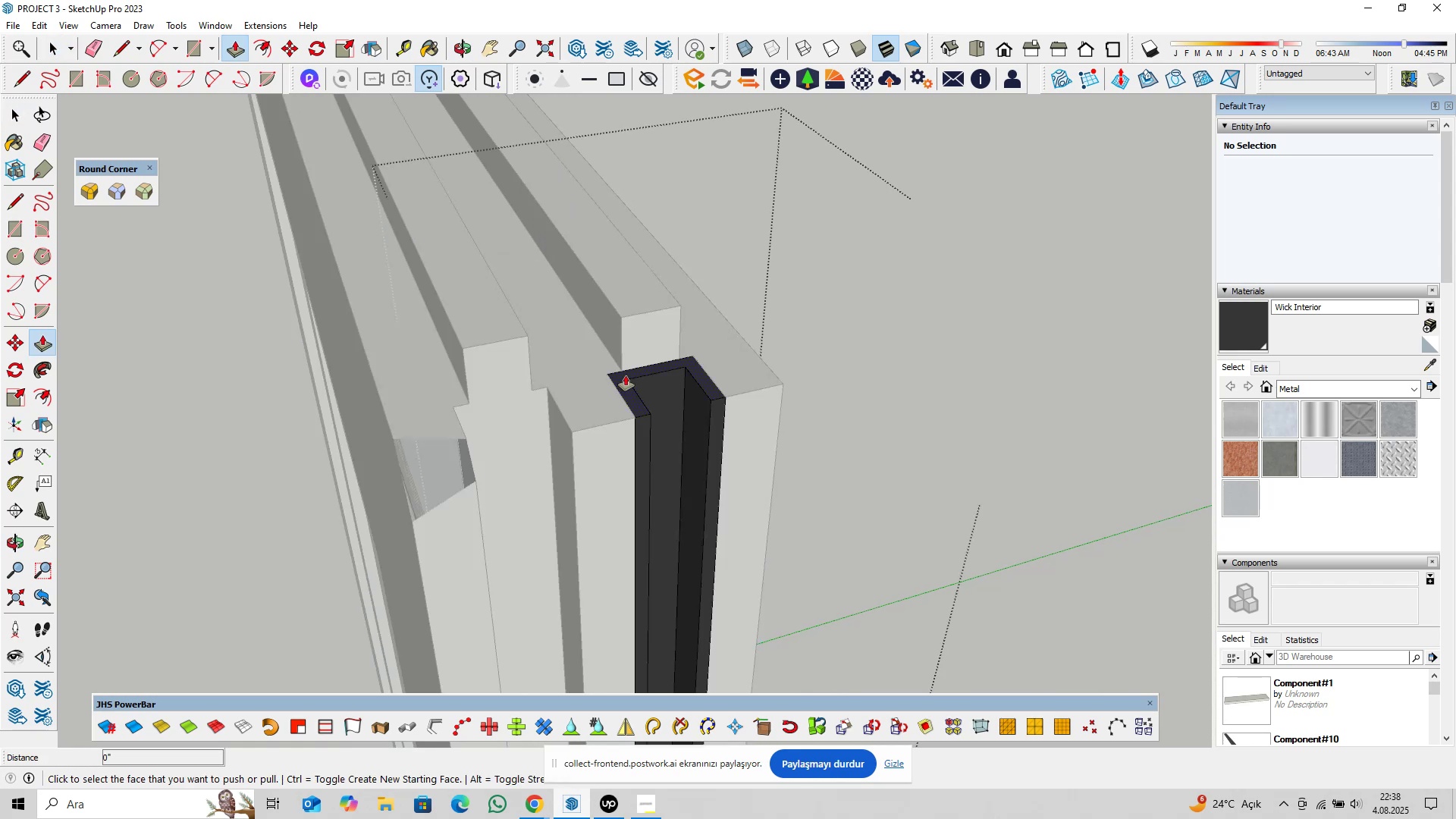 
left_click([626, 375])
 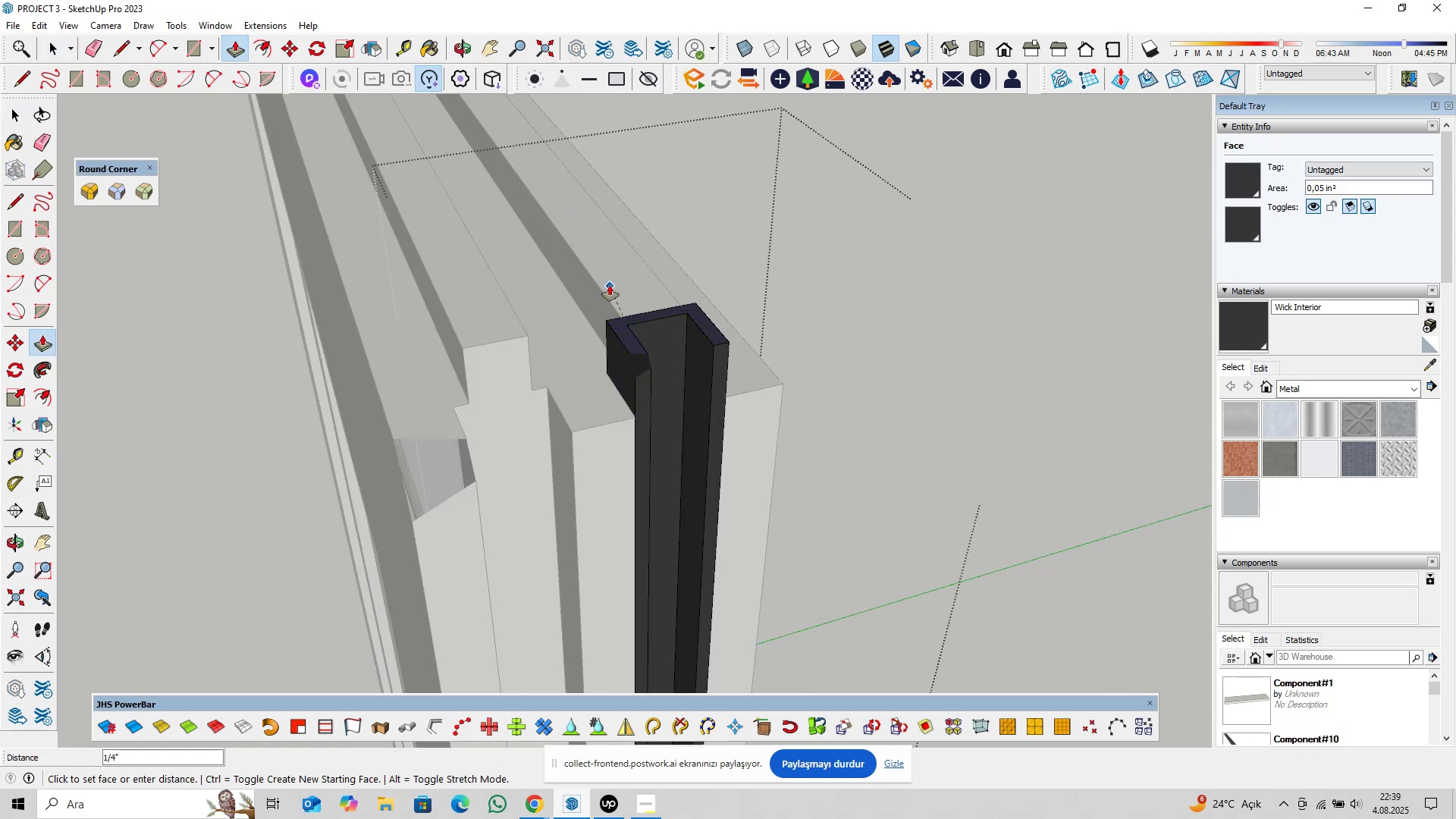 
left_click([610, 284])
 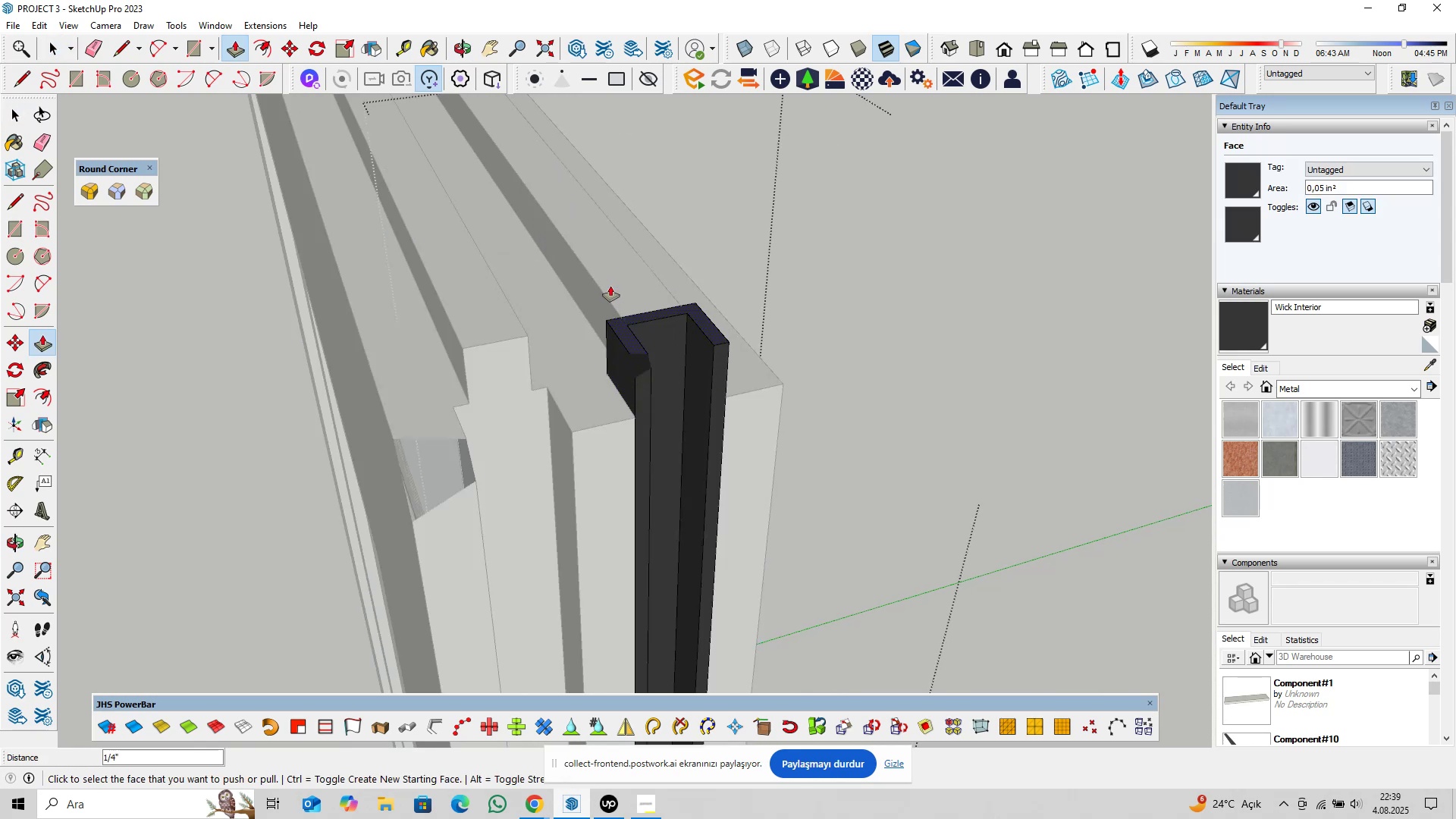 
key(Space)
 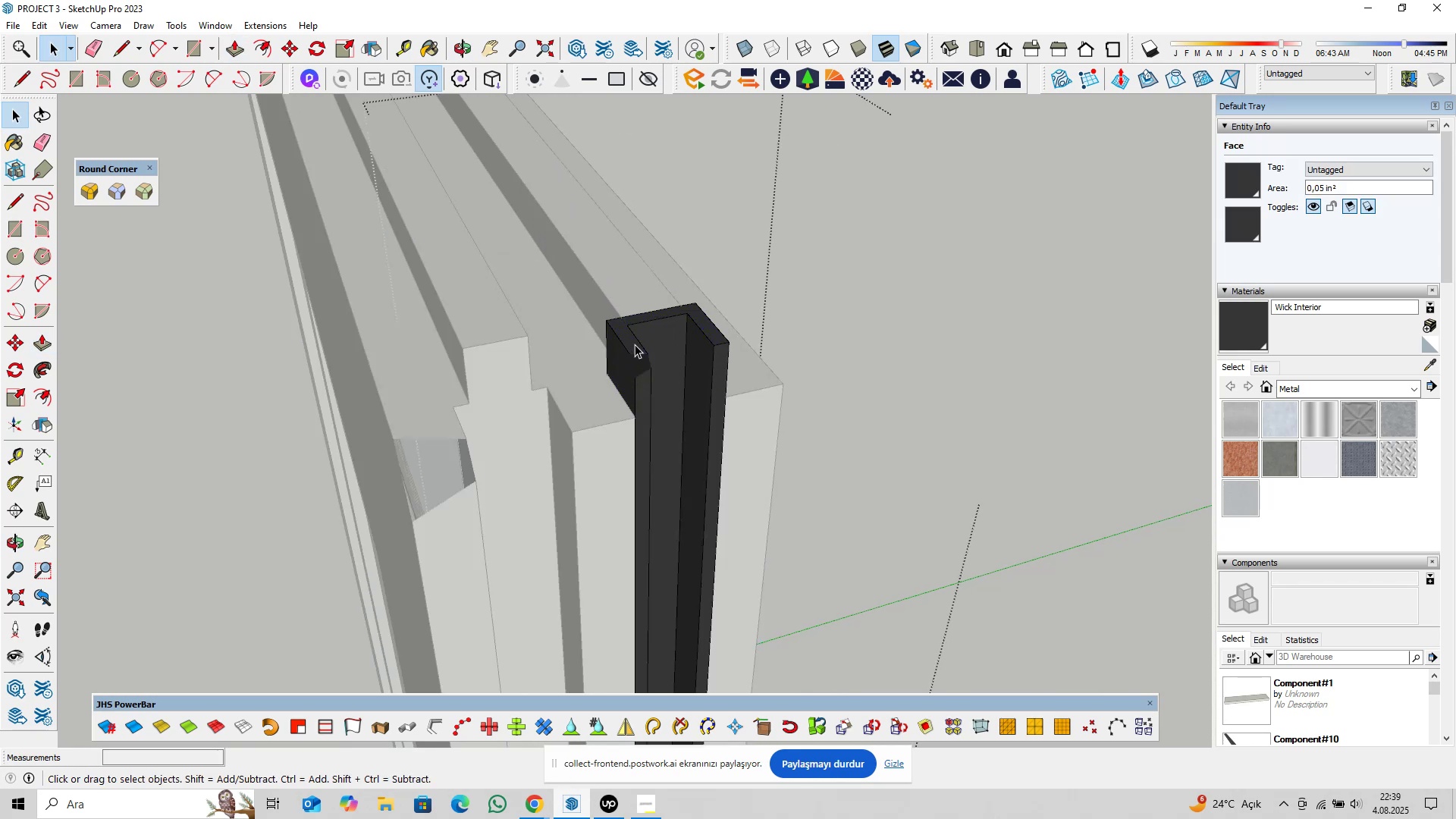 
key(Escape)
 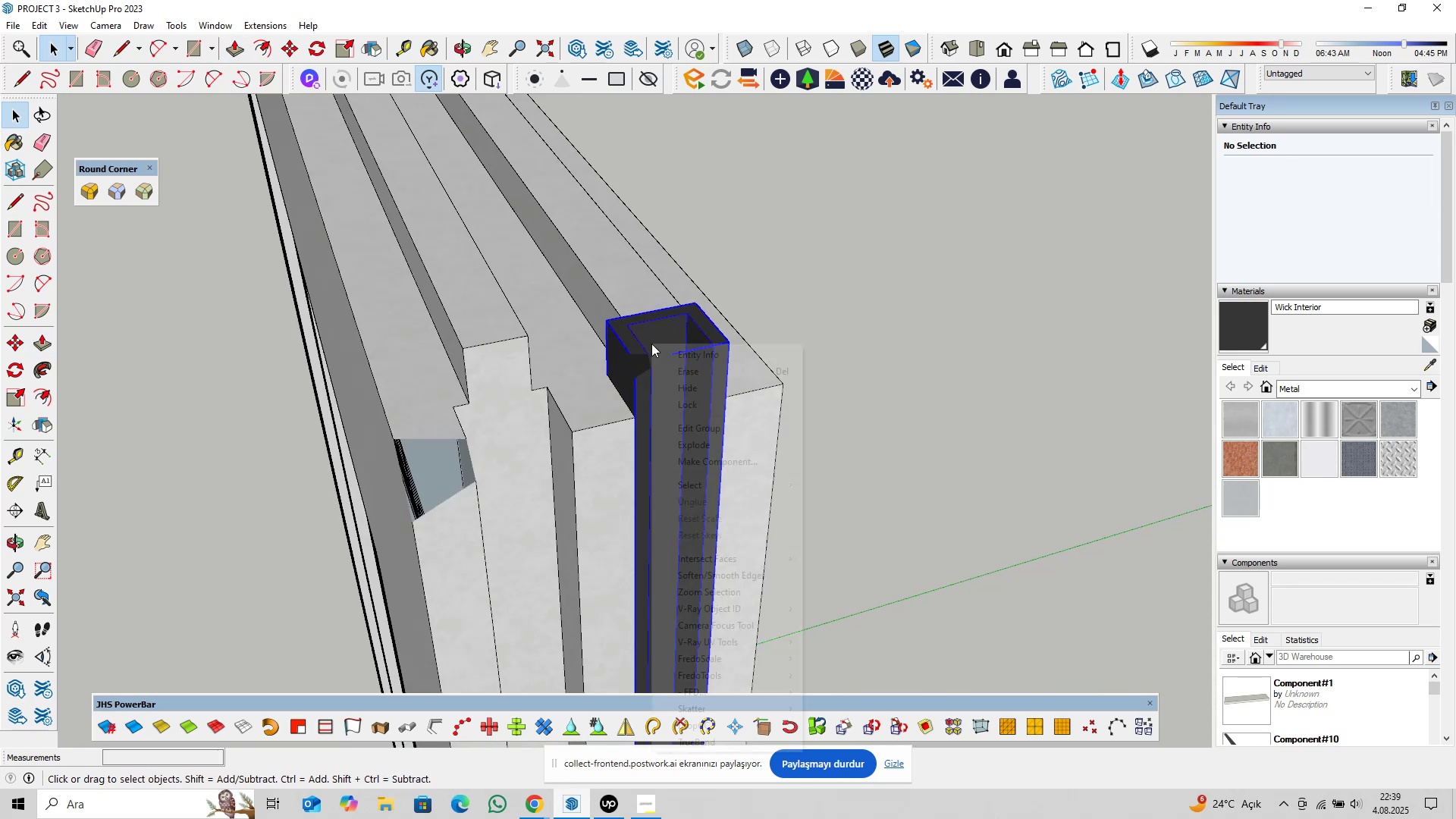 
right_click([651, 344])
 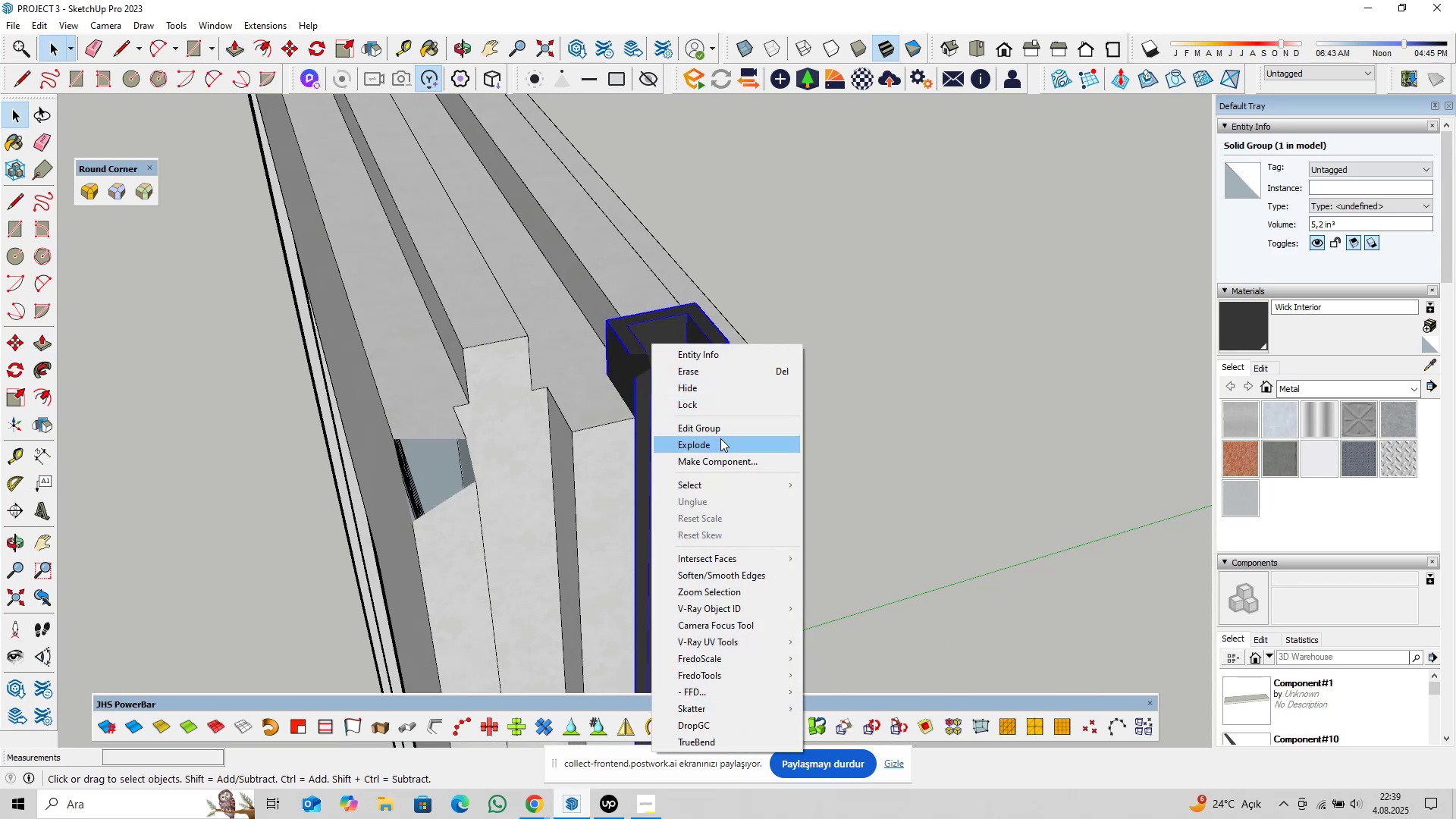 
left_click([720, 441])
 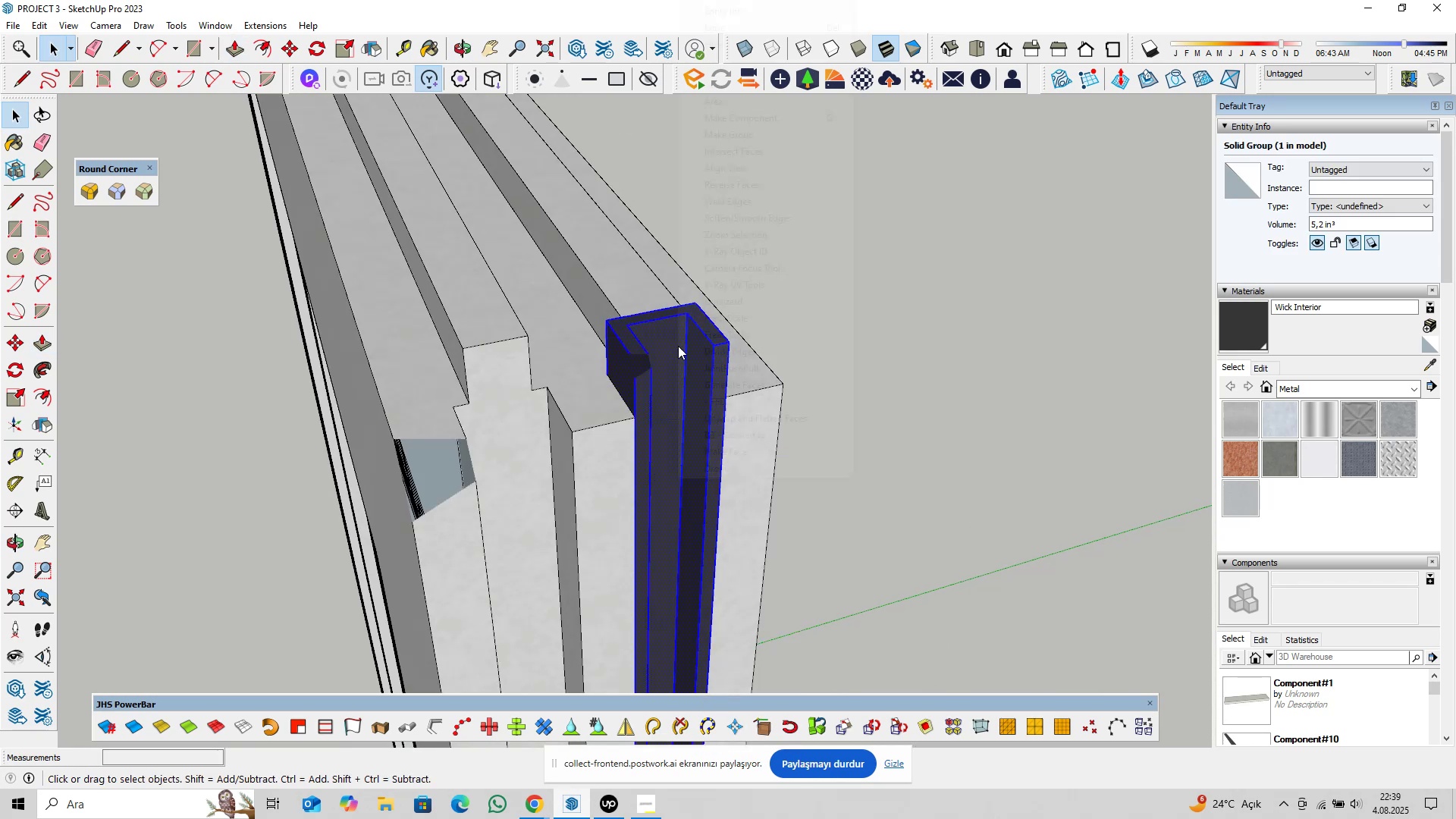 
right_click([678, 346])
 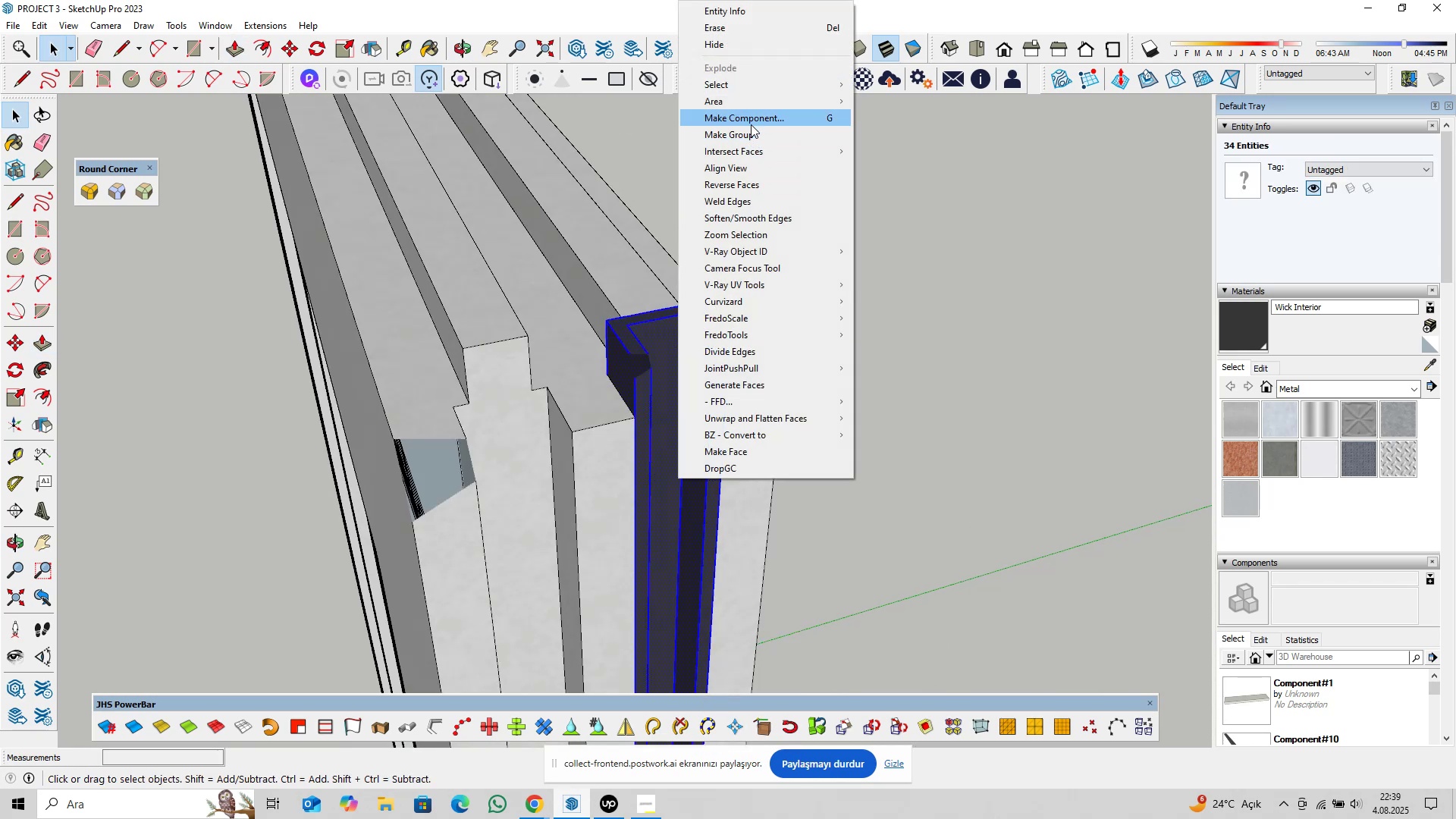 
left_click([752, 122])
 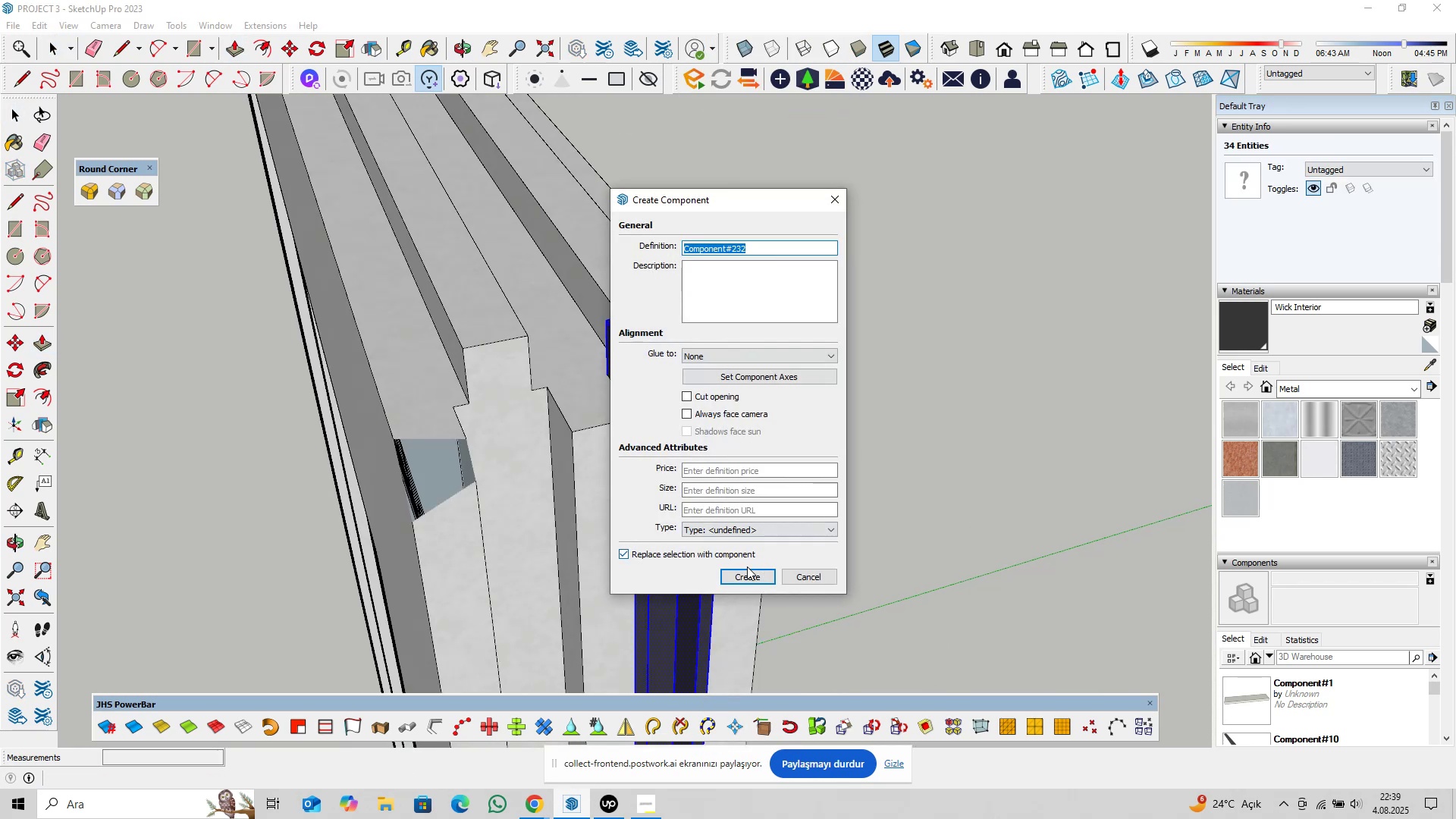 
left_click([747, 575])
 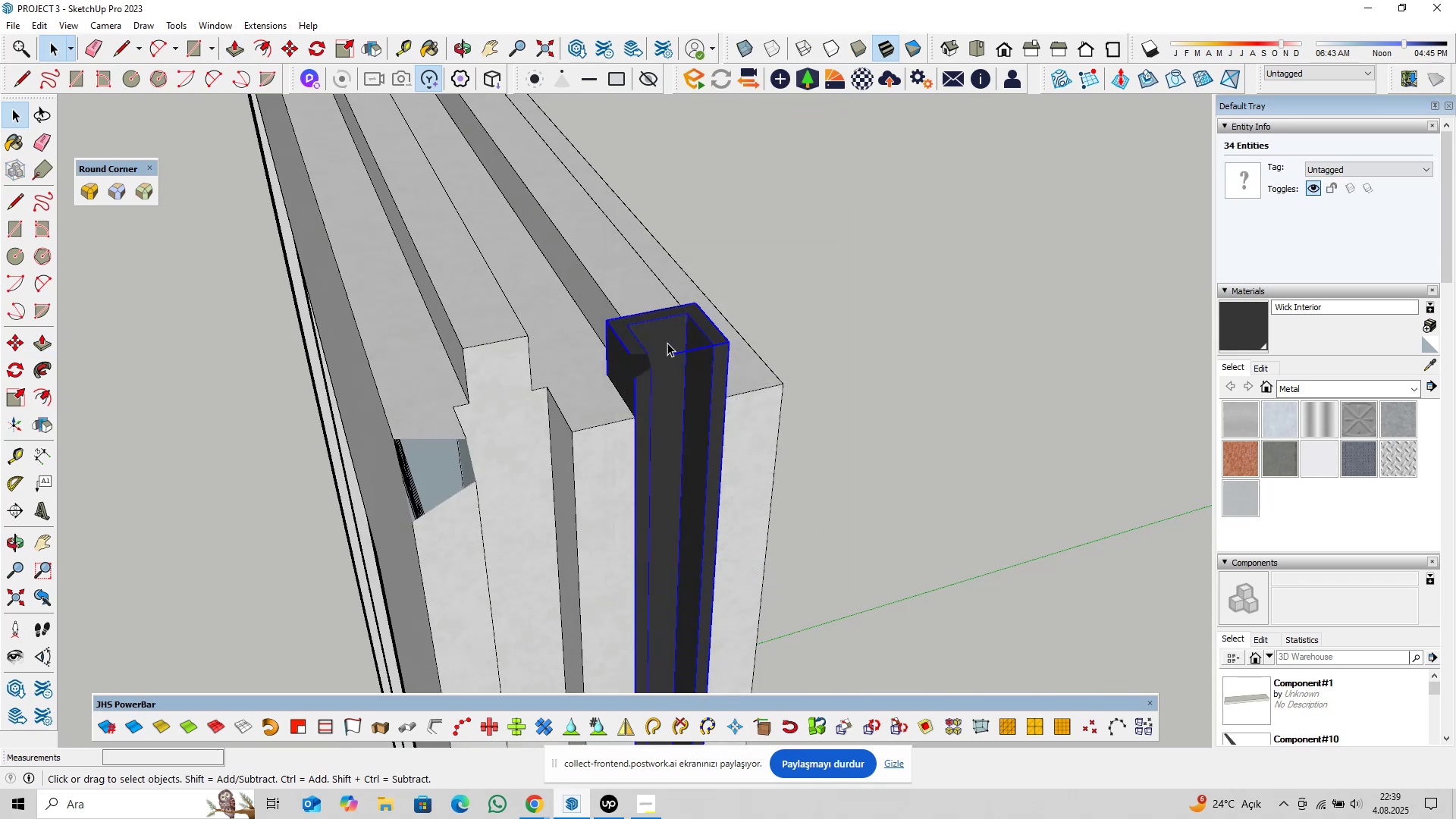 
hold_key(key=ShiftLeft, duration=0.4)
 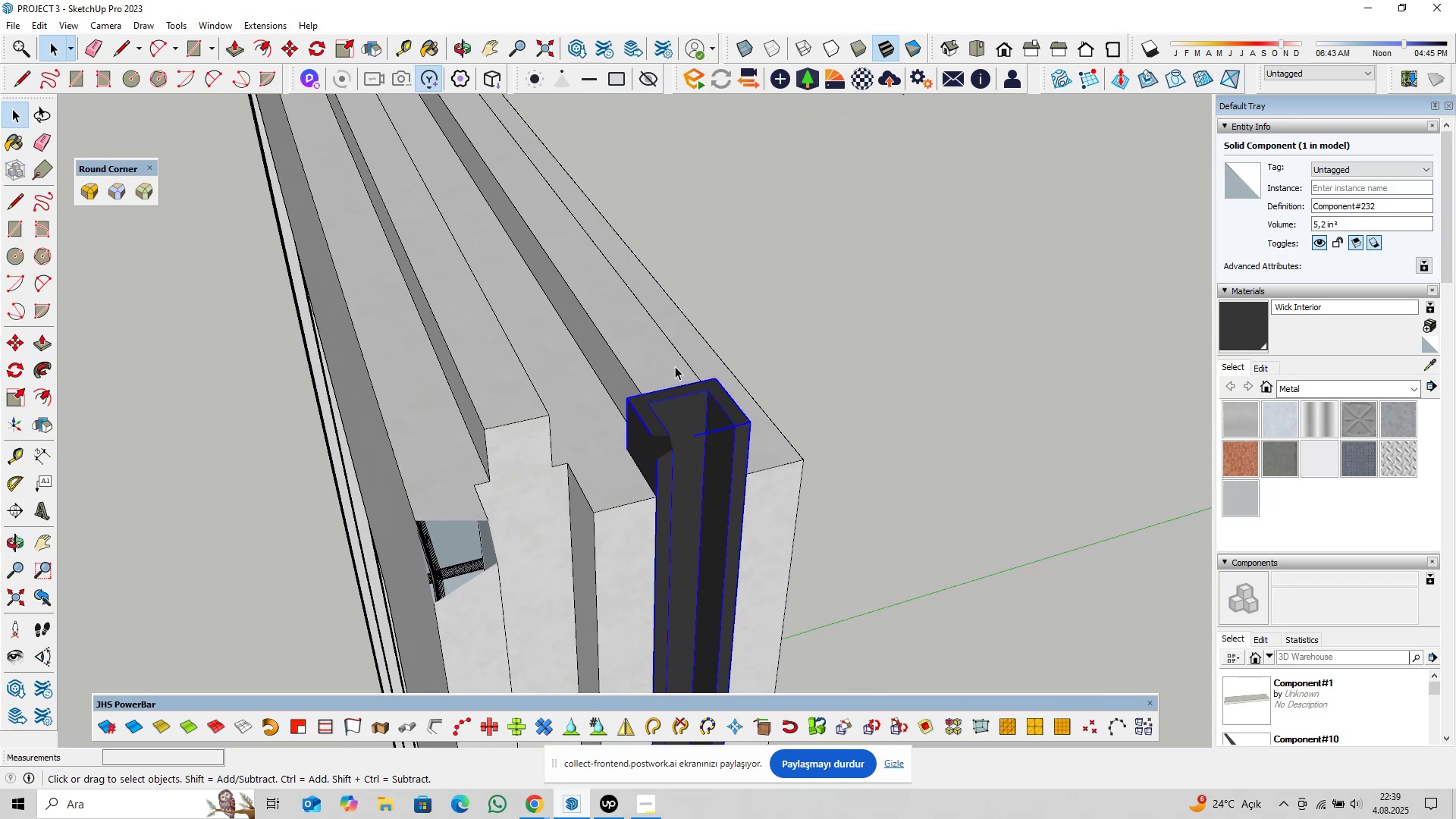 
key(M)
 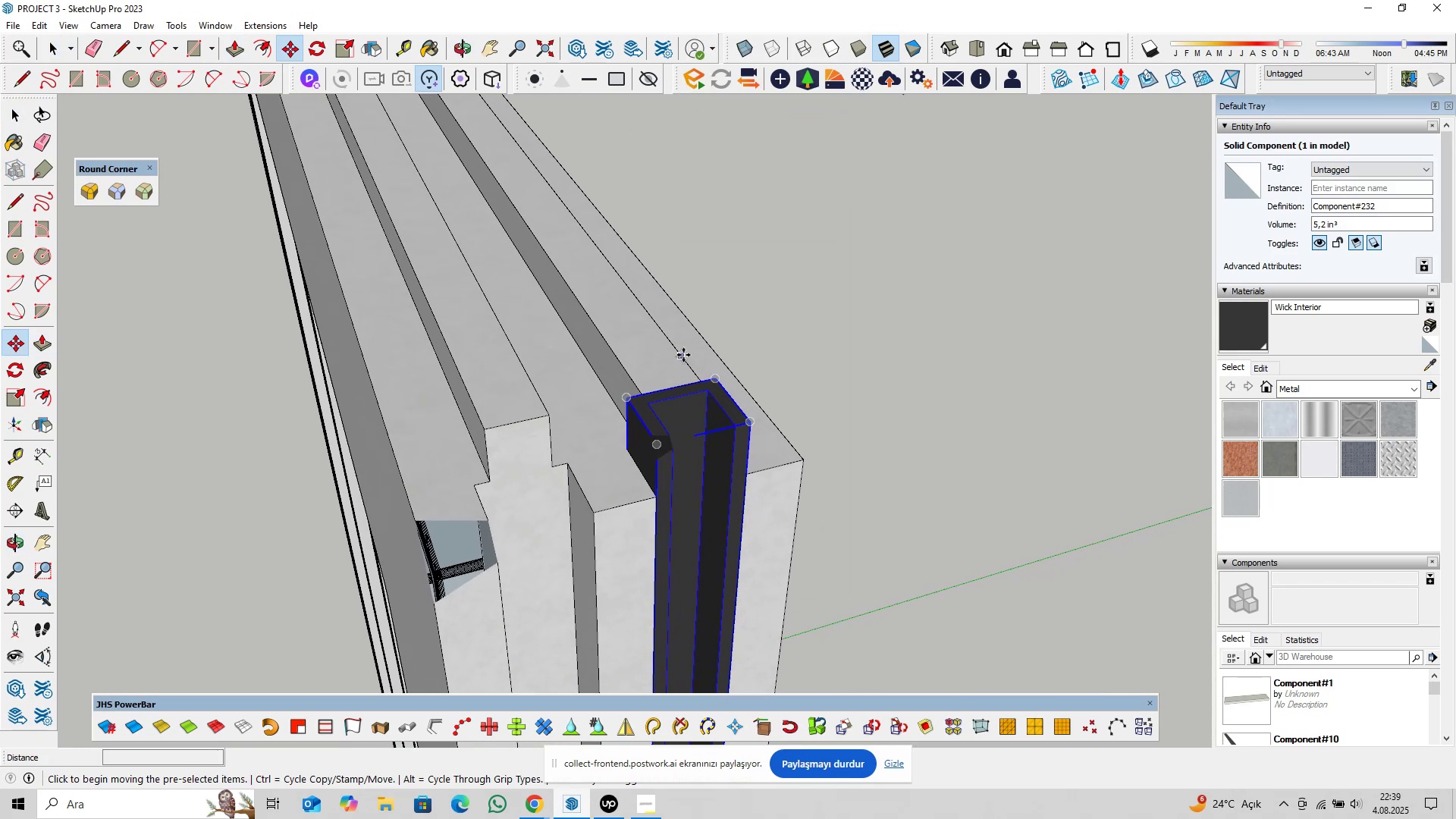 
left_click([683, 355])
 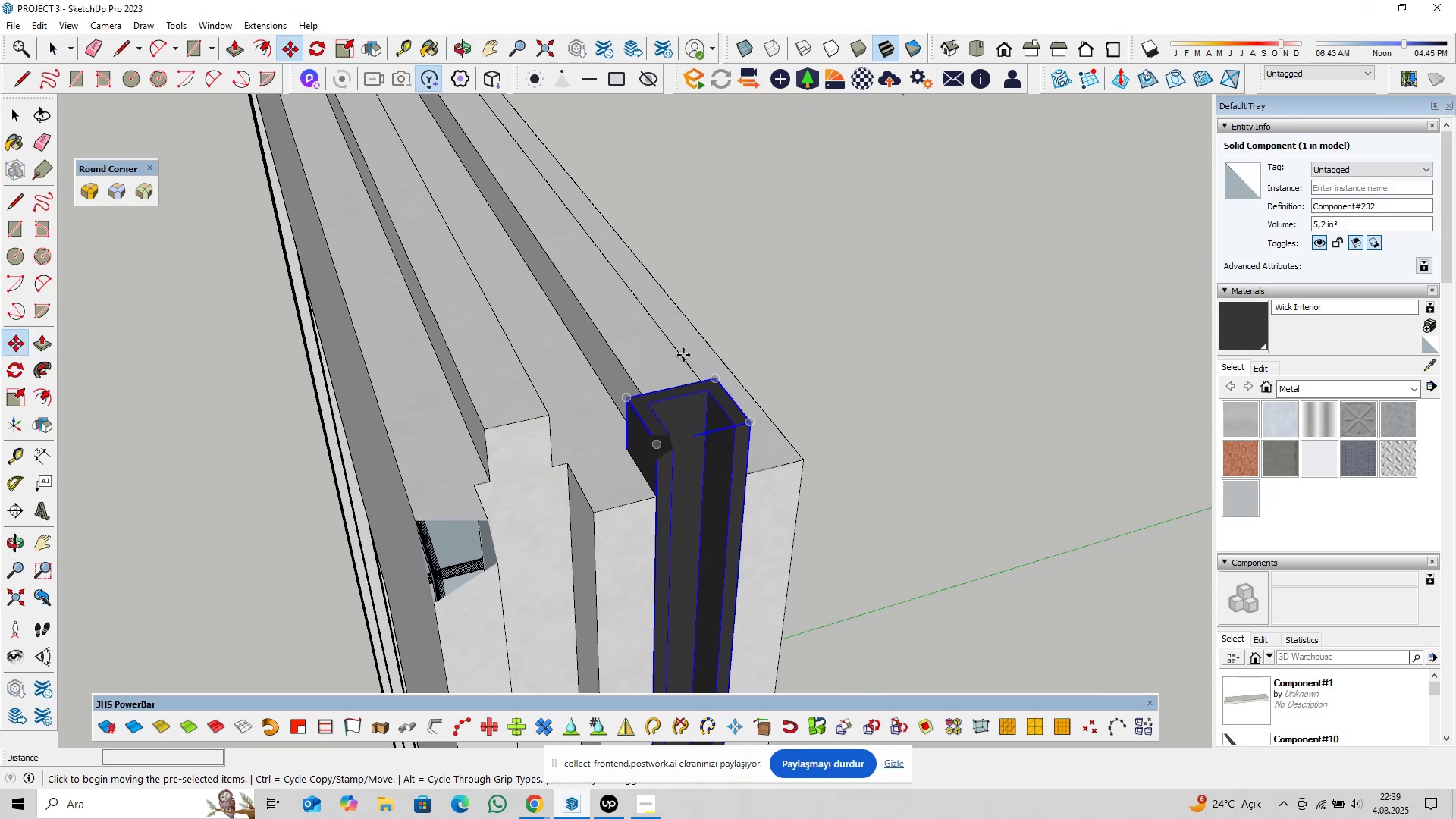 
key(ArrowLeft)
 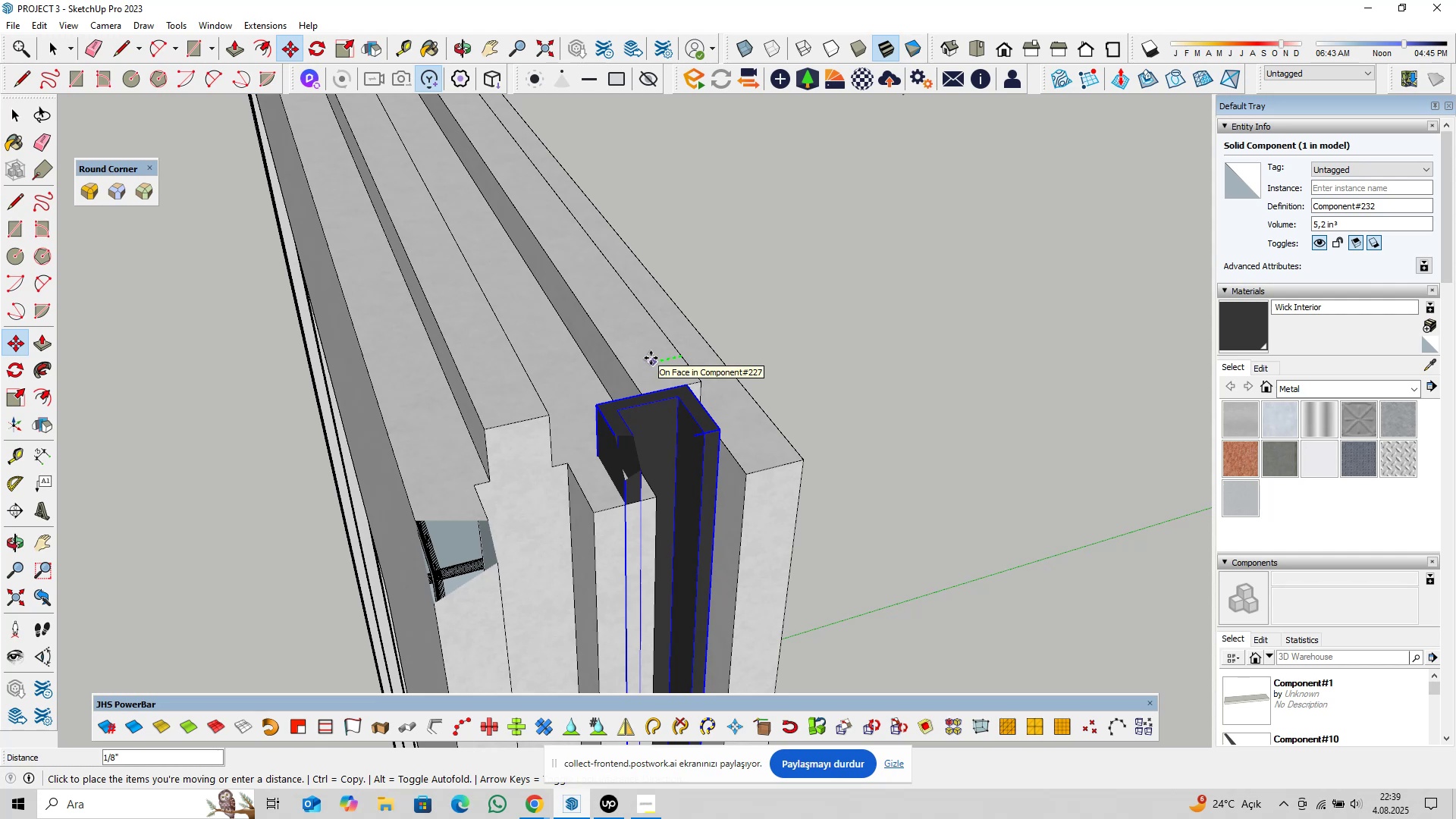 
key(Control+ControlLeft)
 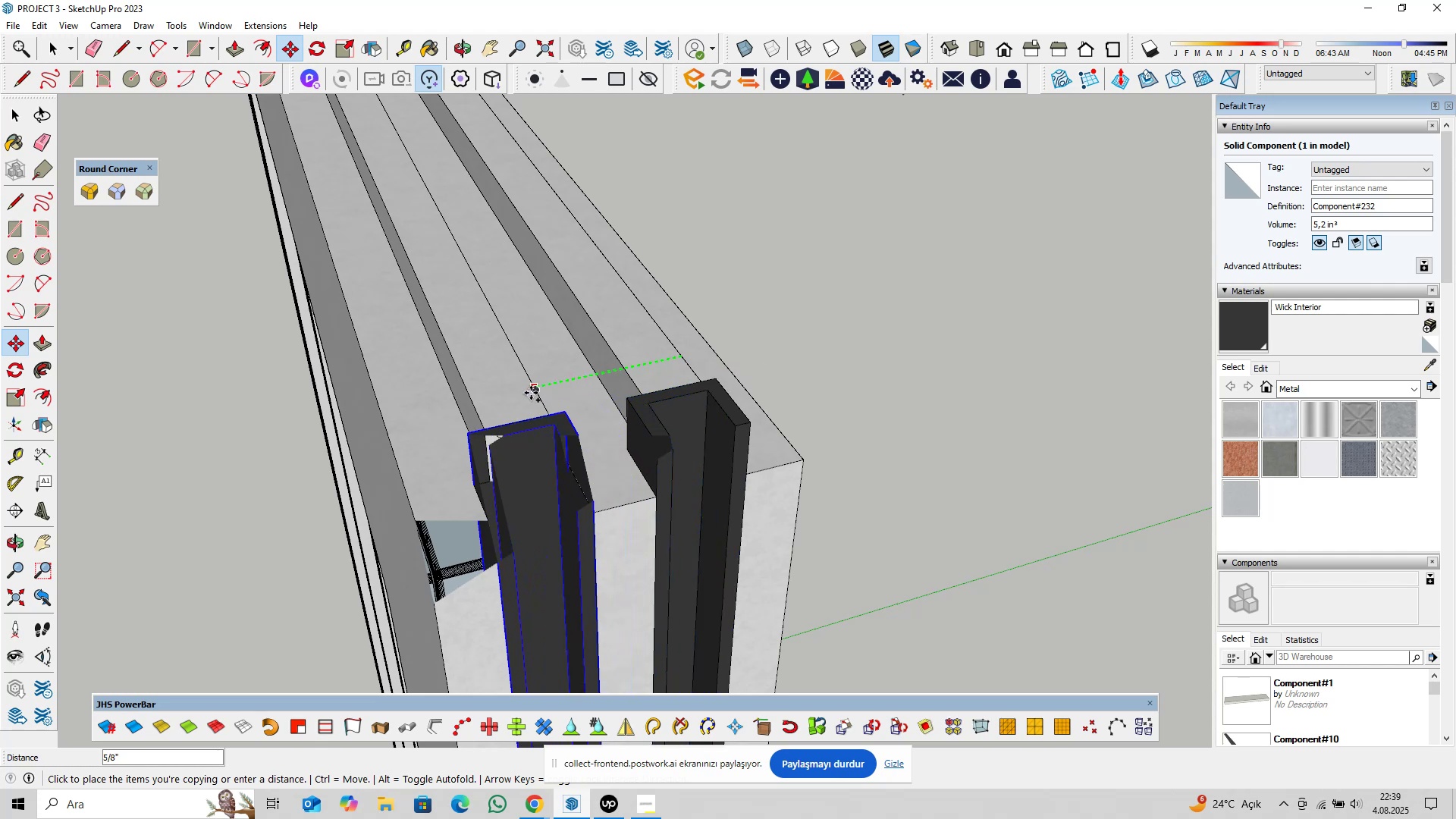 
left_click([535, 392])
 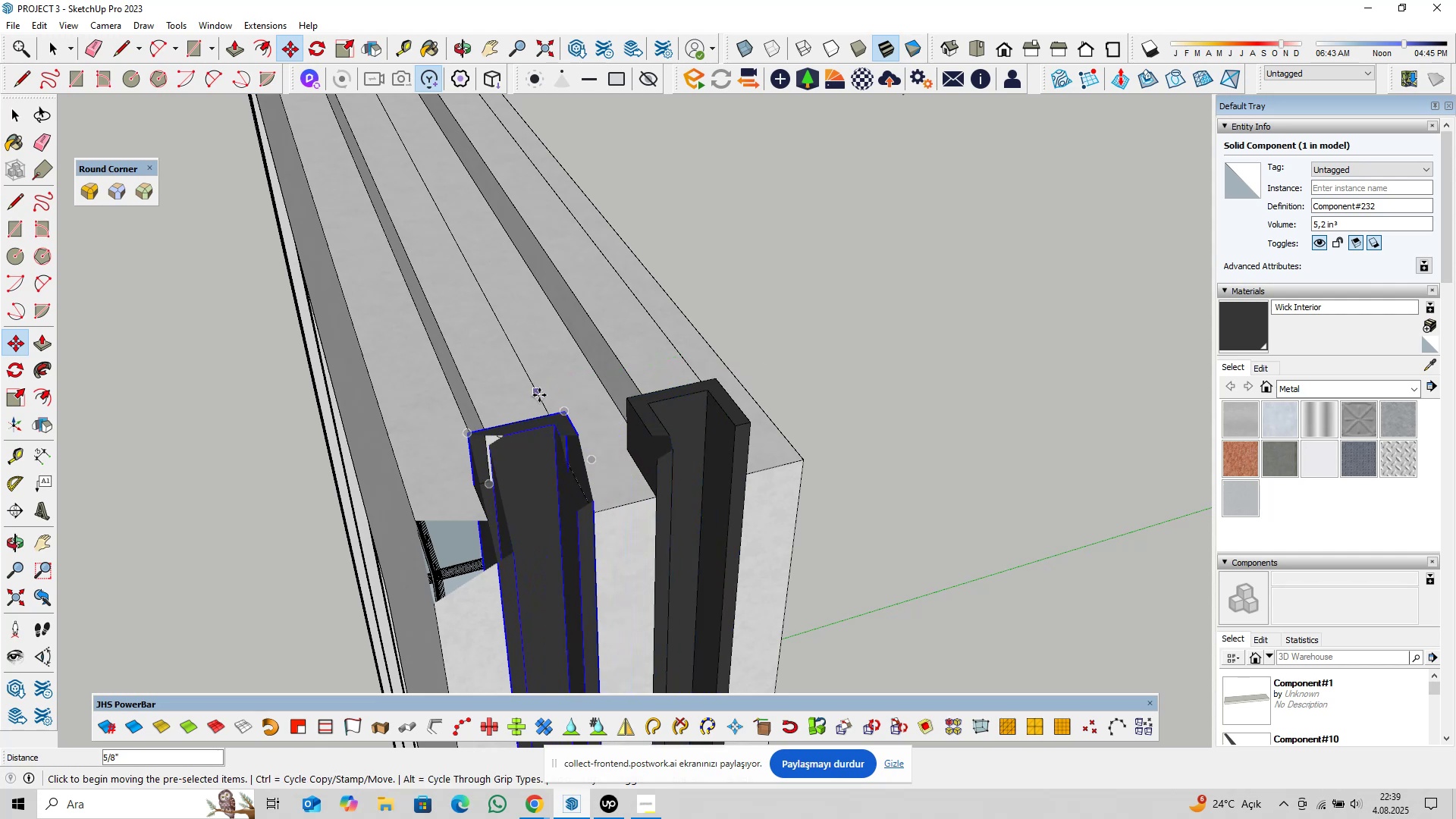 
key(Space)
 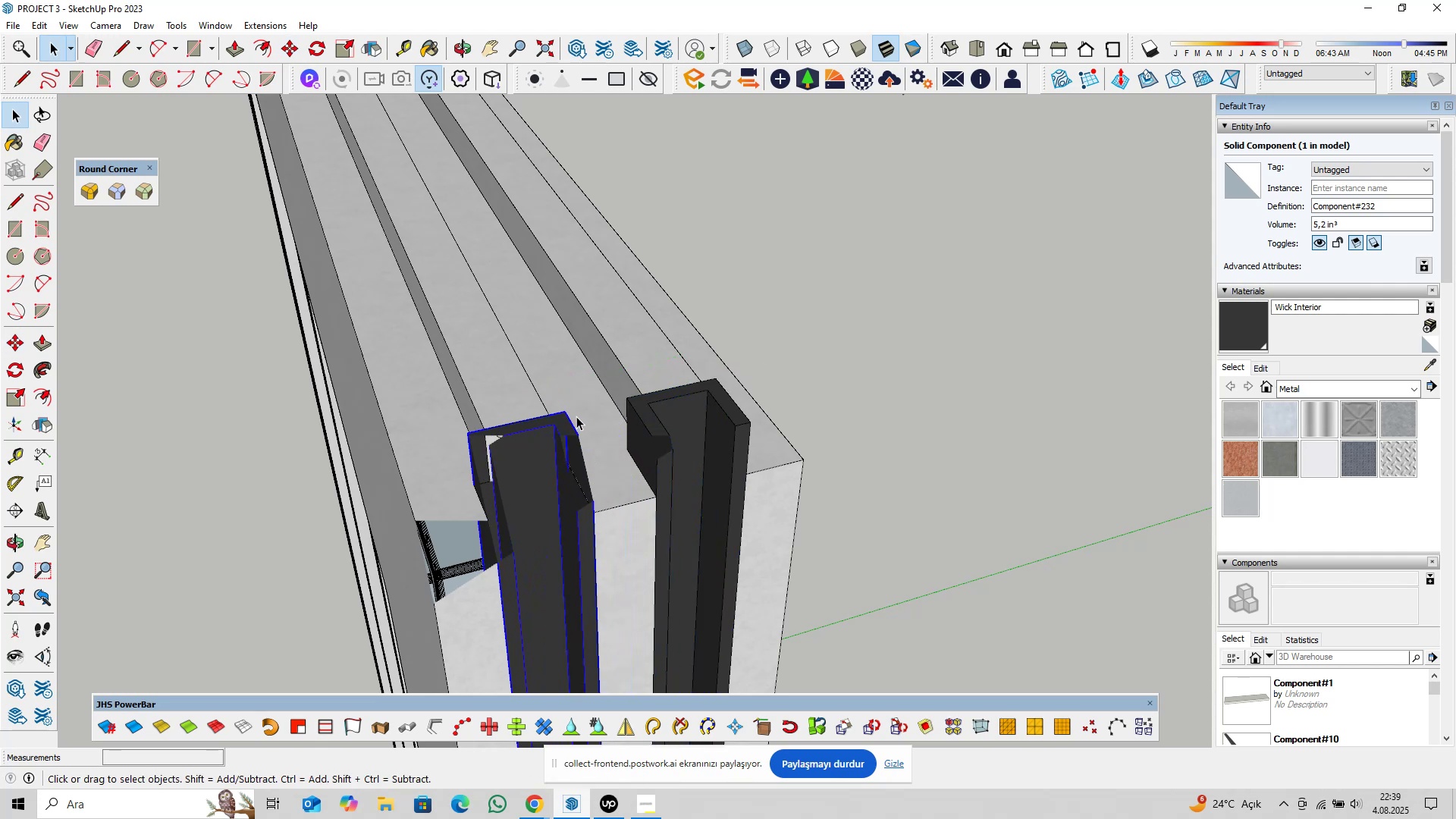 
scroll: coordinate [584, 456], scroll_direction: down, amount: 22.0
 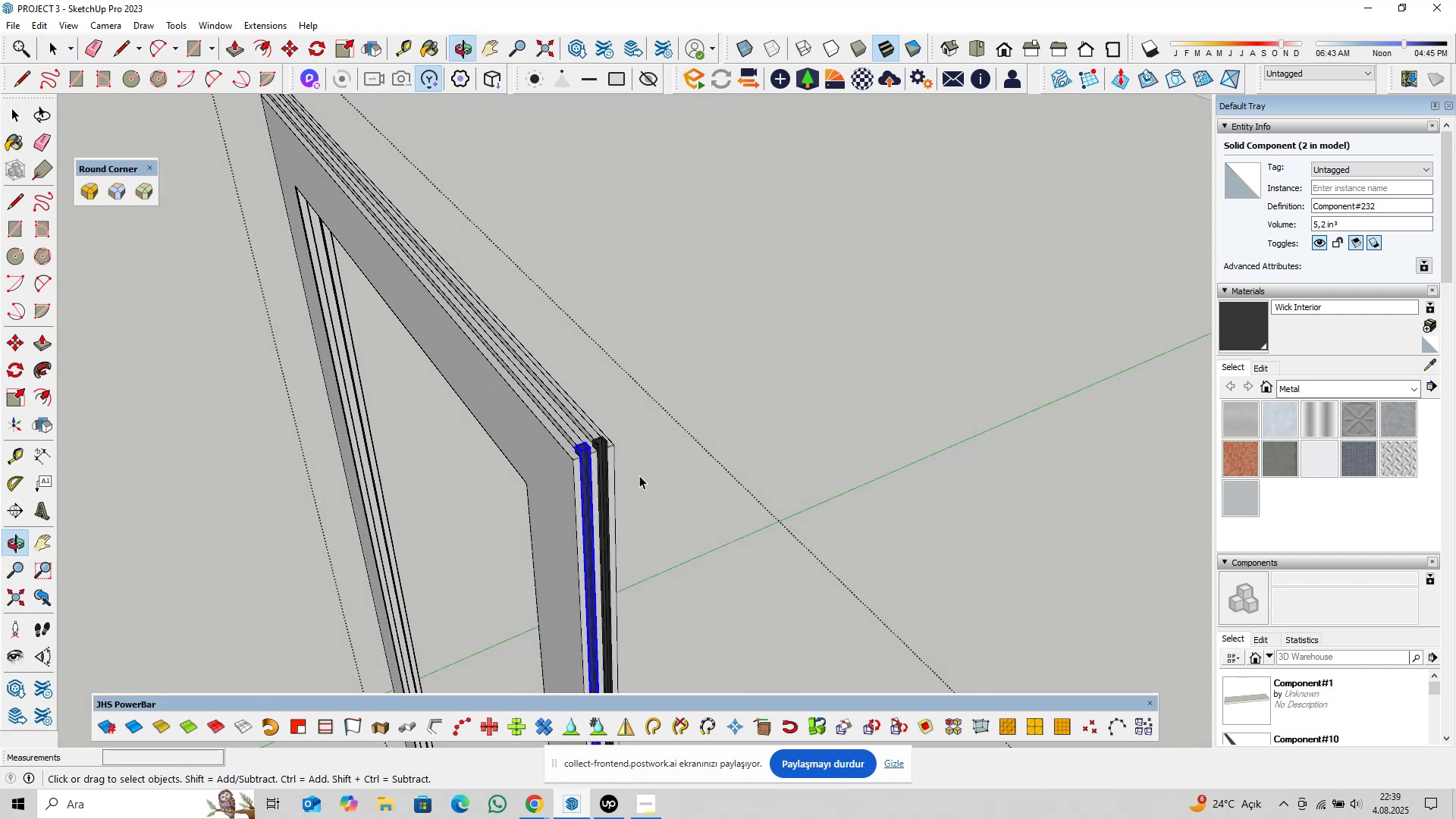 
scroll: coordinate [602, 452], scroll_direction: up, amount: 8.0
 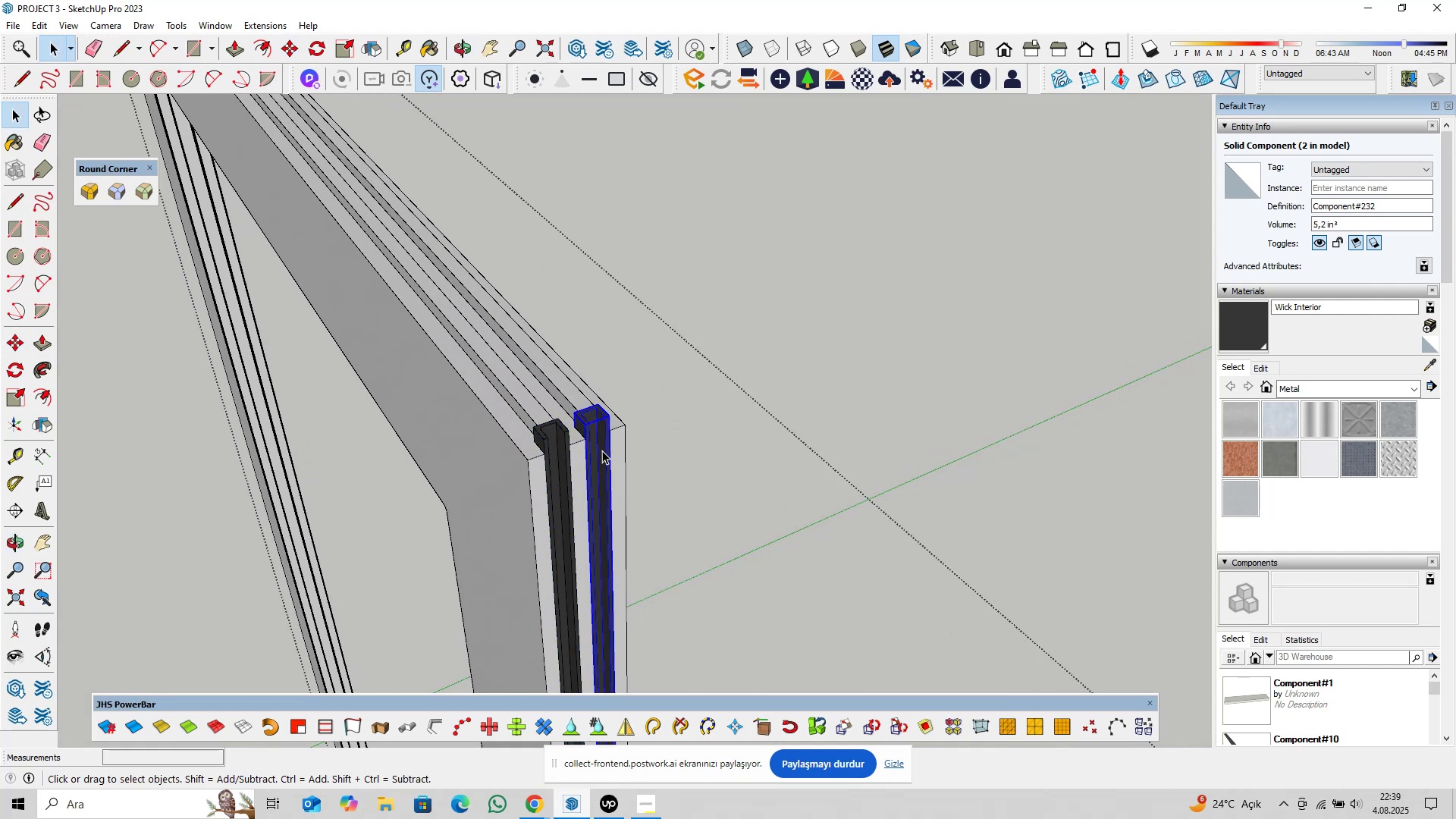 
double_click([602, 450])
 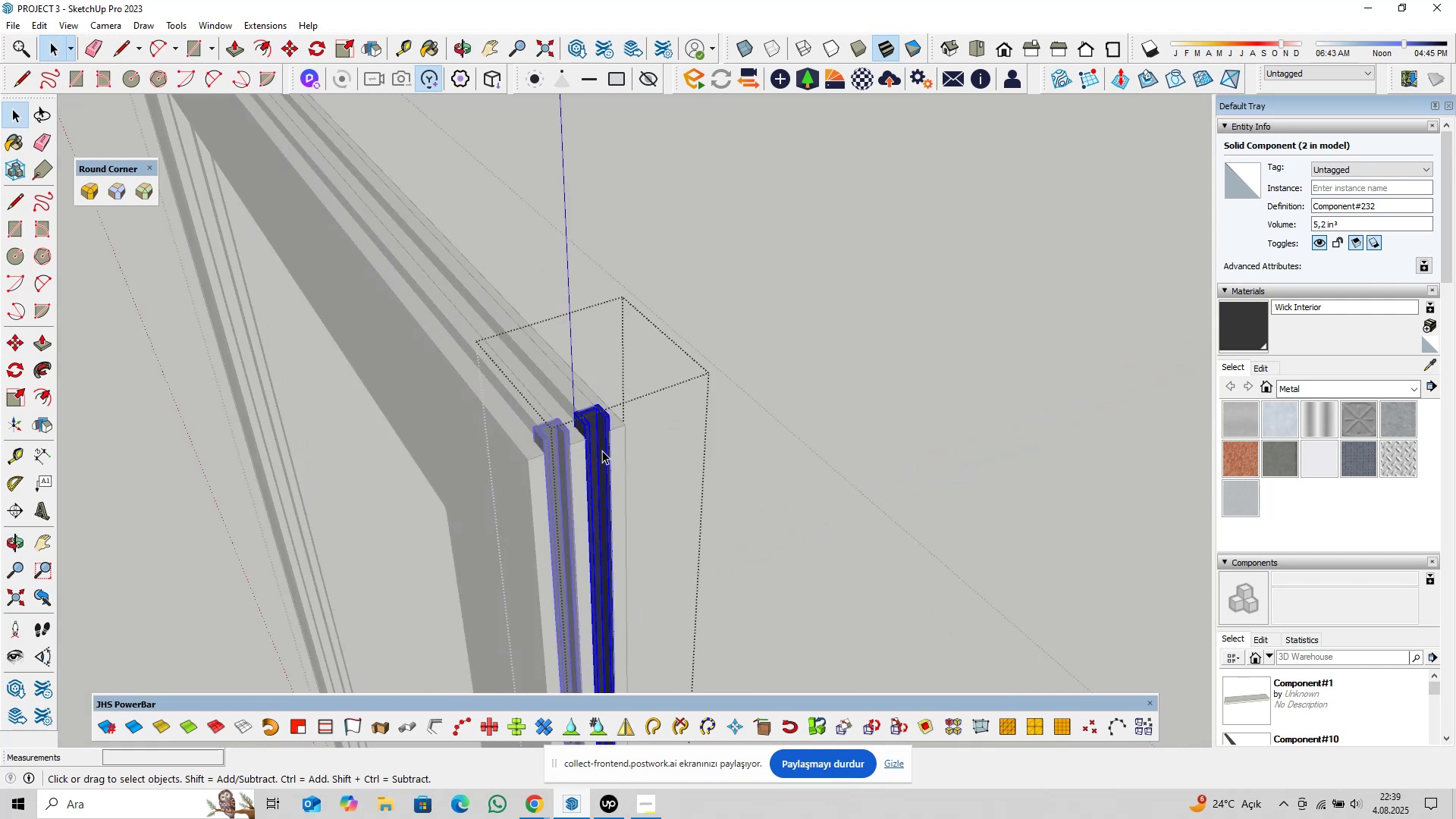 
triple_click([602, 450])
 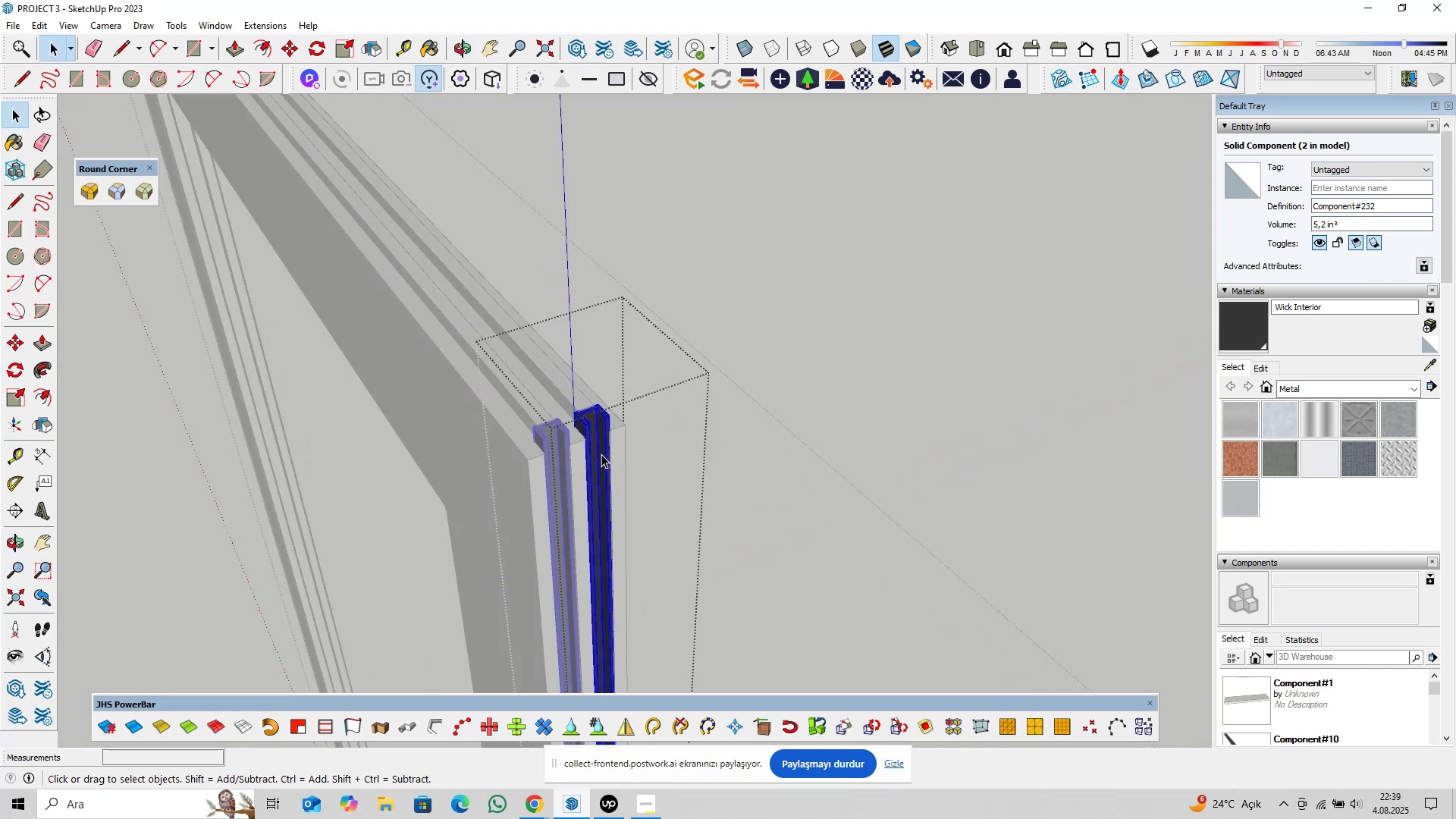 
scroll: coordinate [598, 460], scroll_direction: down, amount: 4.0
 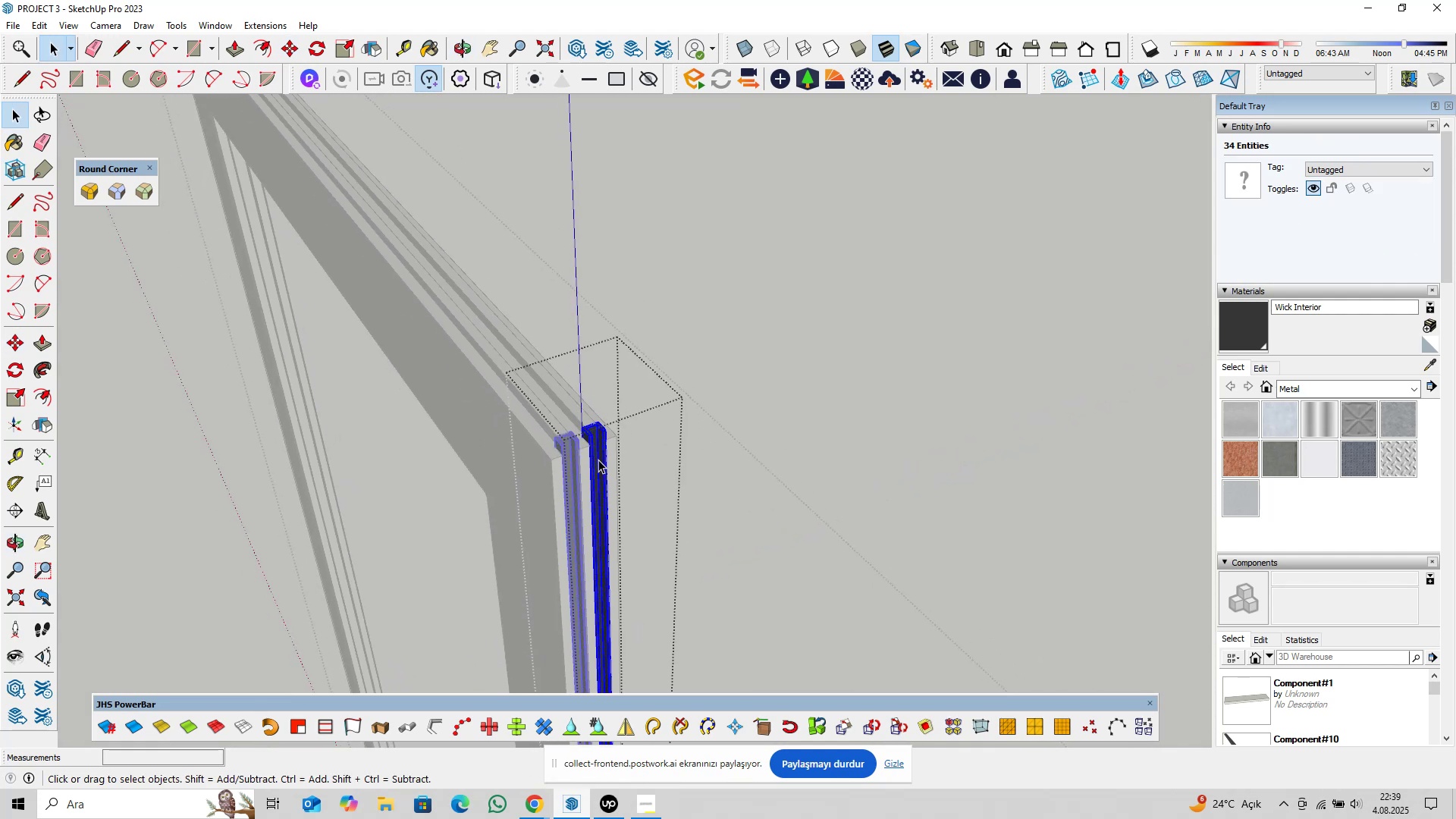 
key(Escape)
 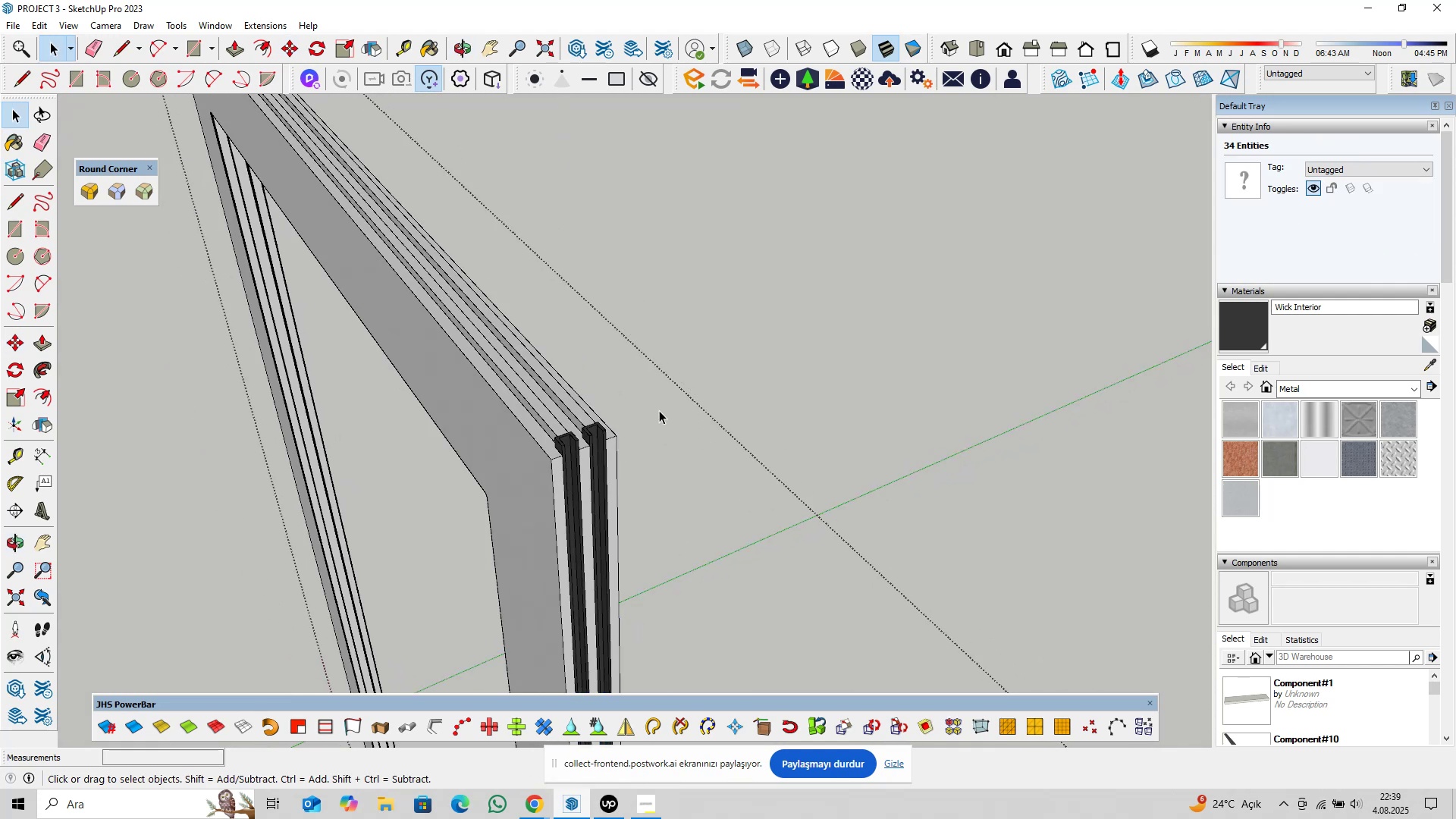 
left_click_drag(start_coordinate=[660, 406], to_coordinate=[550, 501])
 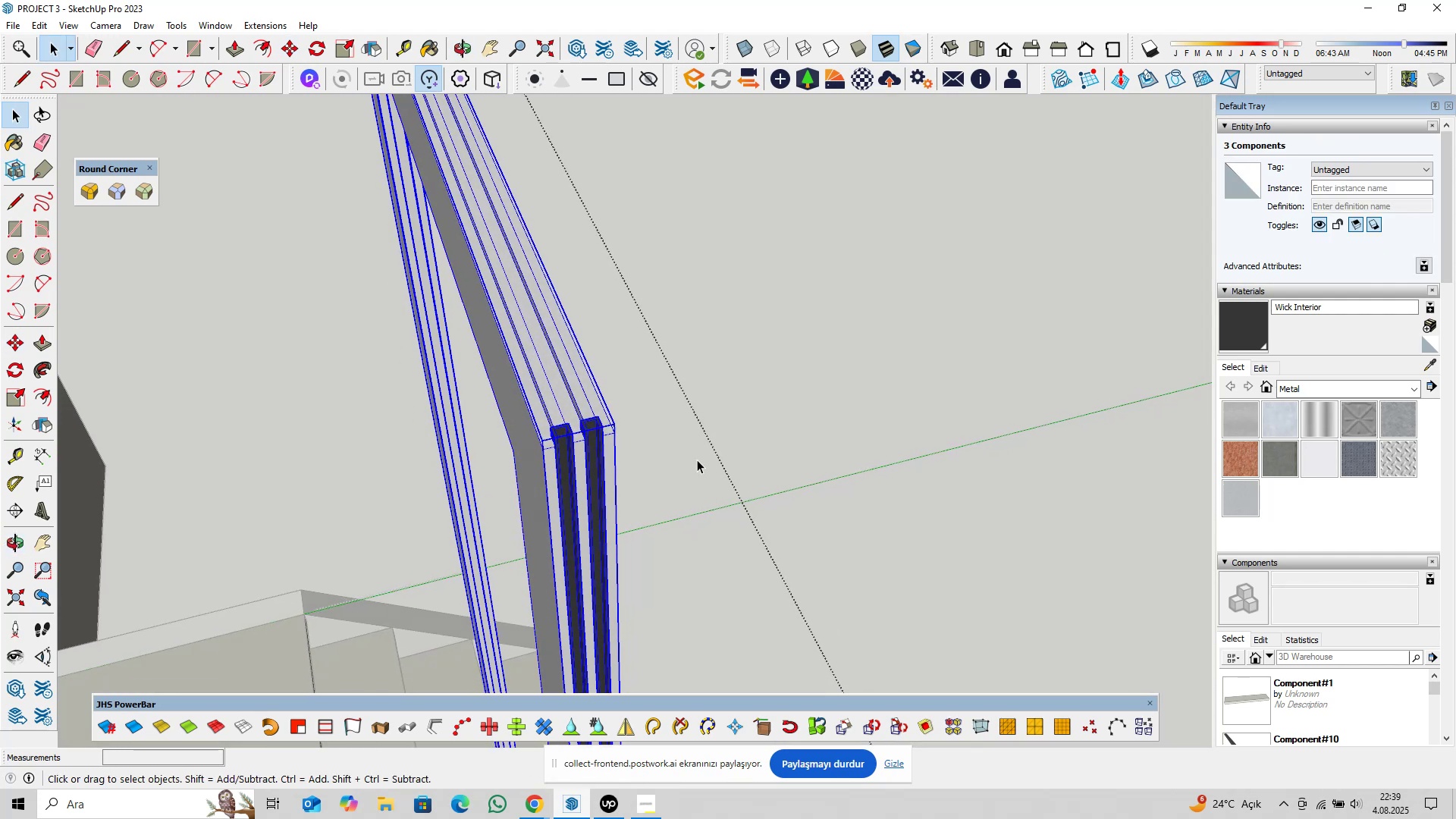 
key(M)
 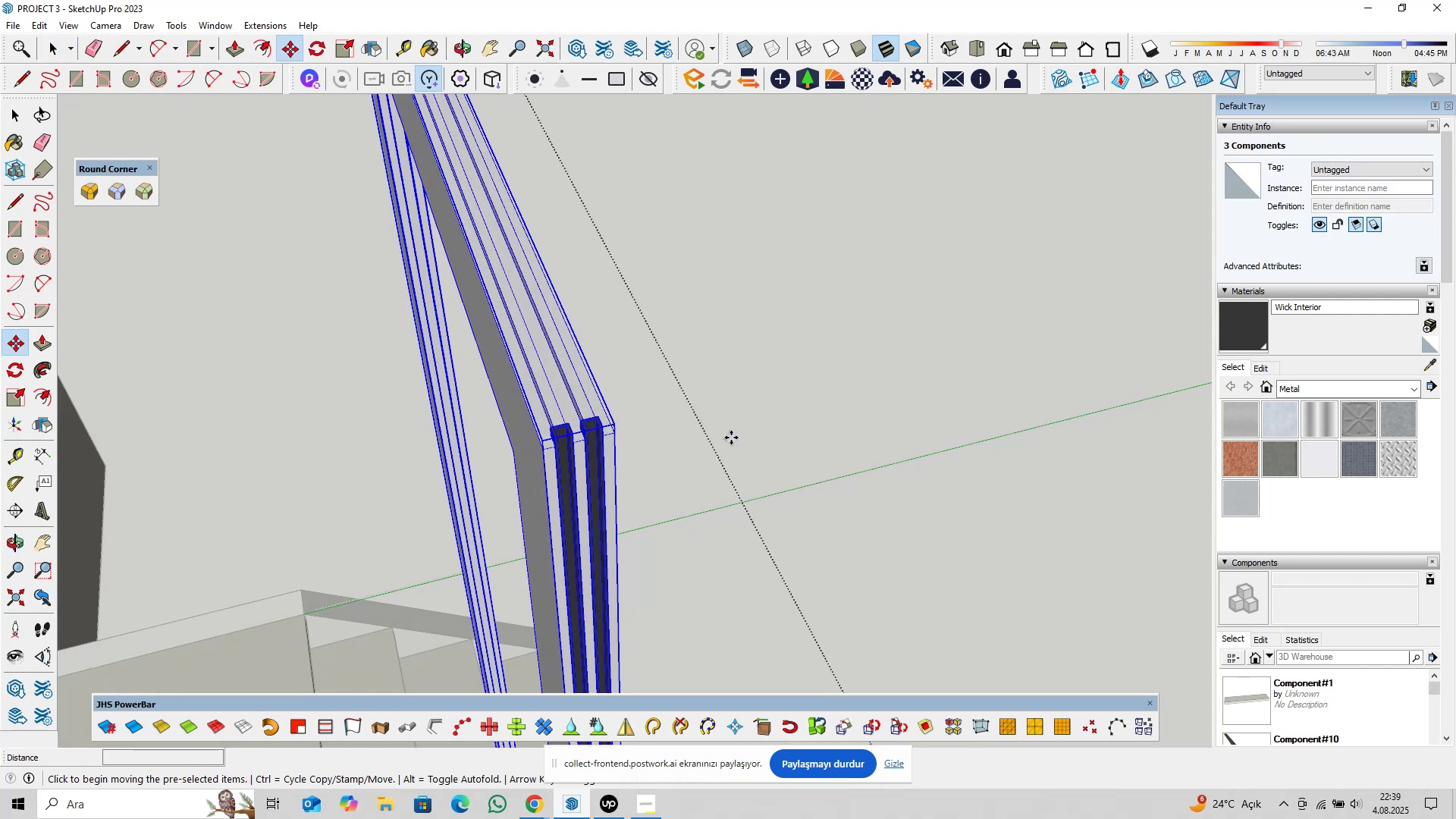 
left_click([731, 438])
 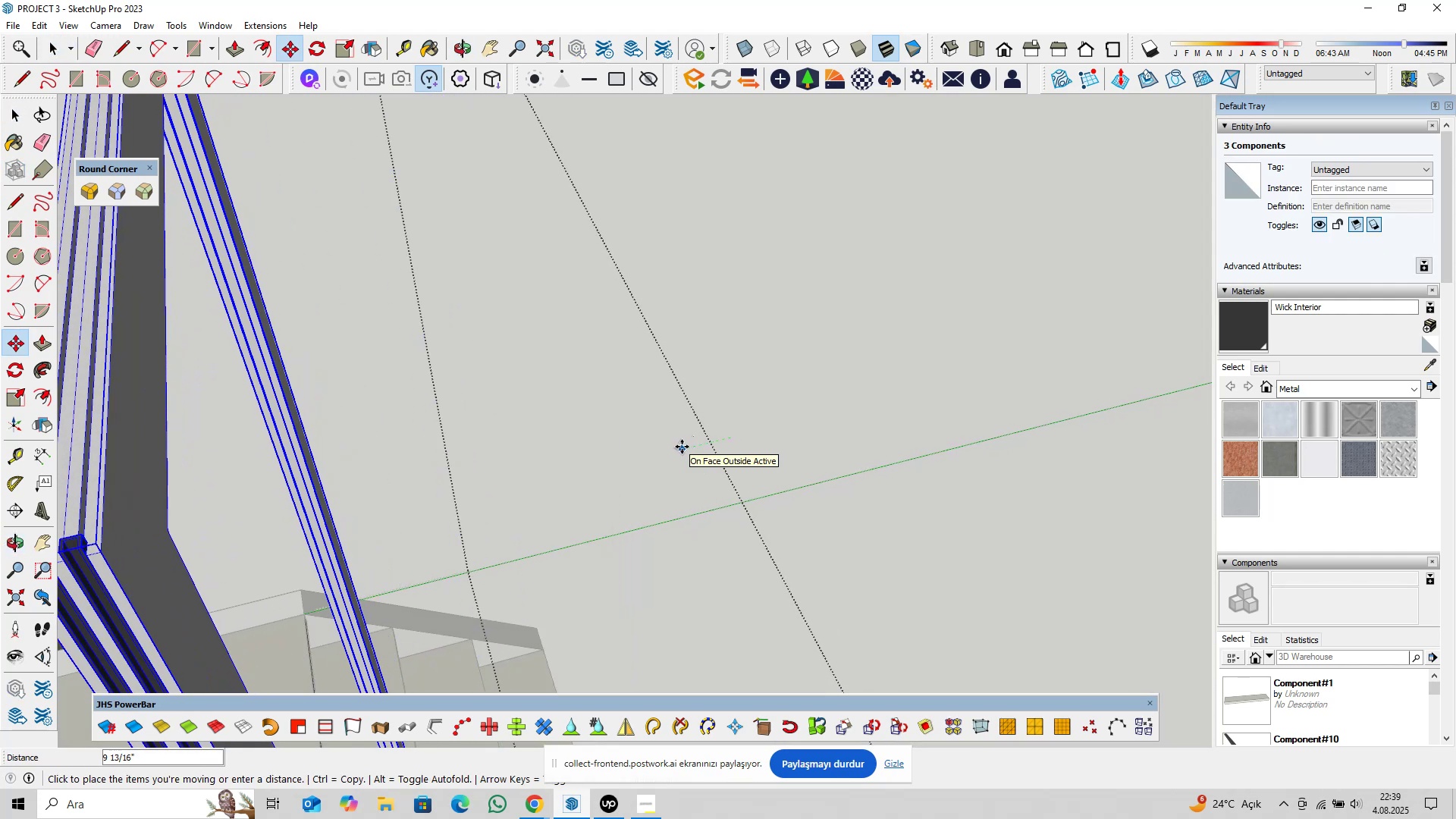 
type(5@)
 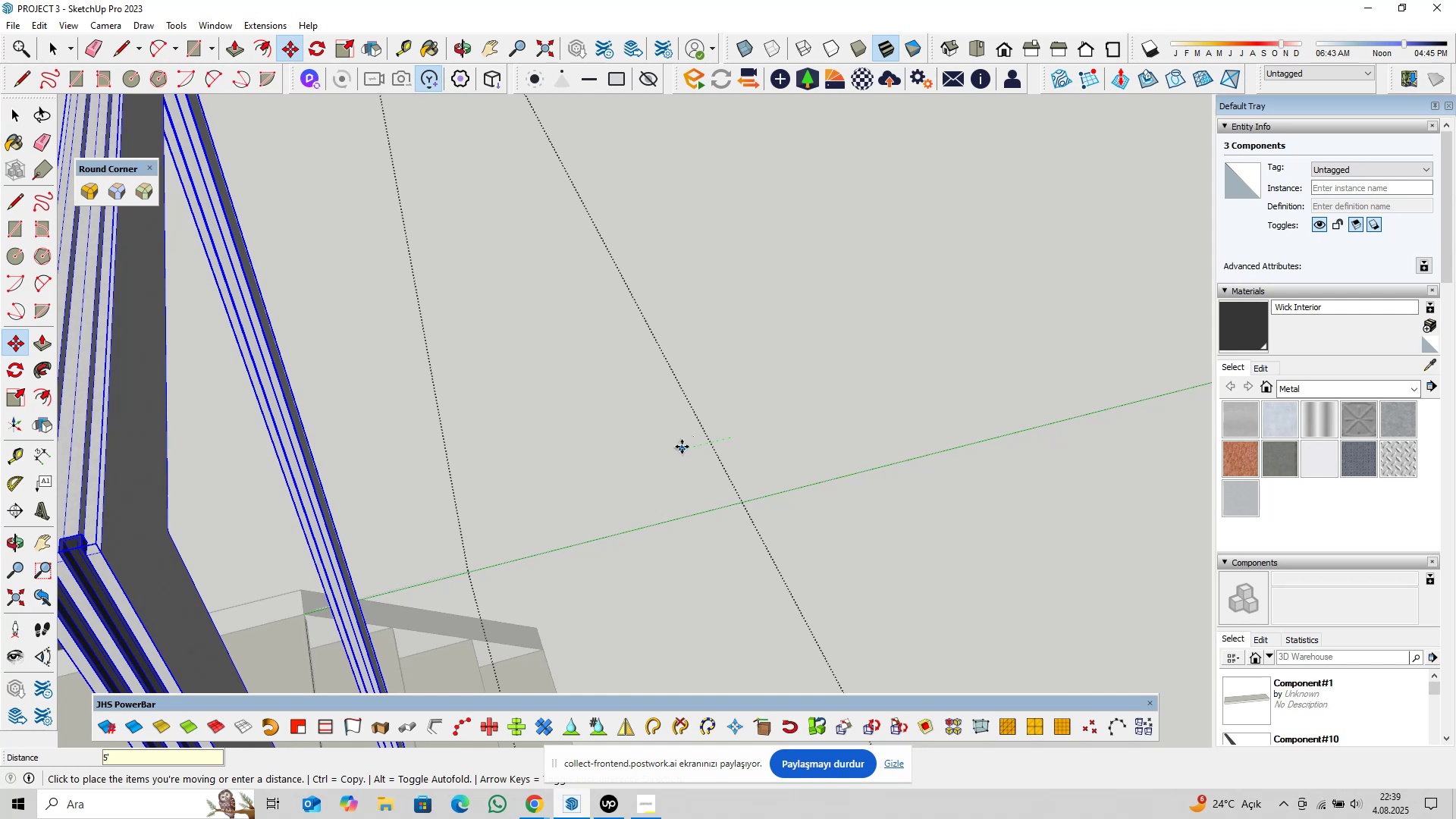 
 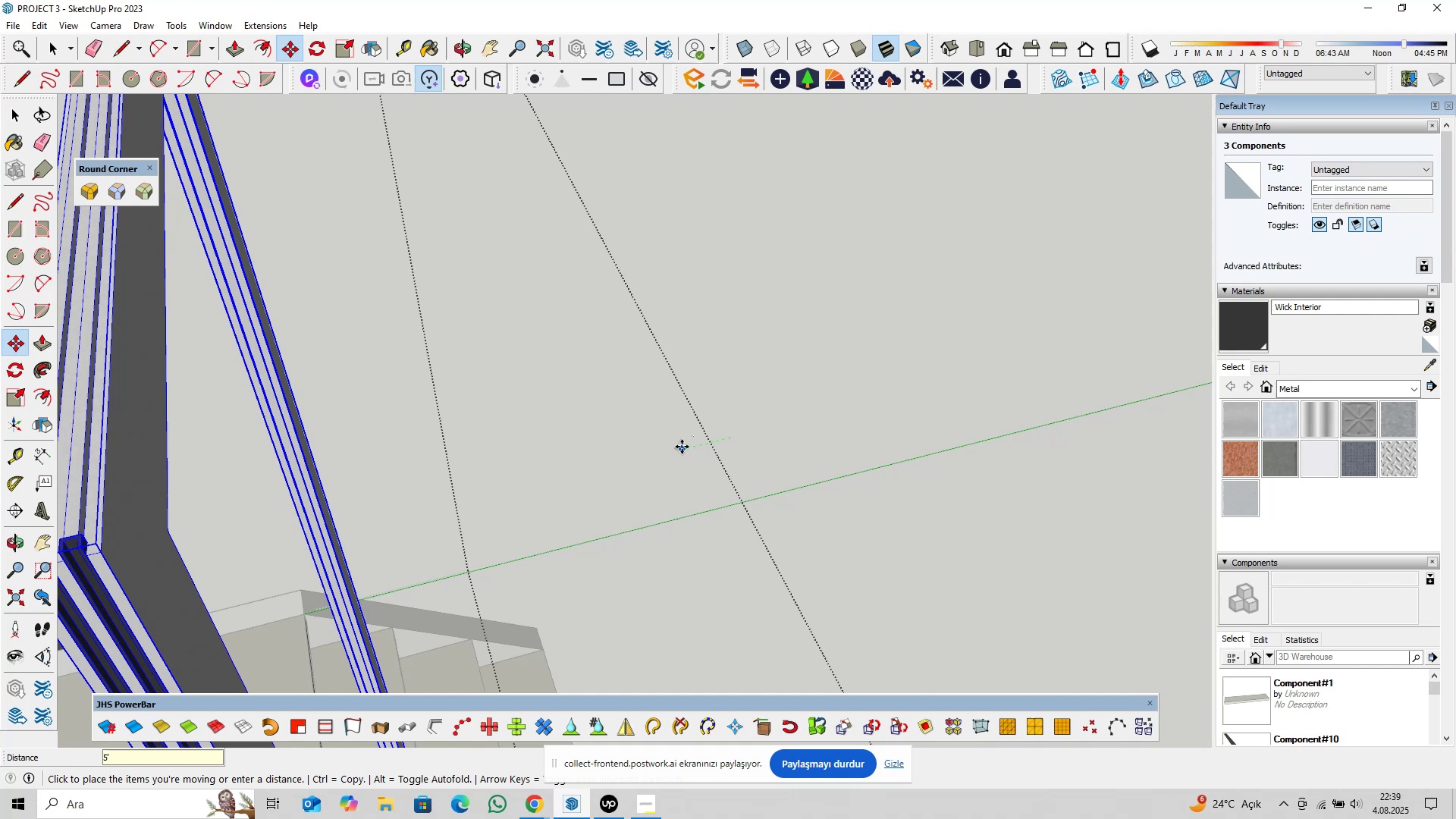 
key(Enter)
 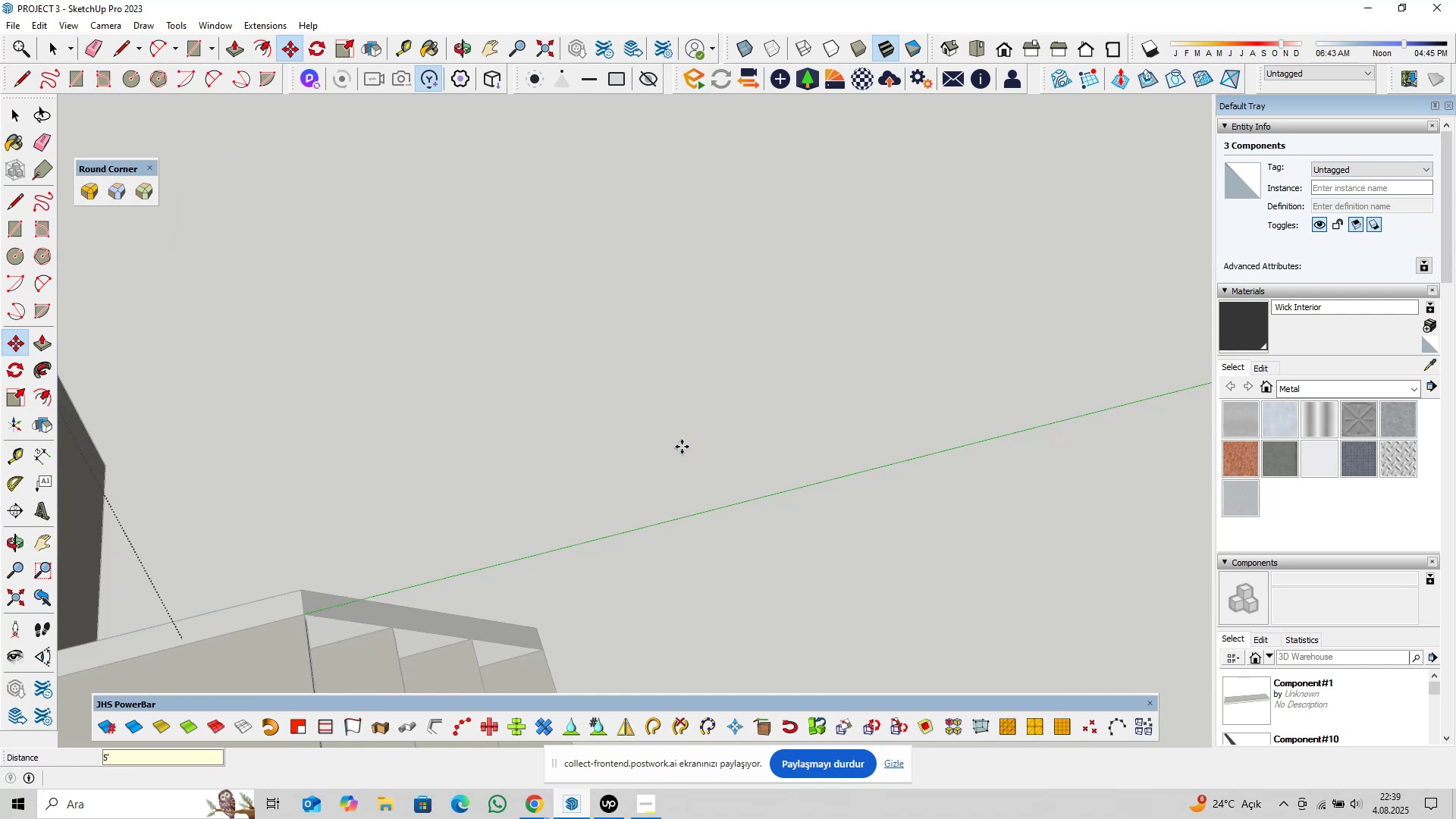 
scroll: coordinate [680, 454], scroll_direction: down, amount: 3.0
 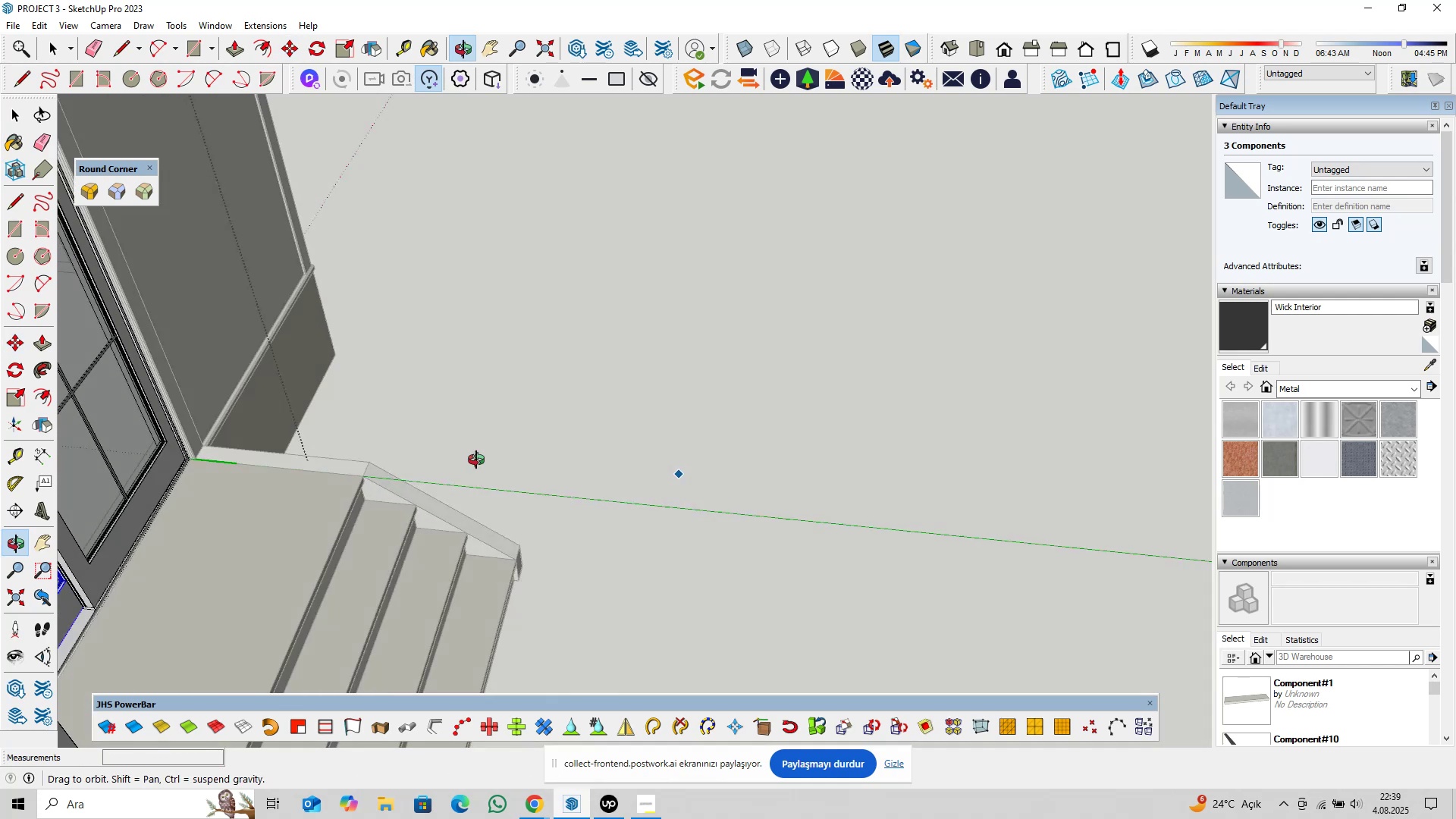 
key(Space)
 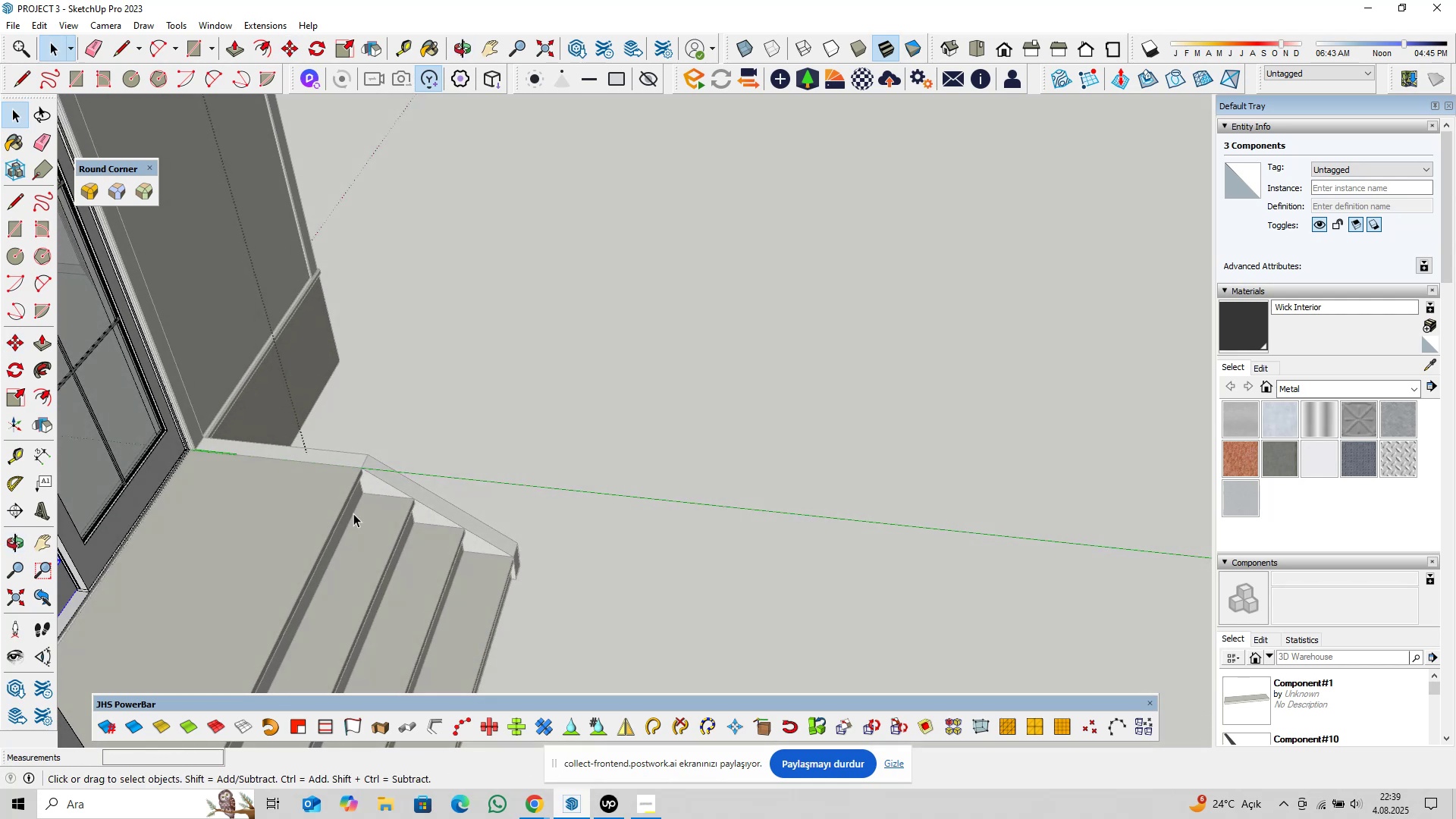 
hold_key(key=ShiftLeft, duration=0.44)
 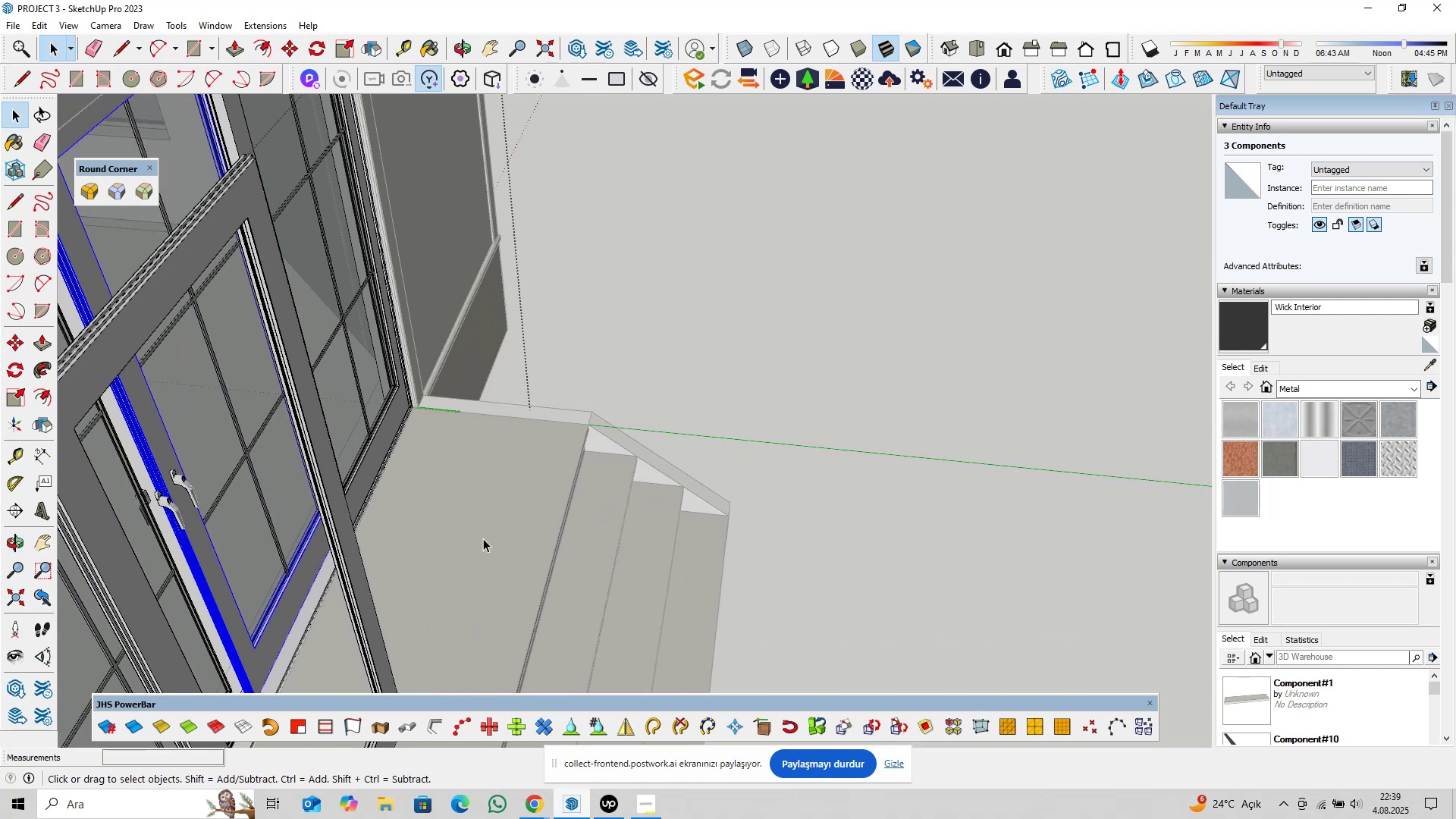 
scroll: coordinate [577, 566], scroll_direction: up, amount: 26.0
 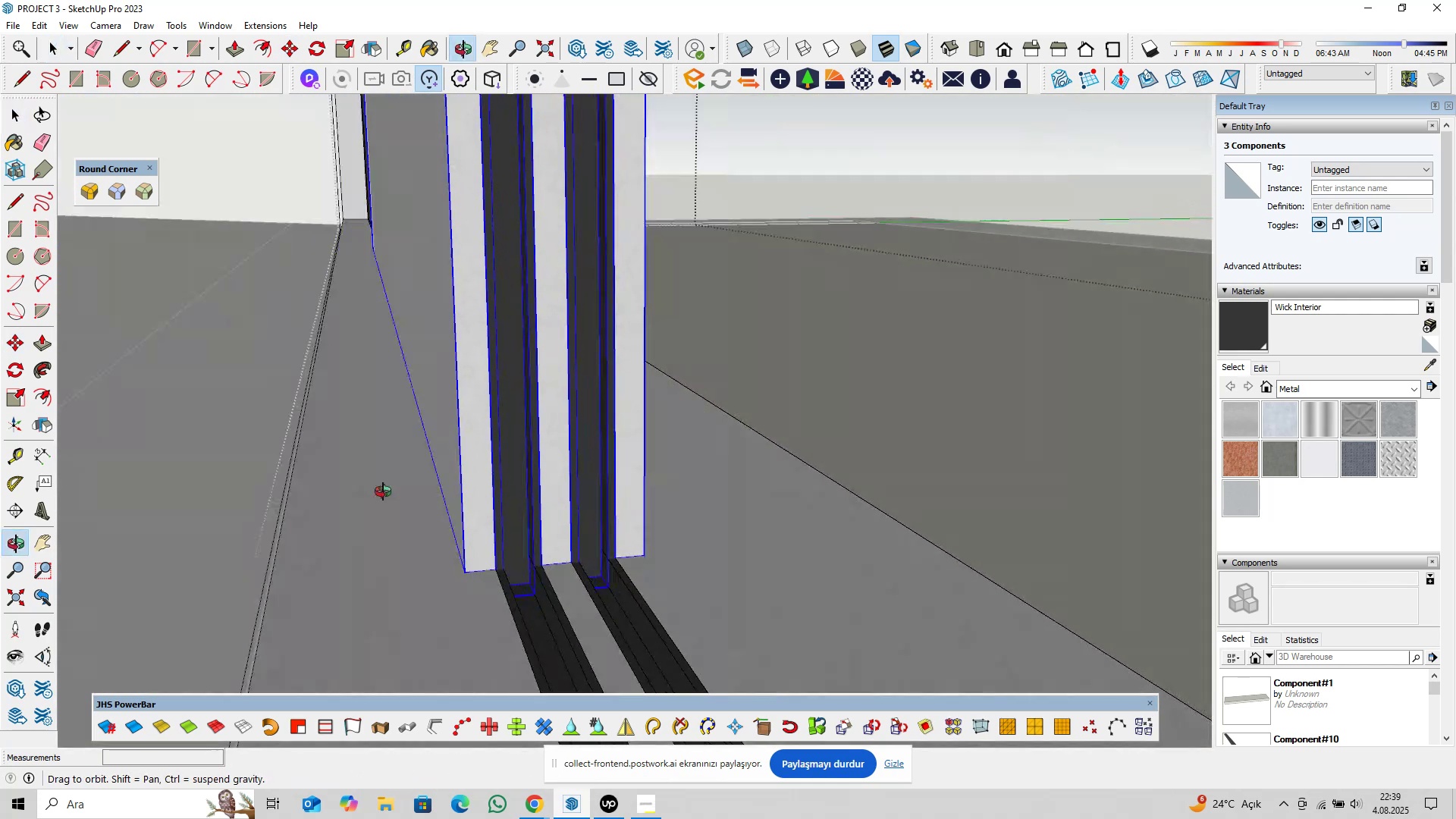 
hold_key(key=ShiftLeft, duration=0.35)
 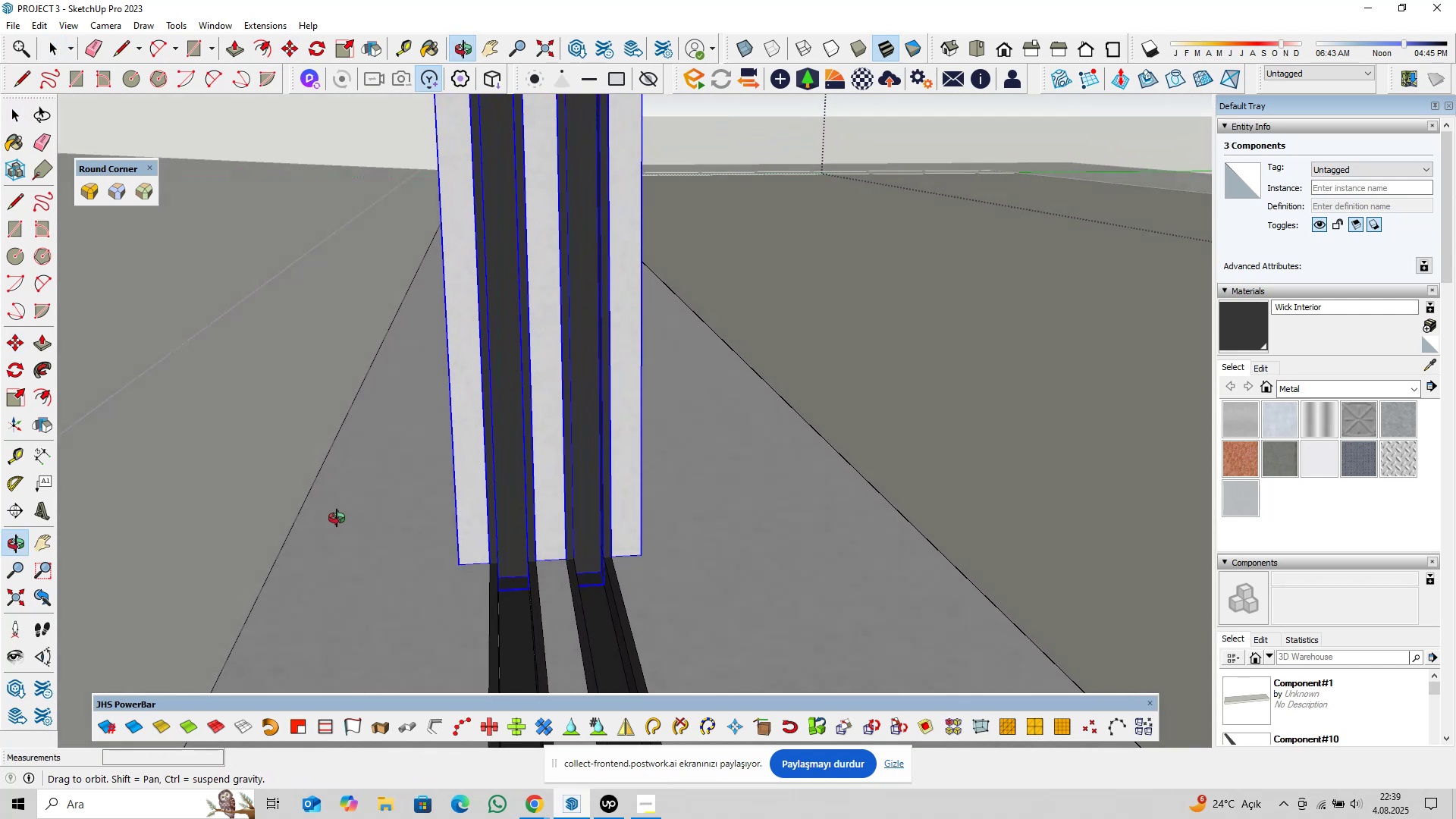 
scroll: coordinate [582, 547], scroll_direction: up, amount: 5.0
 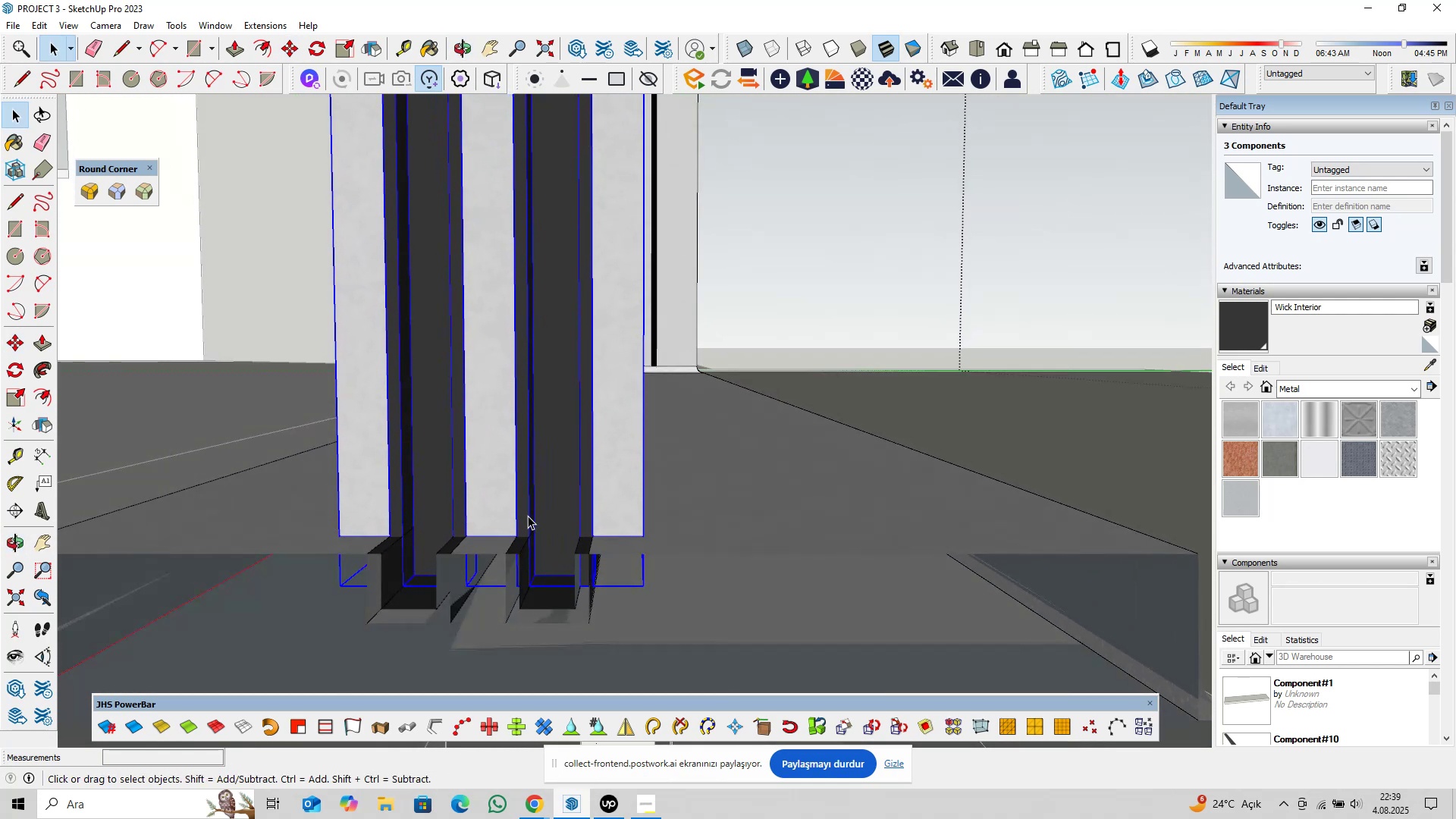 
double_click([537, 523])
 